 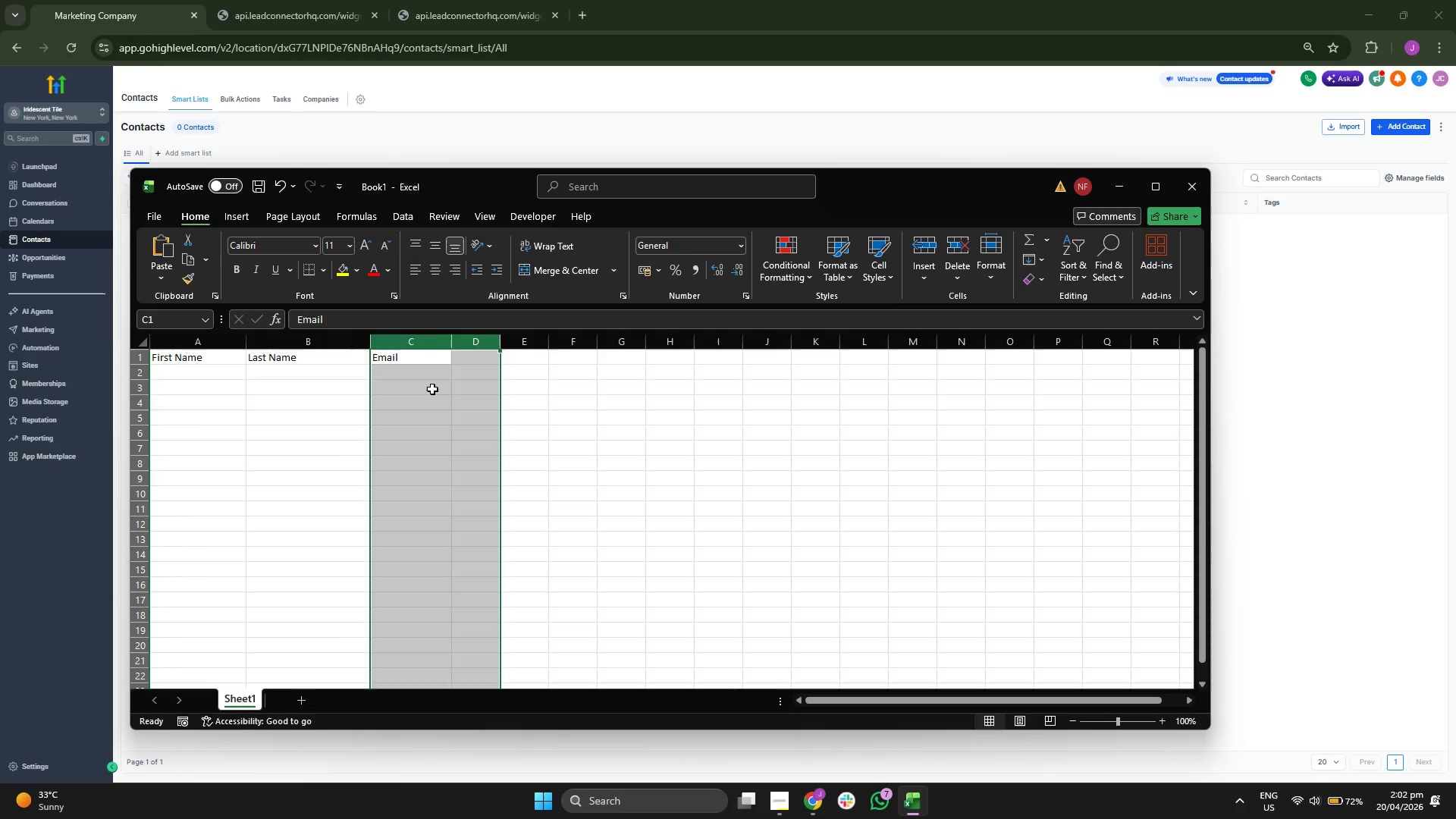 
left_click_drag(start_coordinate=[451, 343], to_coordinate=[524, 350])
 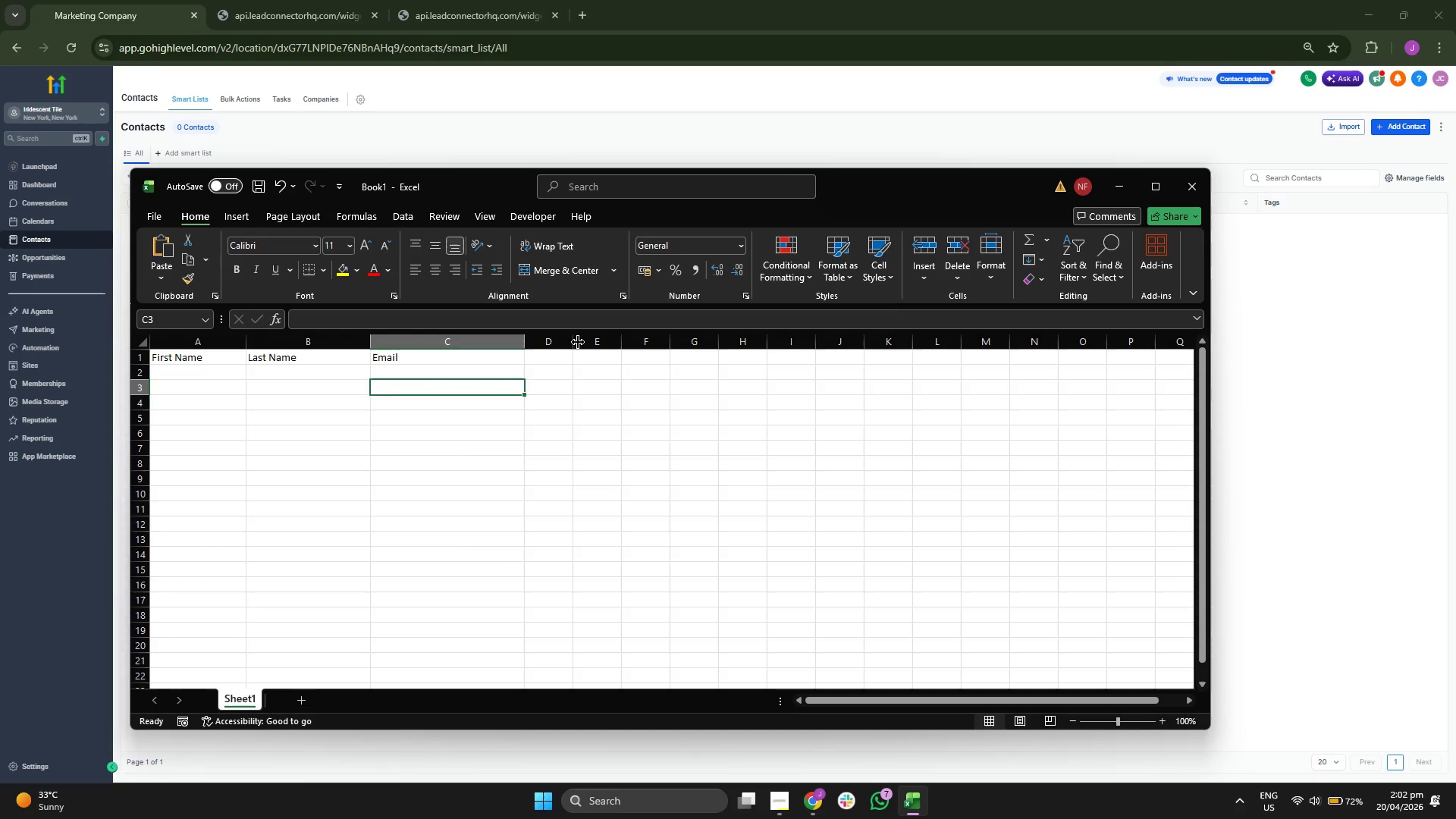 
left_click_drag(start_coordinate=[573, 342], to_coordinate=[655, 344])
 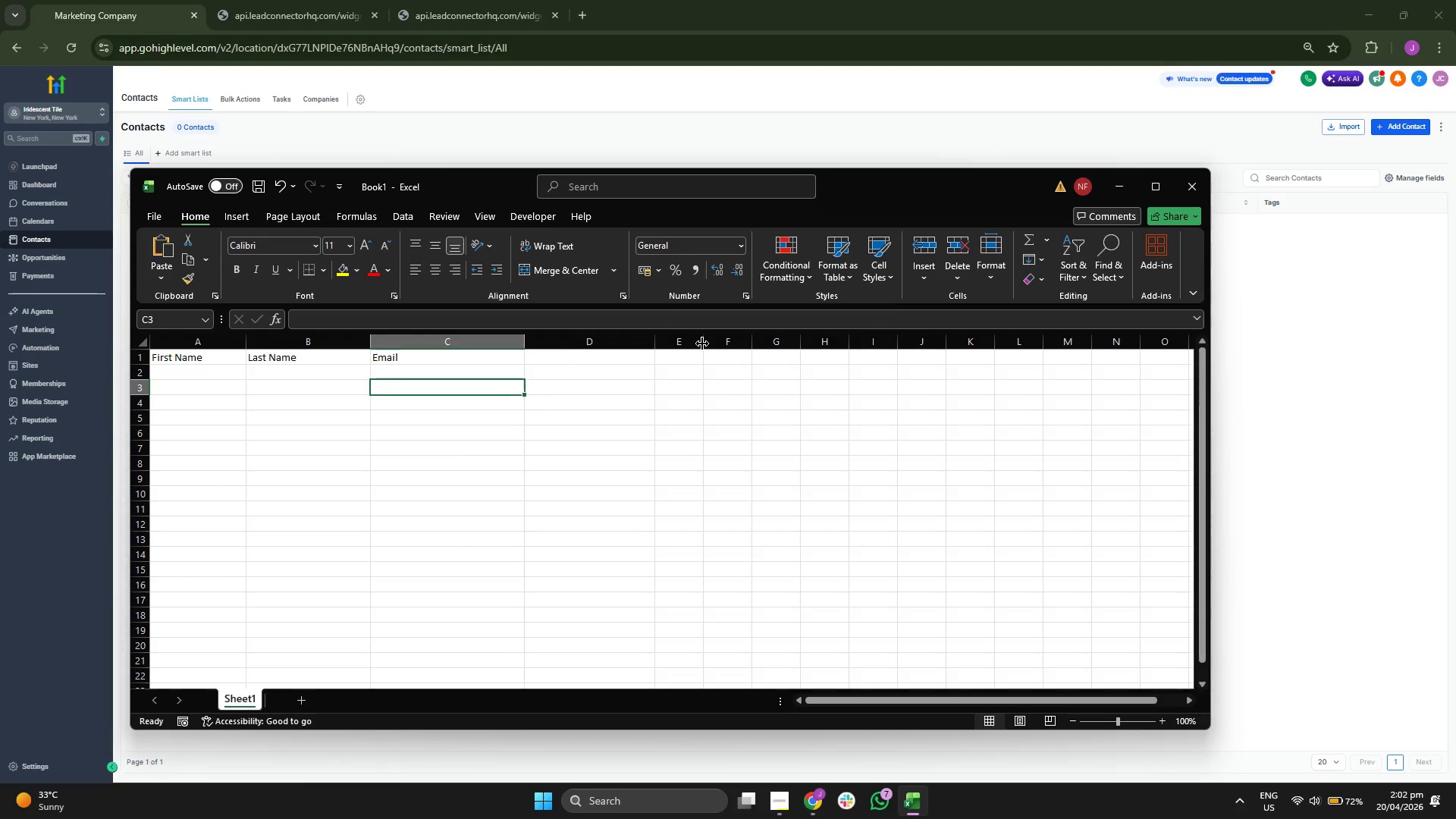 
left_click_drag(start_coordinate=[701, 344], to_coordinate=[783, 351])
 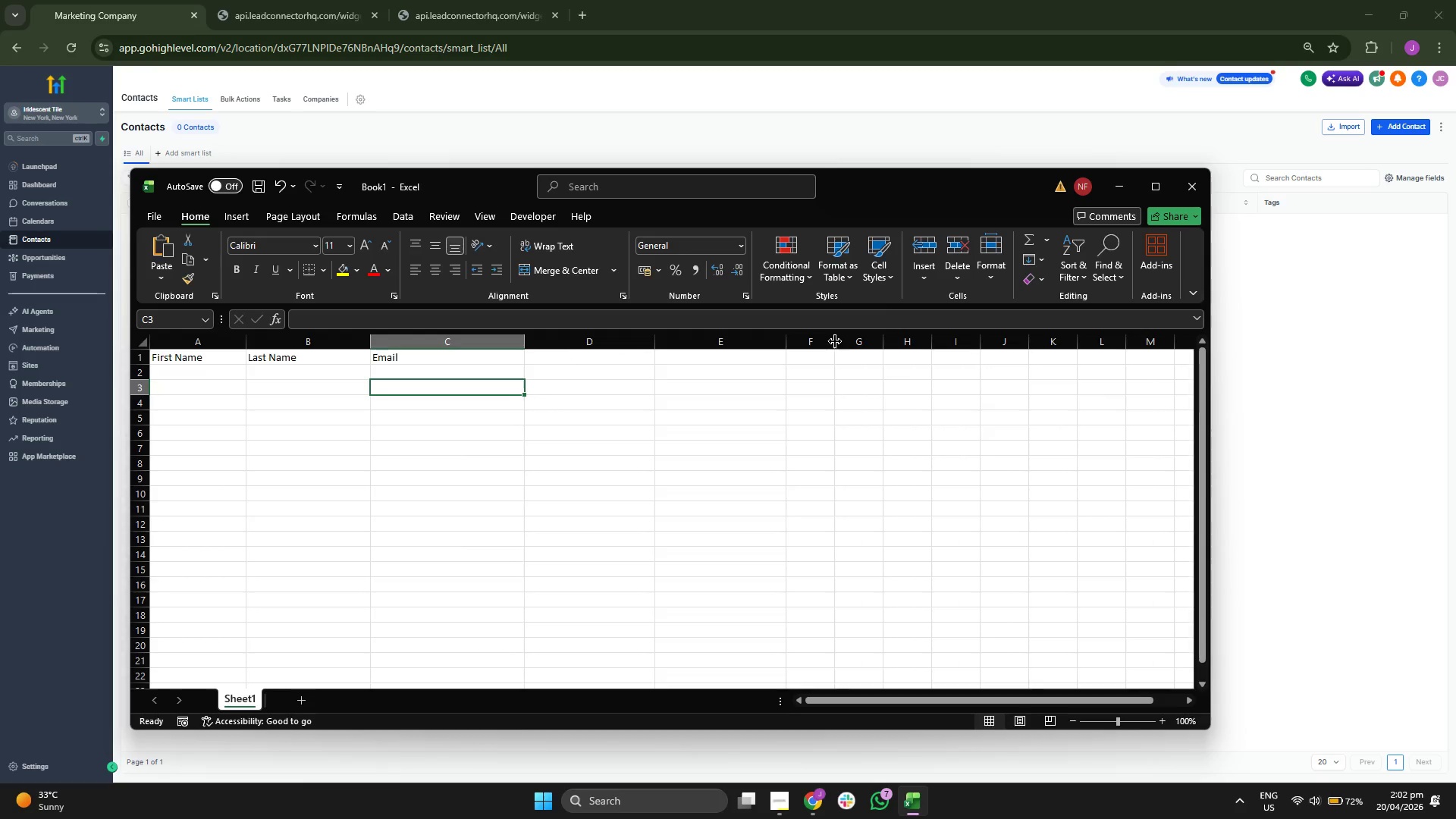 
left_click_drag(start_coordinate=[835, 341], to_coordinate=[929, 350])
 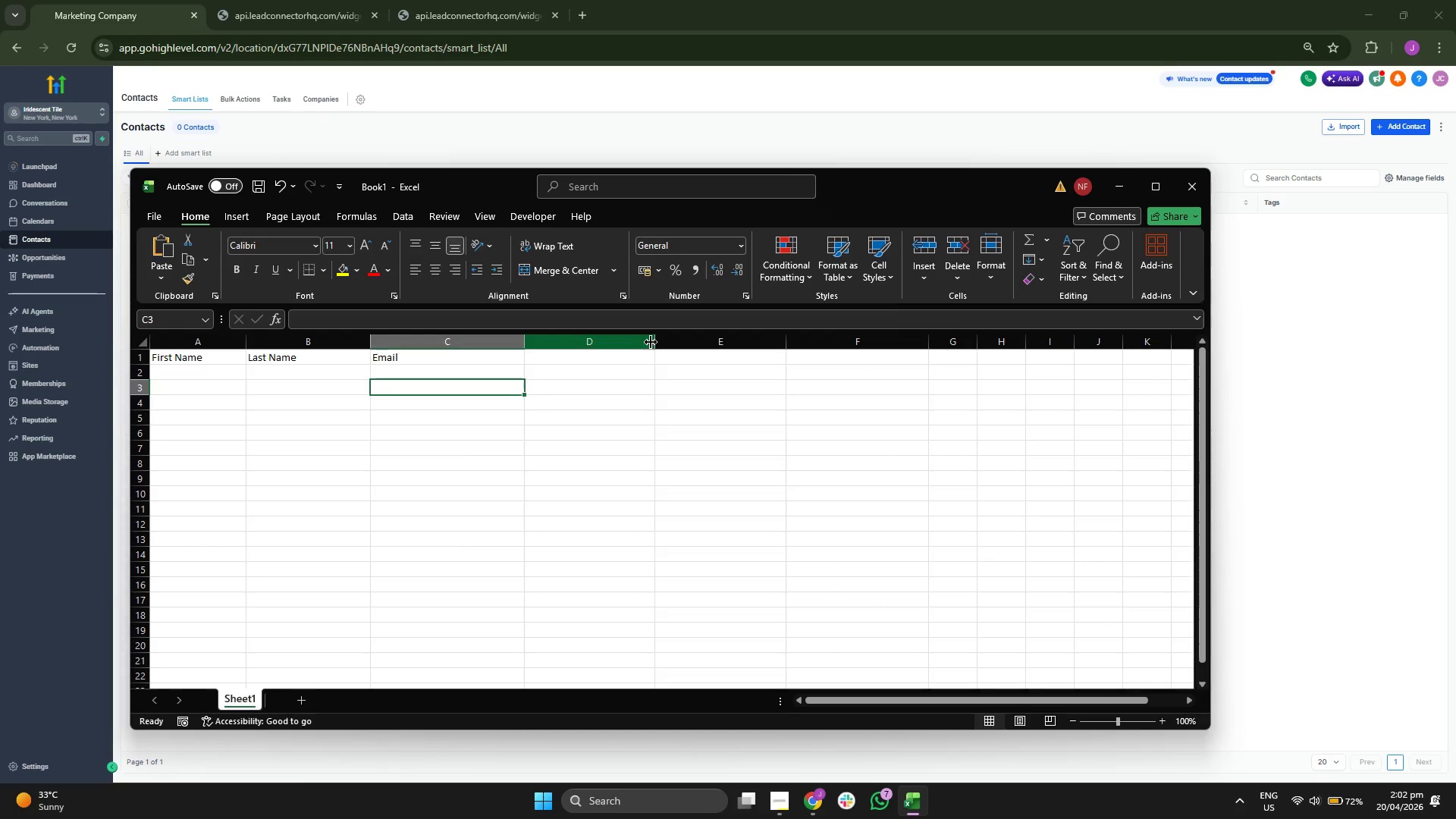 
left_click_drag(start_coordinate=[655, 344], to_coordinate=[664, 344])
 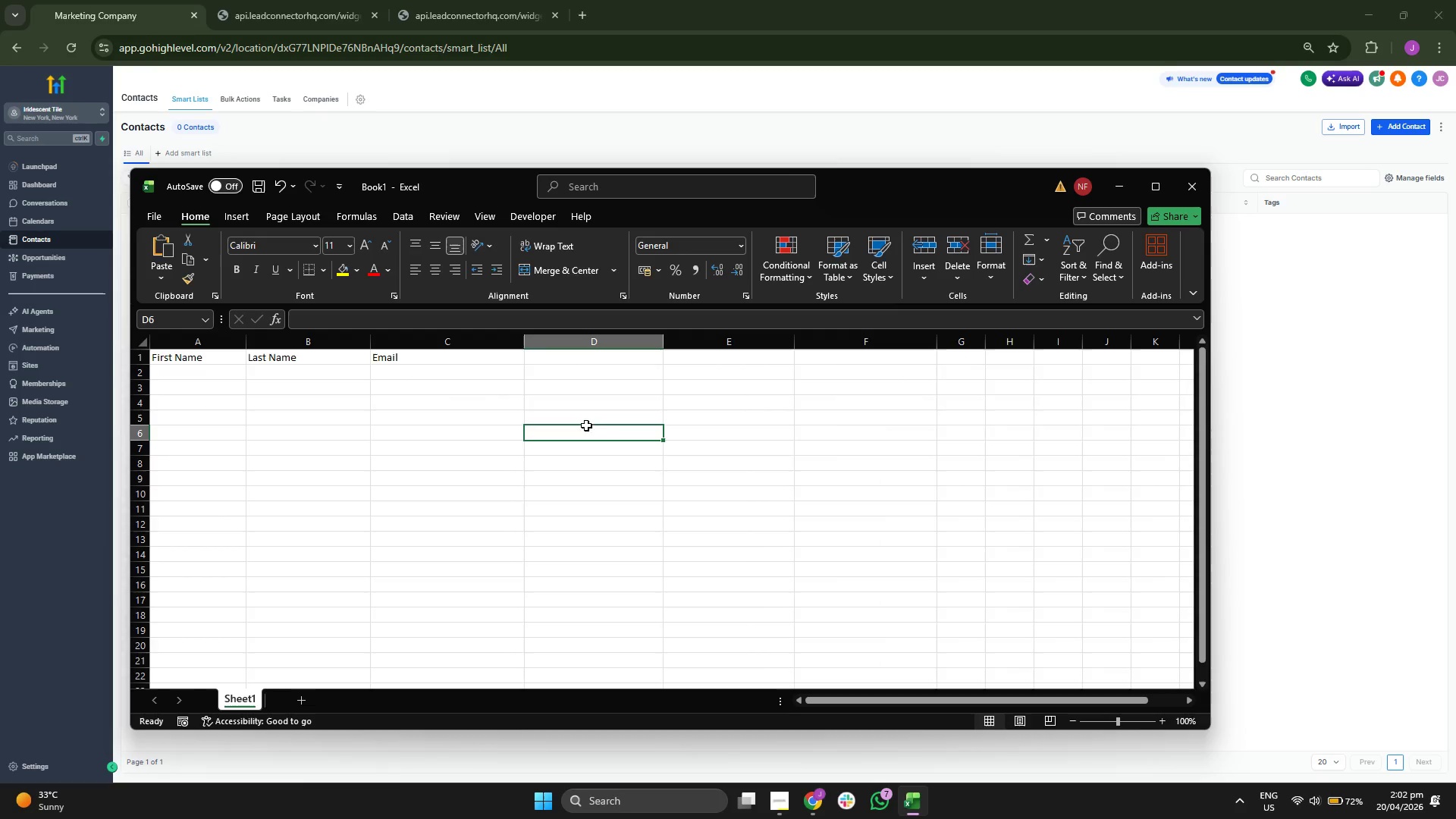 
double_click([586, 425])
 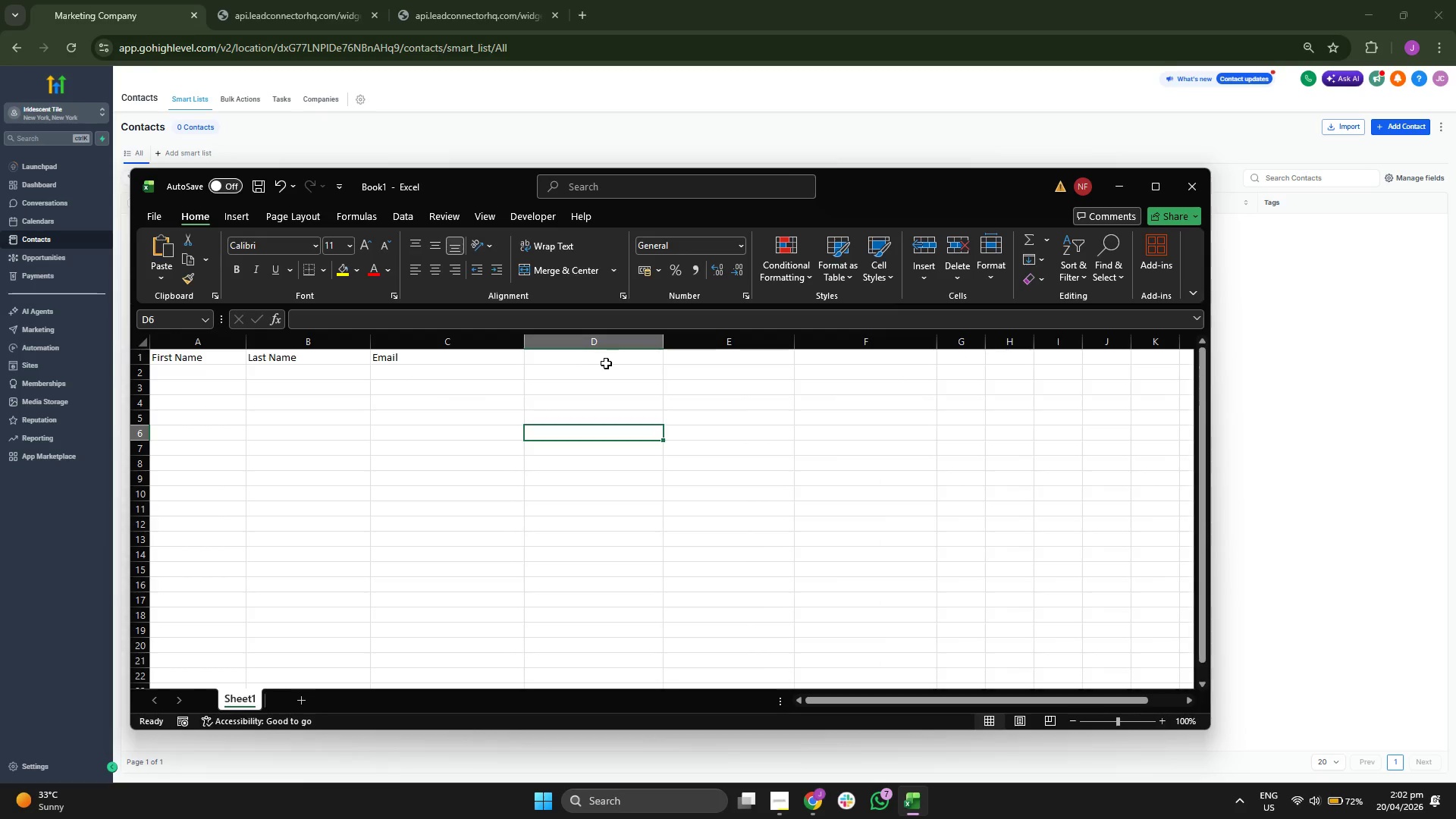 
triple_click([606, 362])
 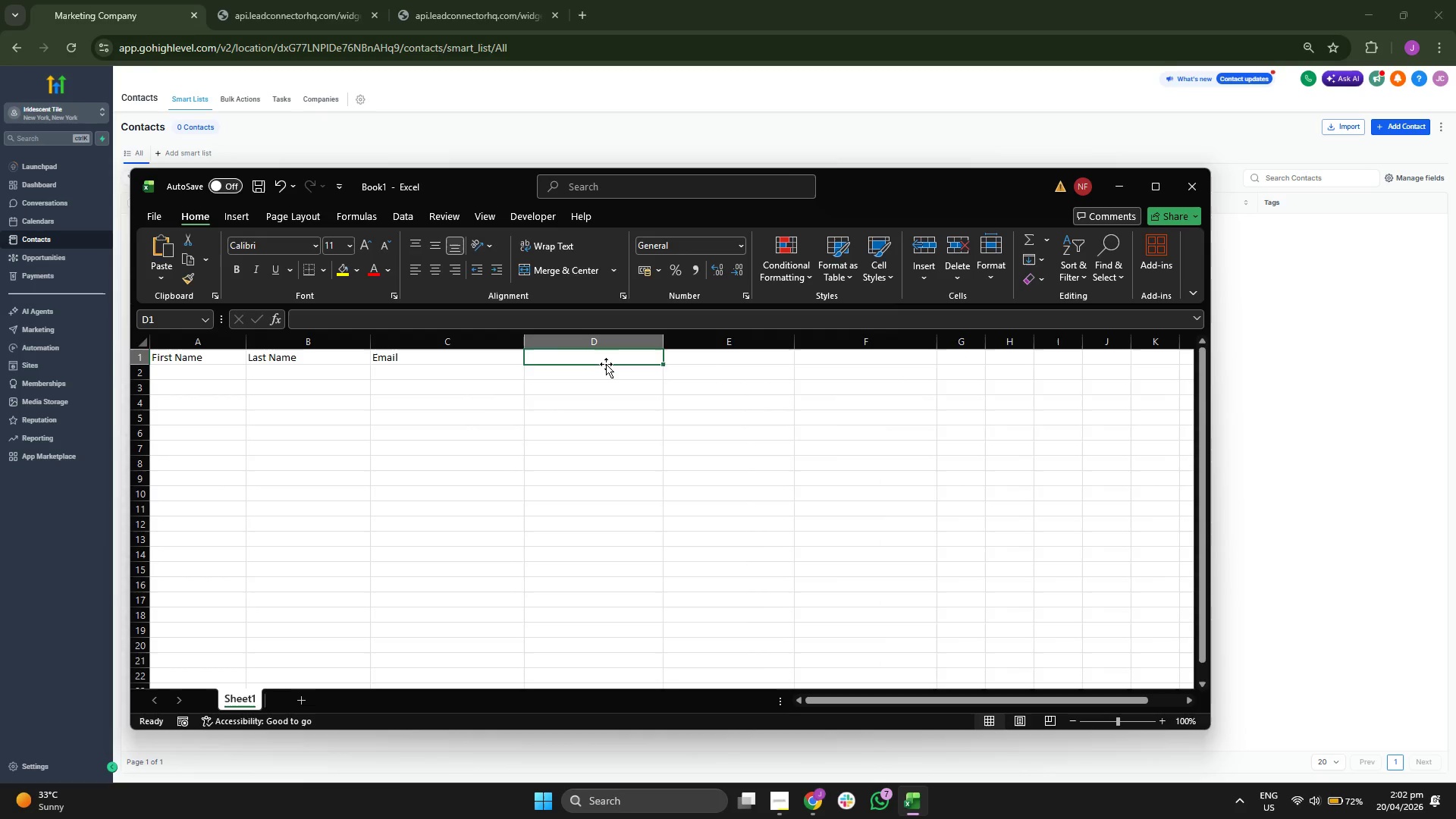 
type(Phone)
 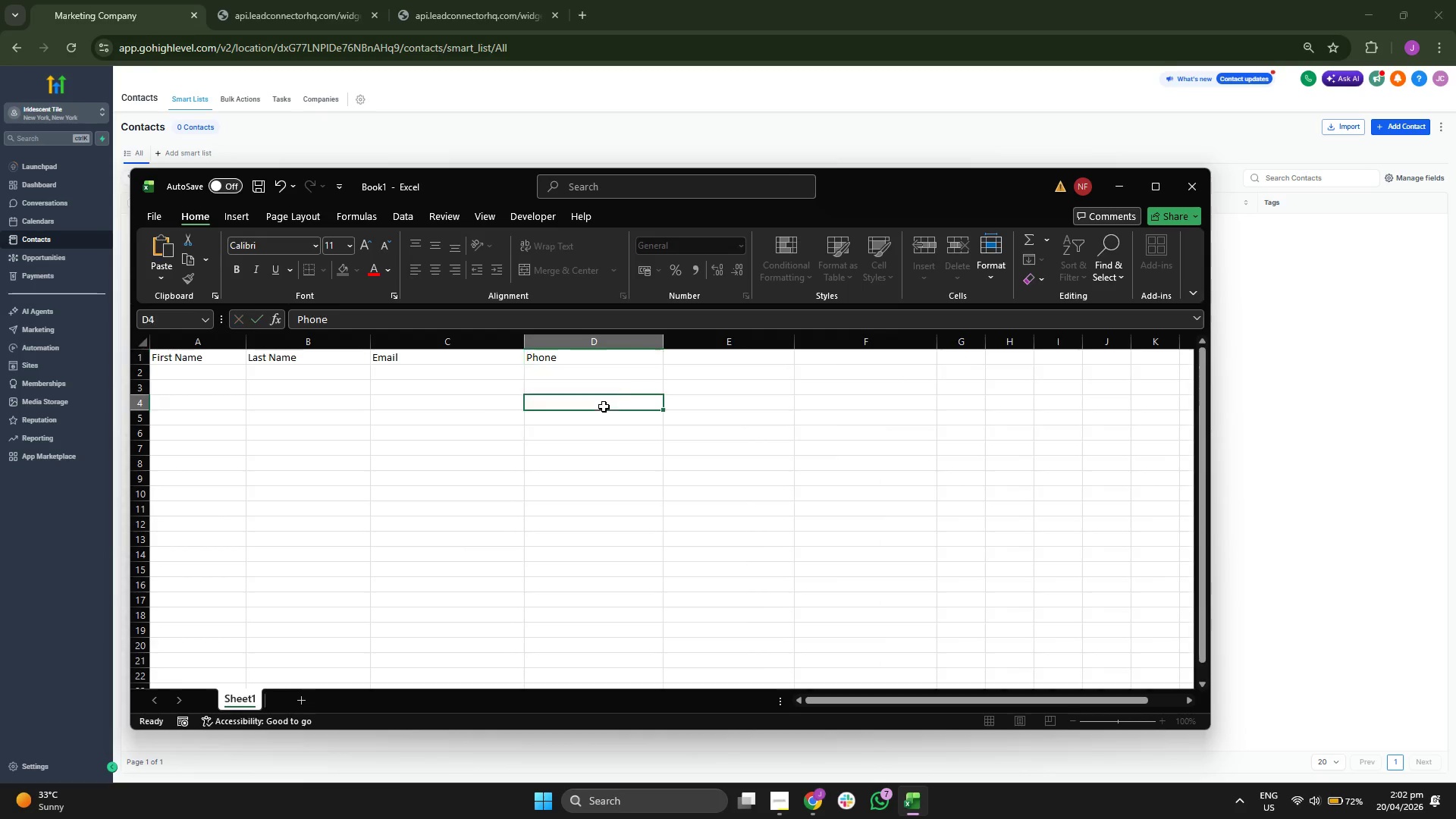 
double_click([712, 355])
 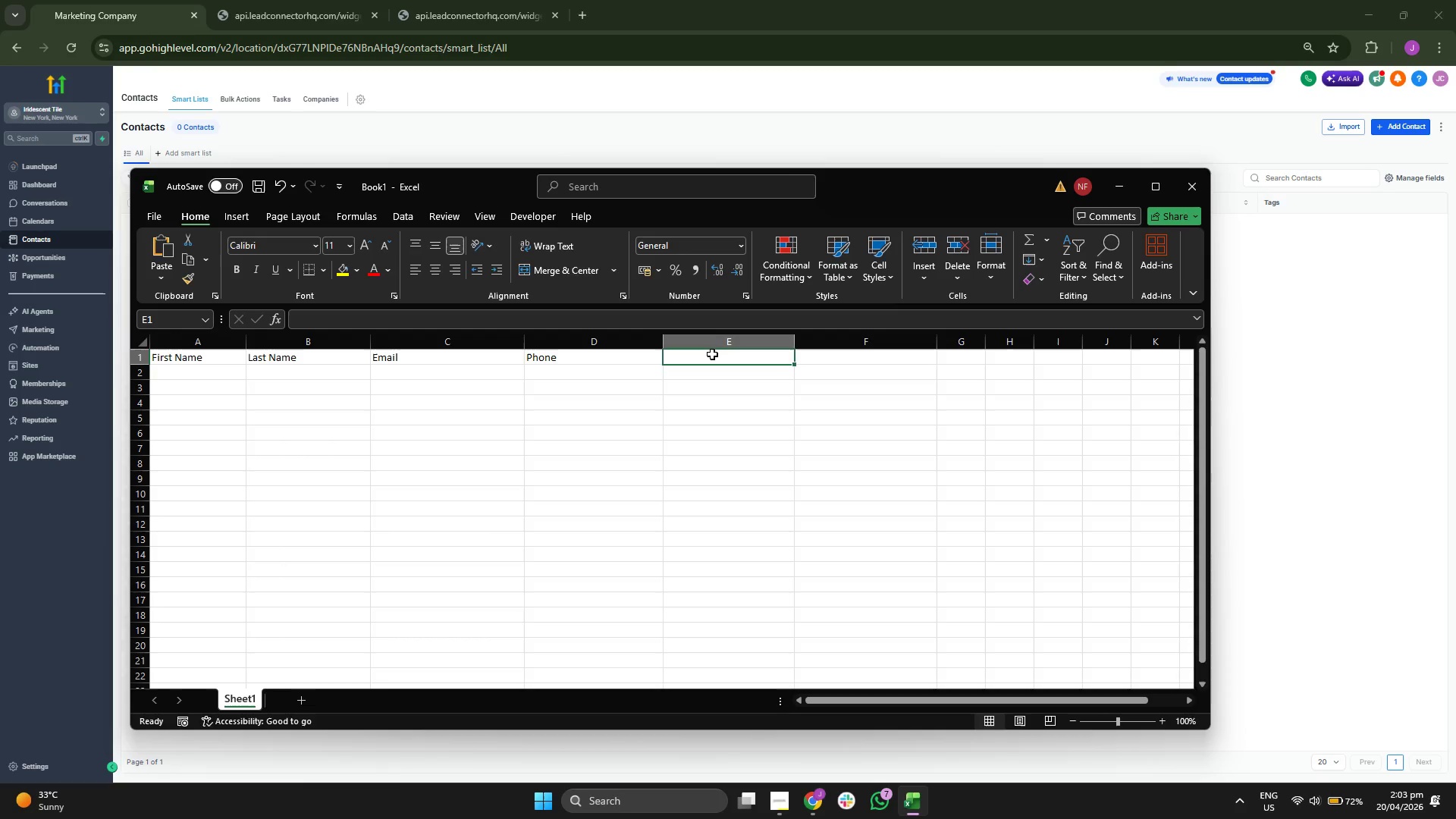 
type(Estimated Vale)
key(Backspace)
type(ue)
 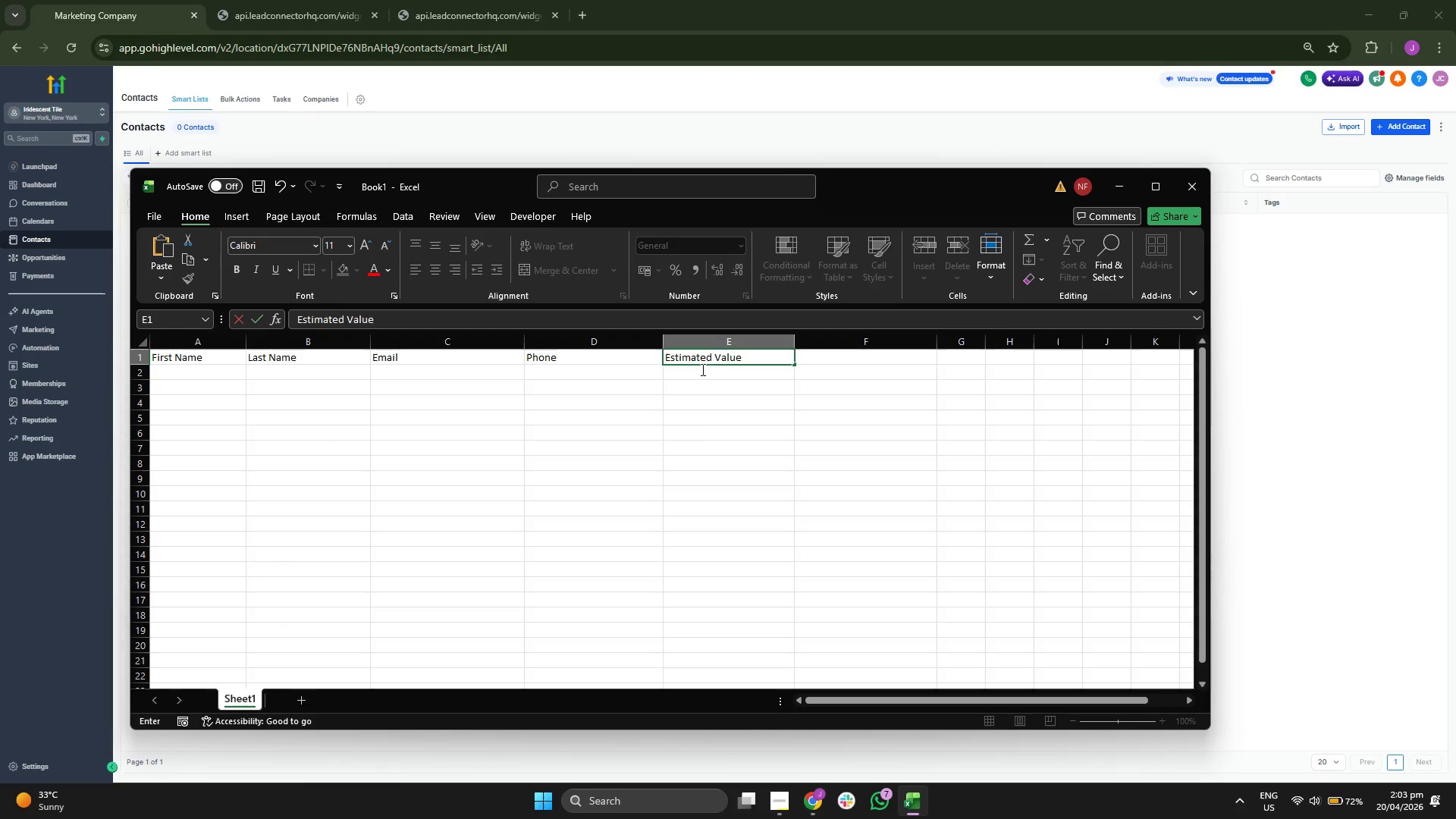 
left_click([697, 439])
 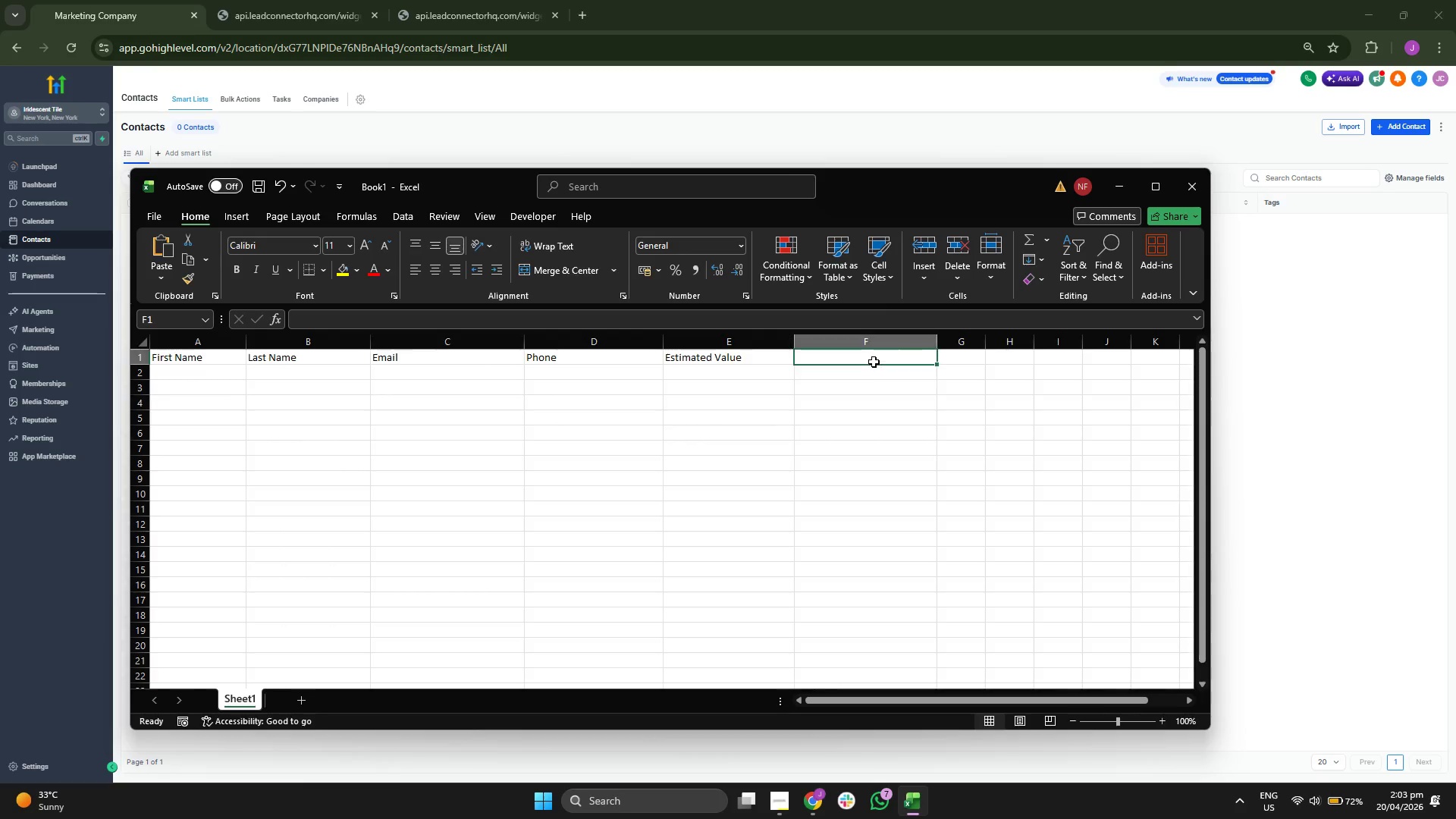 
wait(7.06)
 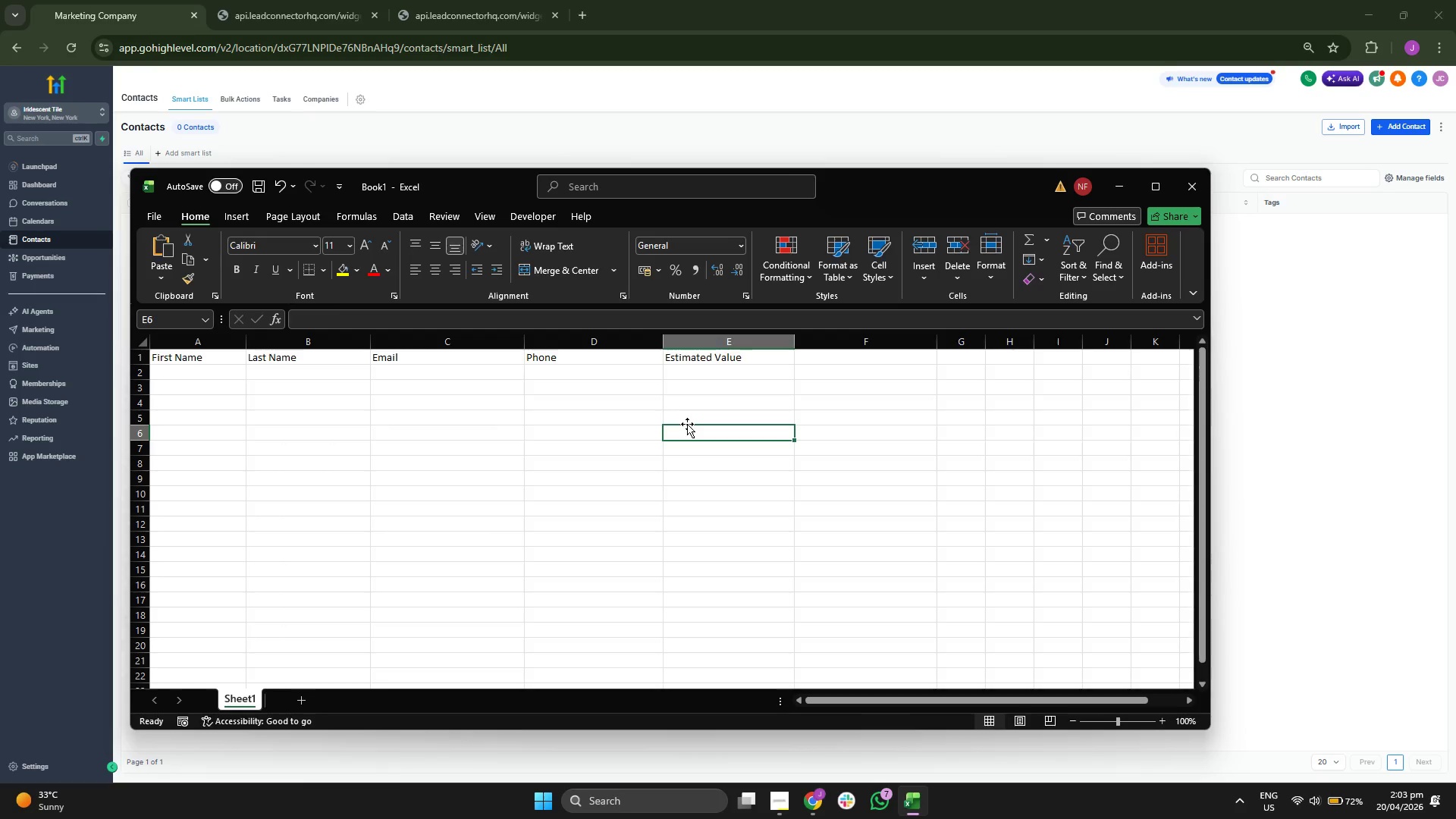 
left_click_drag(start_coordinate=[795, 340], to_coordinate=[803, 340])
 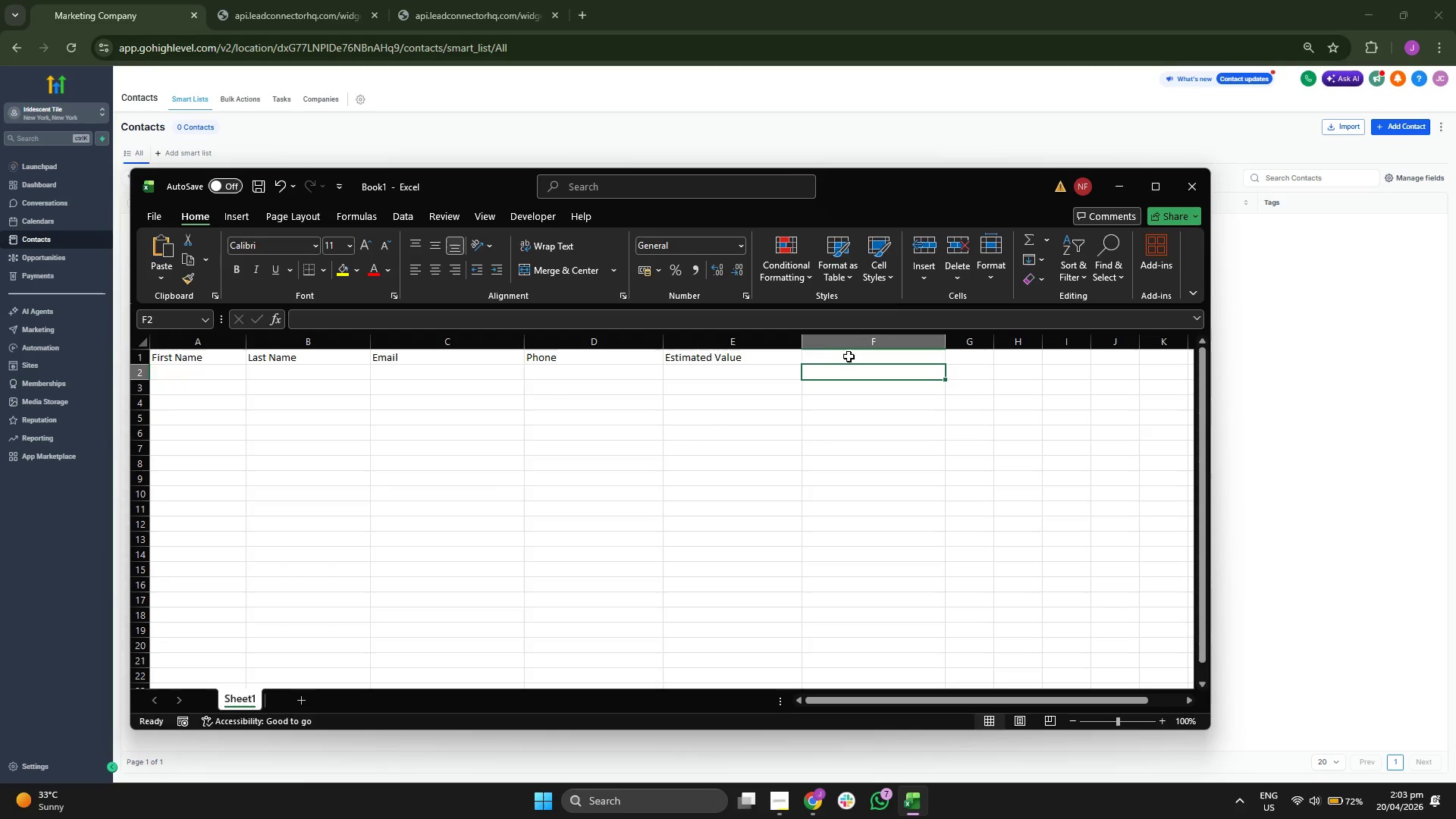 
double_click([851, 355])
 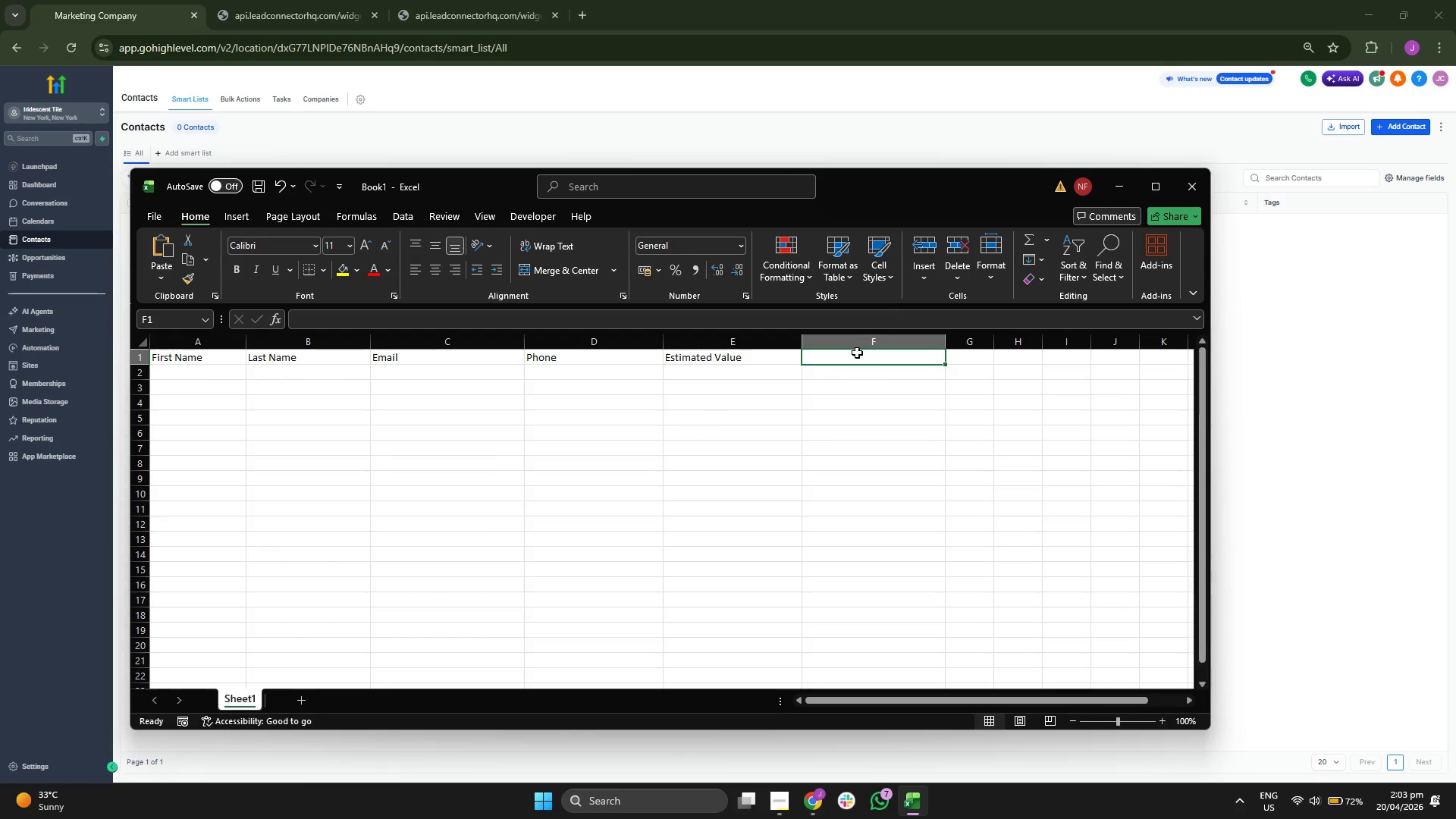 
left_click([632, 544])
 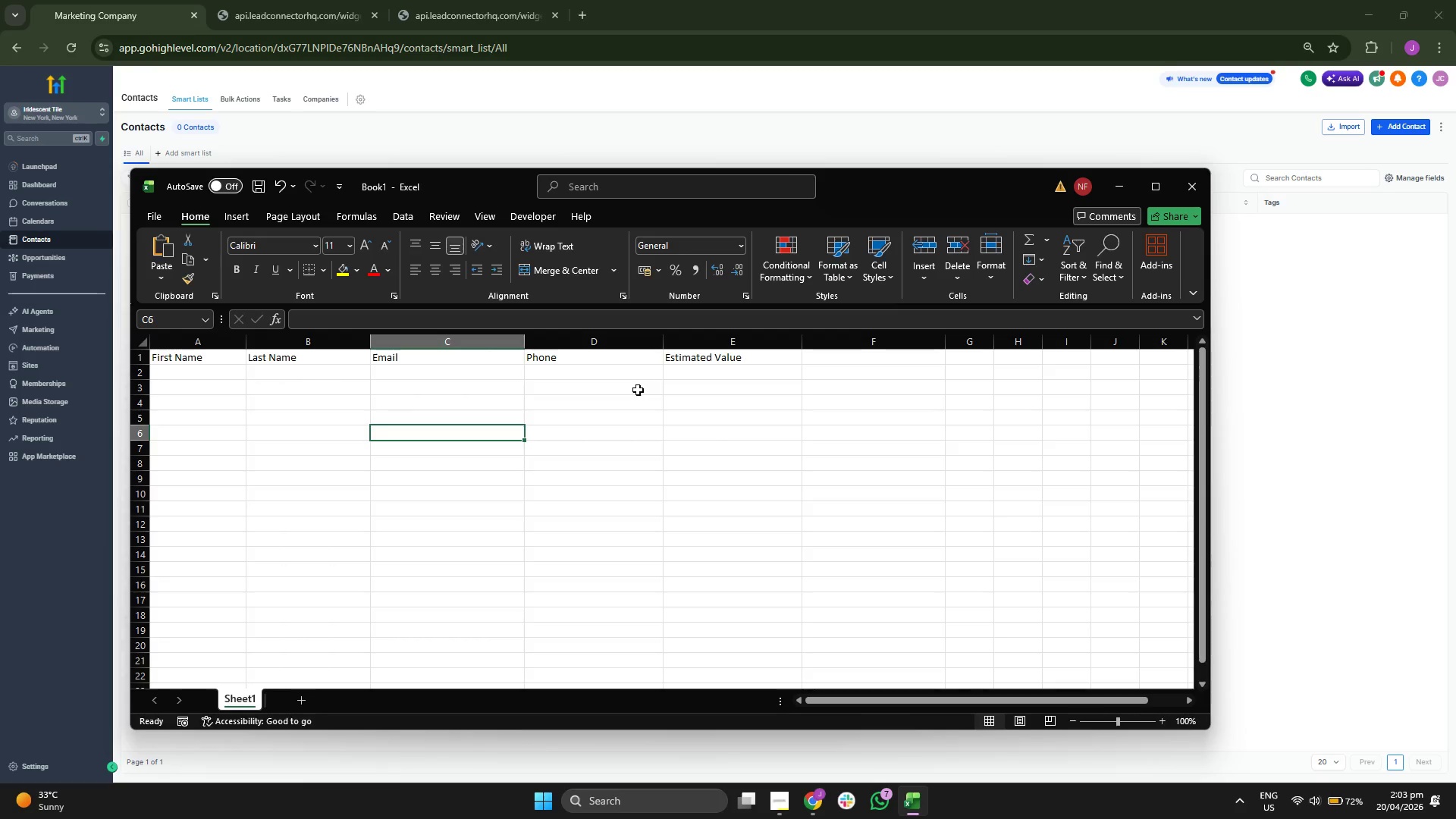 
left_click_drag(start_coordinate=[850, 356], to_coordinate=[977, 648])
 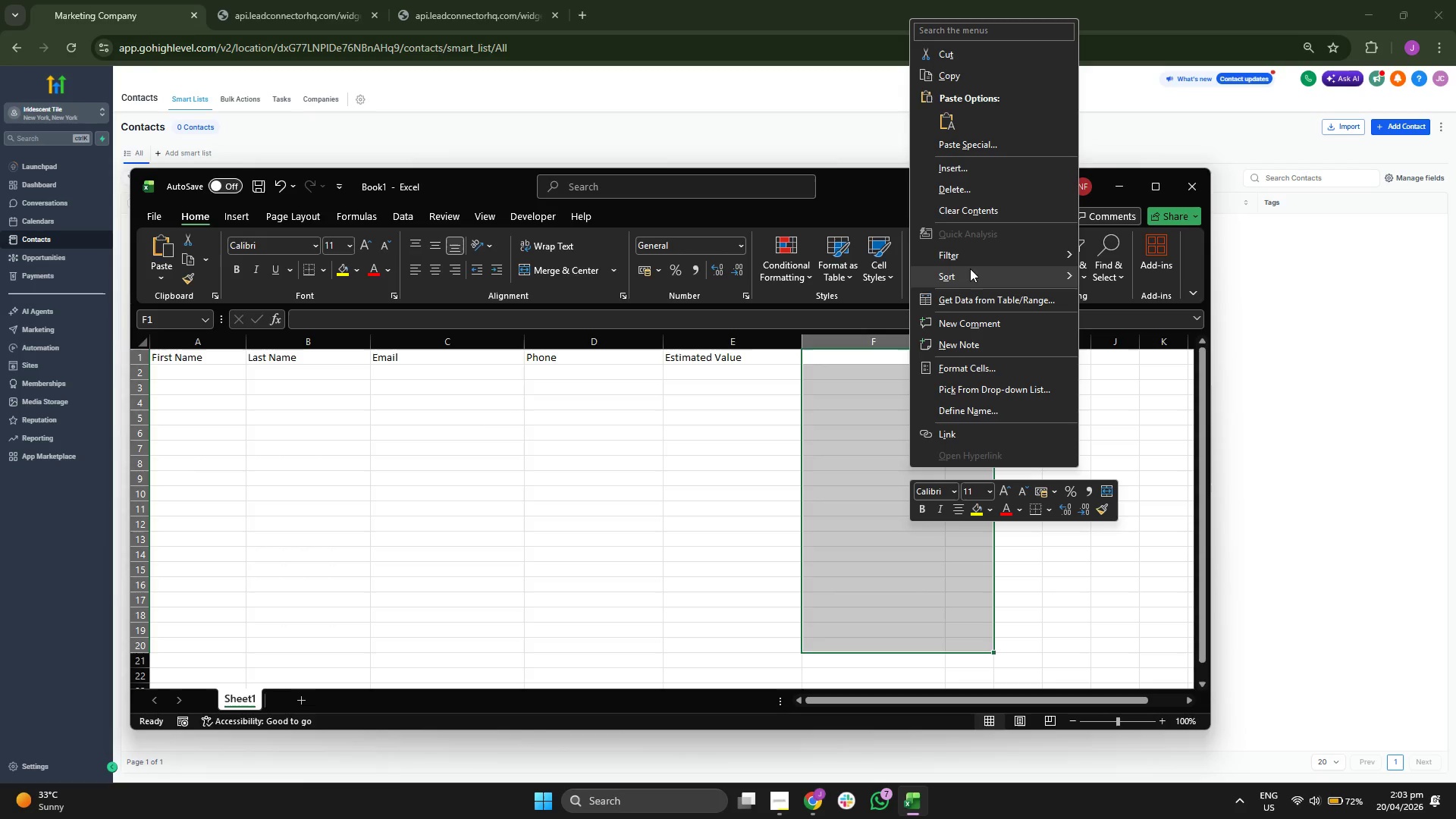 
left_click([990, 189])
 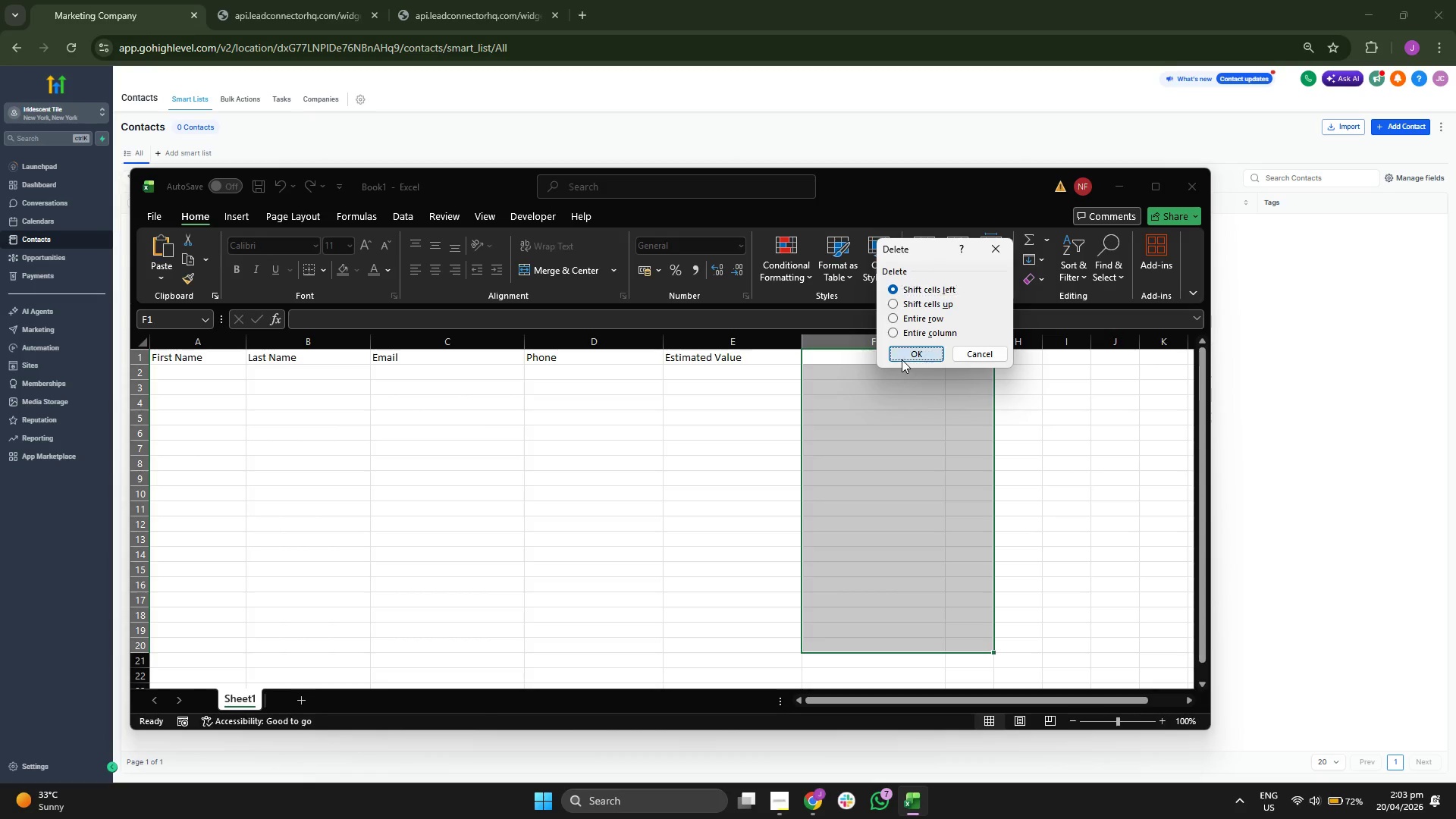 
double_click([661, 425])
 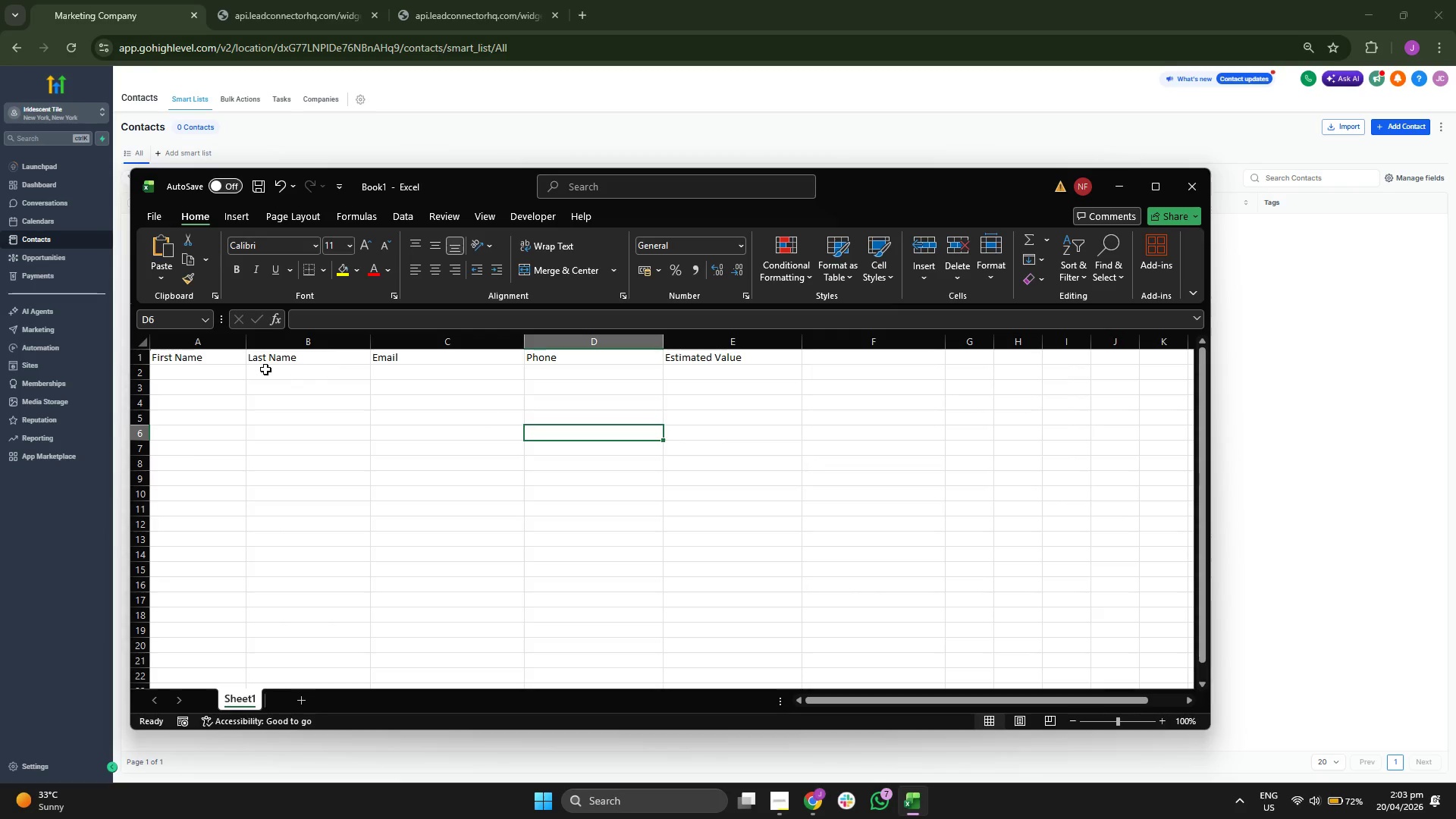 
left_click_drag(start_coordinate=[205, 354], to_coordinate=[690, 653])
 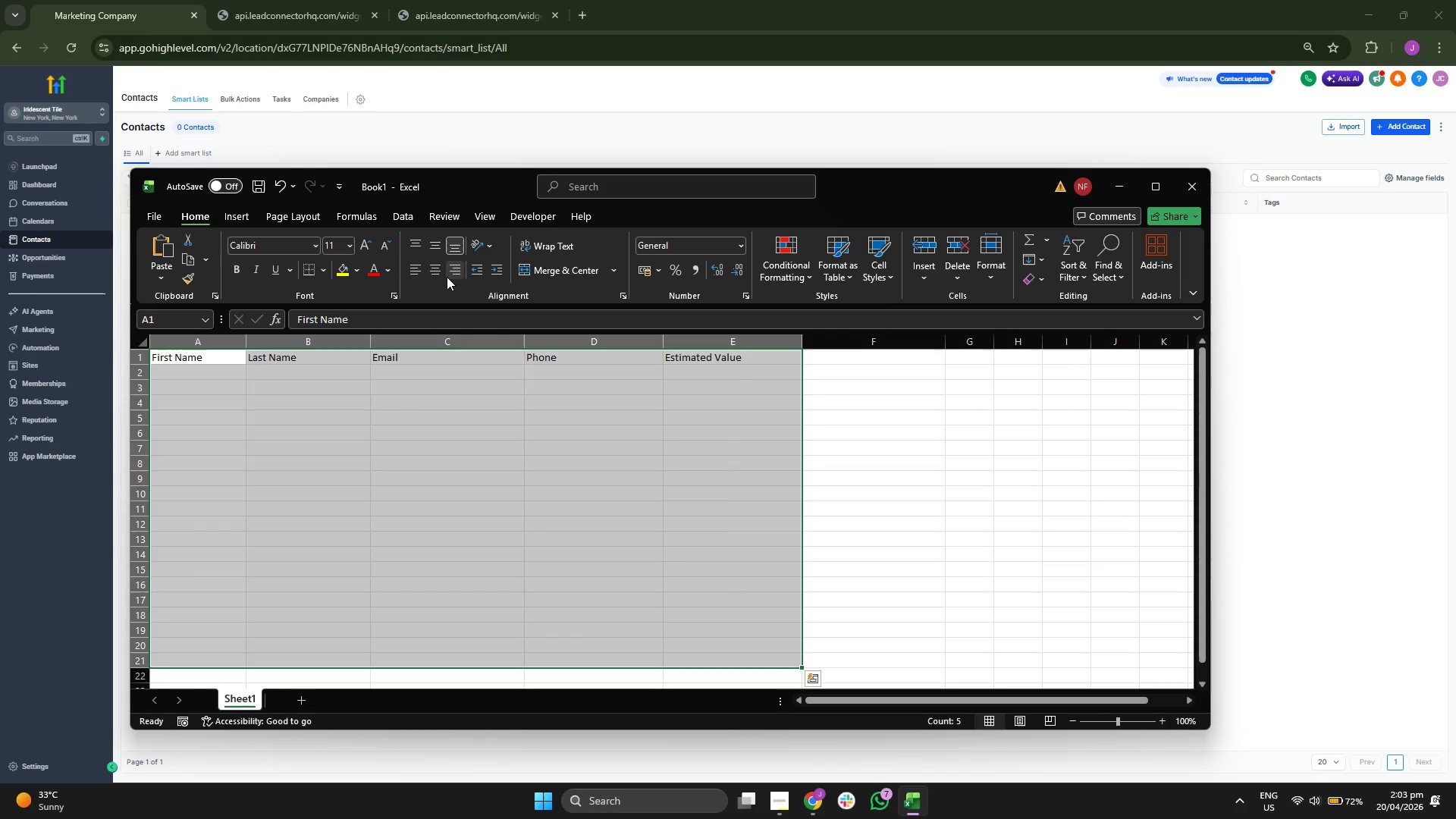 
left_click([444, 271])
 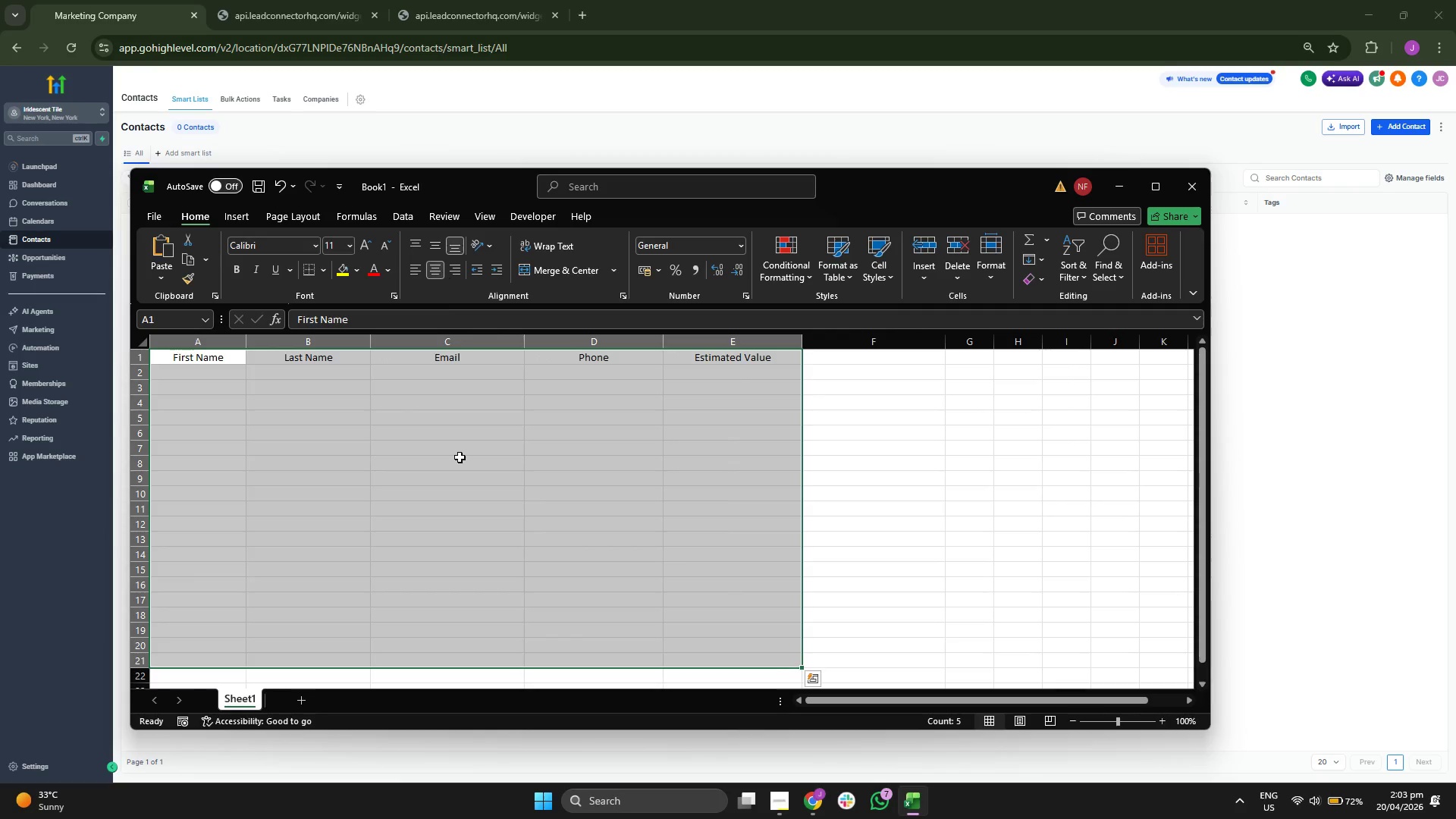 
left_click_drag(start_coordinate=[472, 497], to_coordinate=[472, 494])
 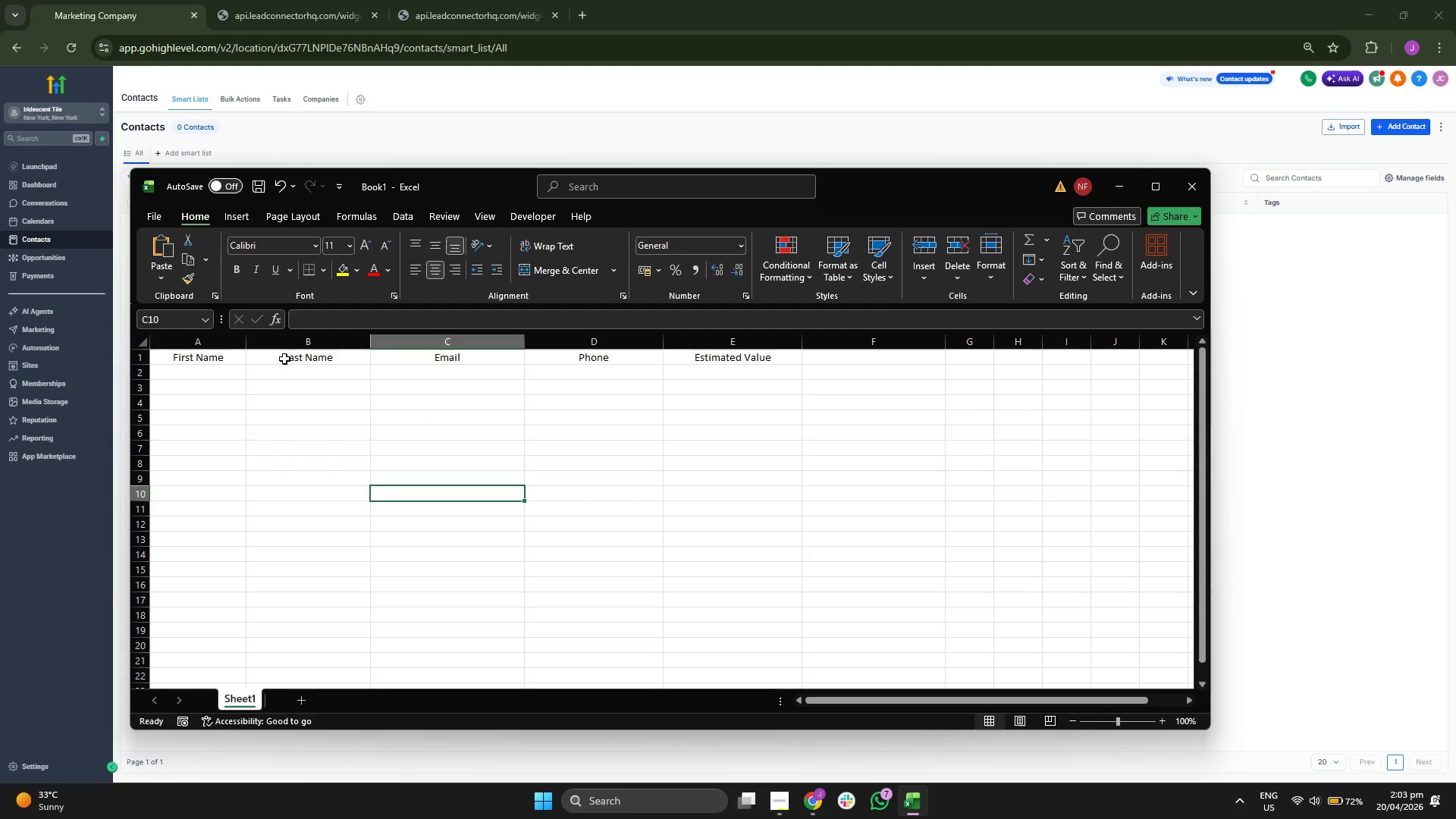 
left_click_drag(start_coordinate=[246, 344], to_coordinate=[297, 356])
 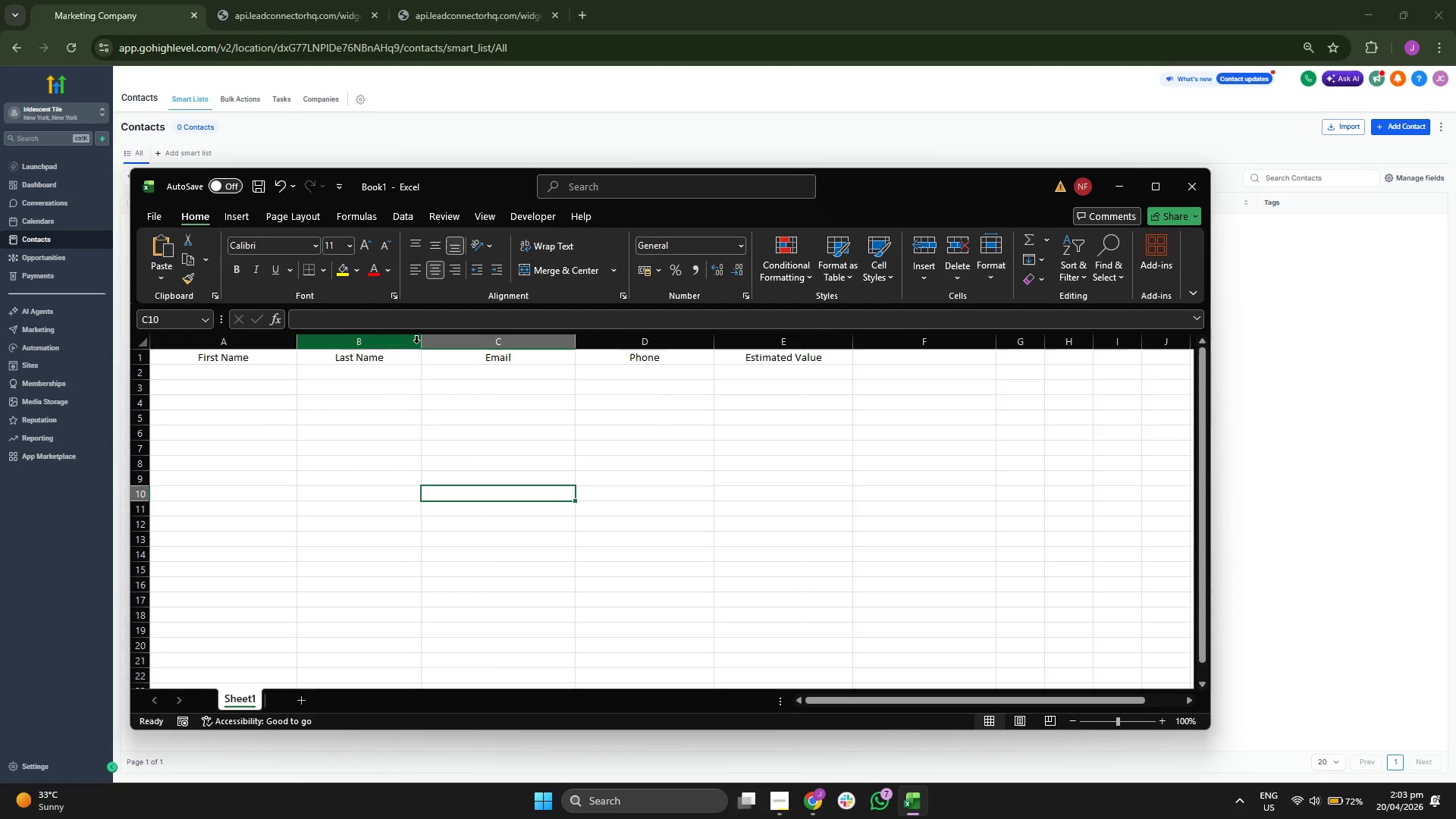 
left_click_drag(start_coordinate=[418, 343], to_coordinate=[462, 347])
 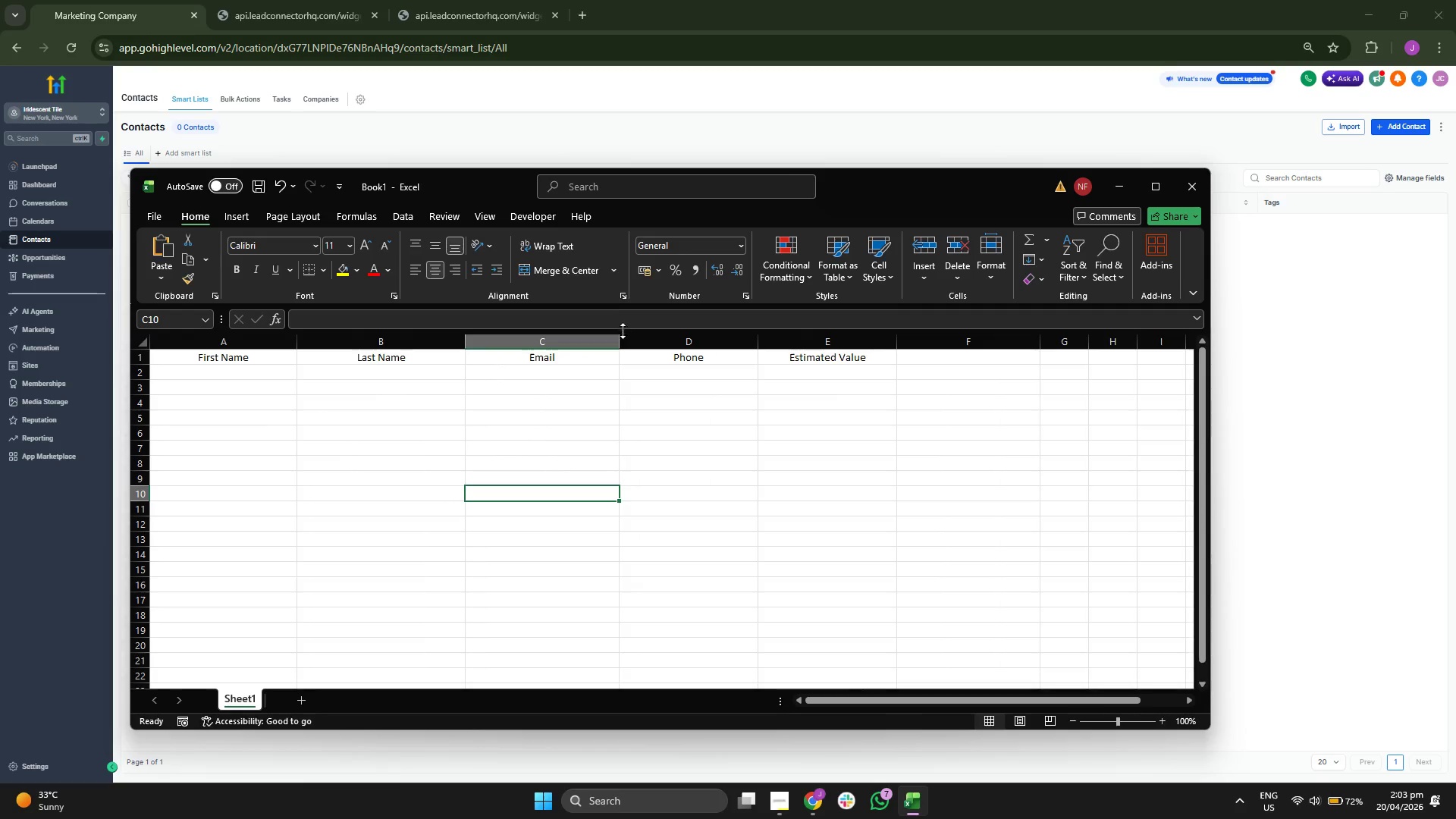 
left_click_drag(start_coordinate=[623, 337], to_coordinate=[662, 346])
 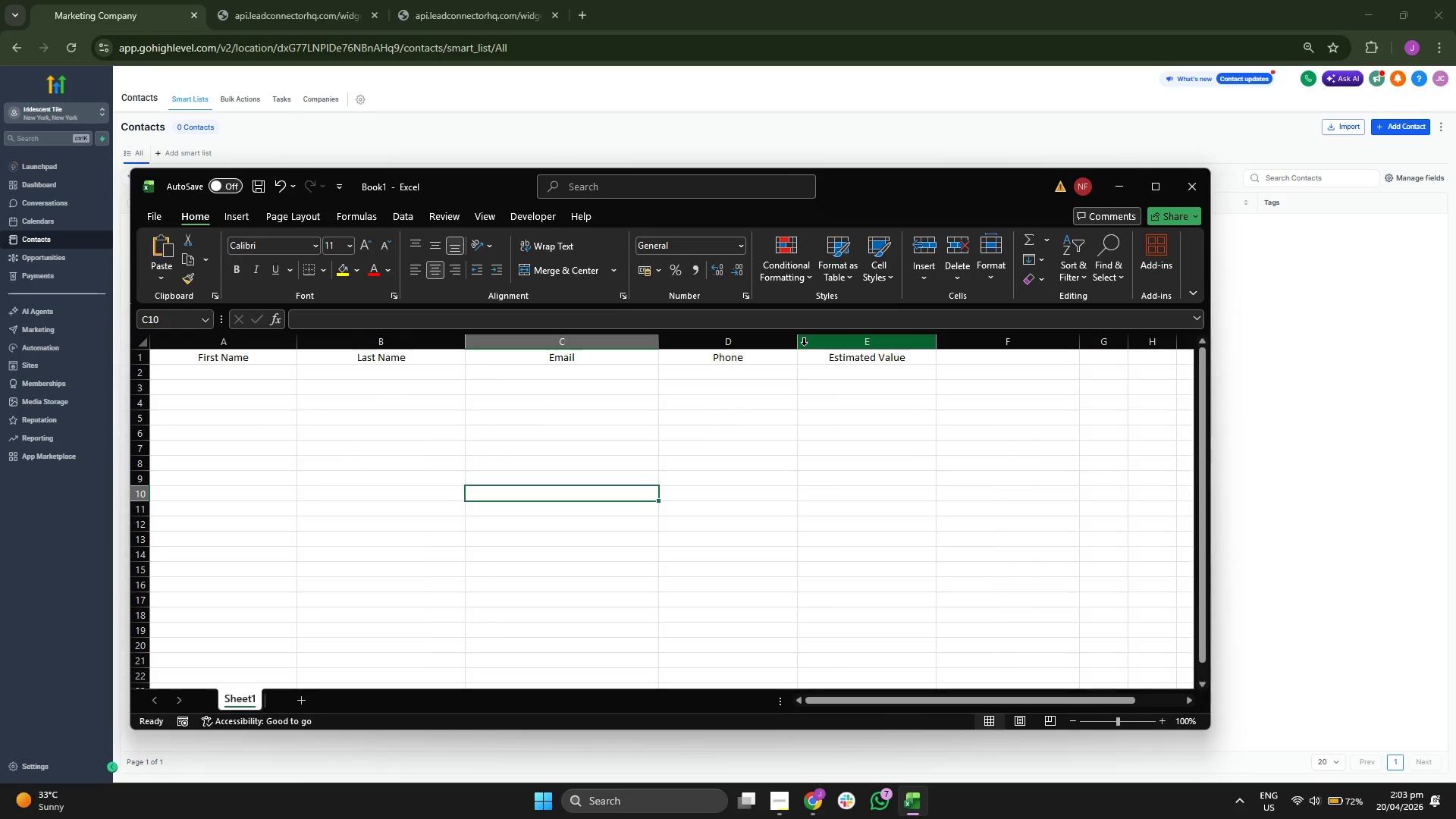 
left_click_drag(start_coordinate=[795, 344], to_coordinate=[813, 345])
 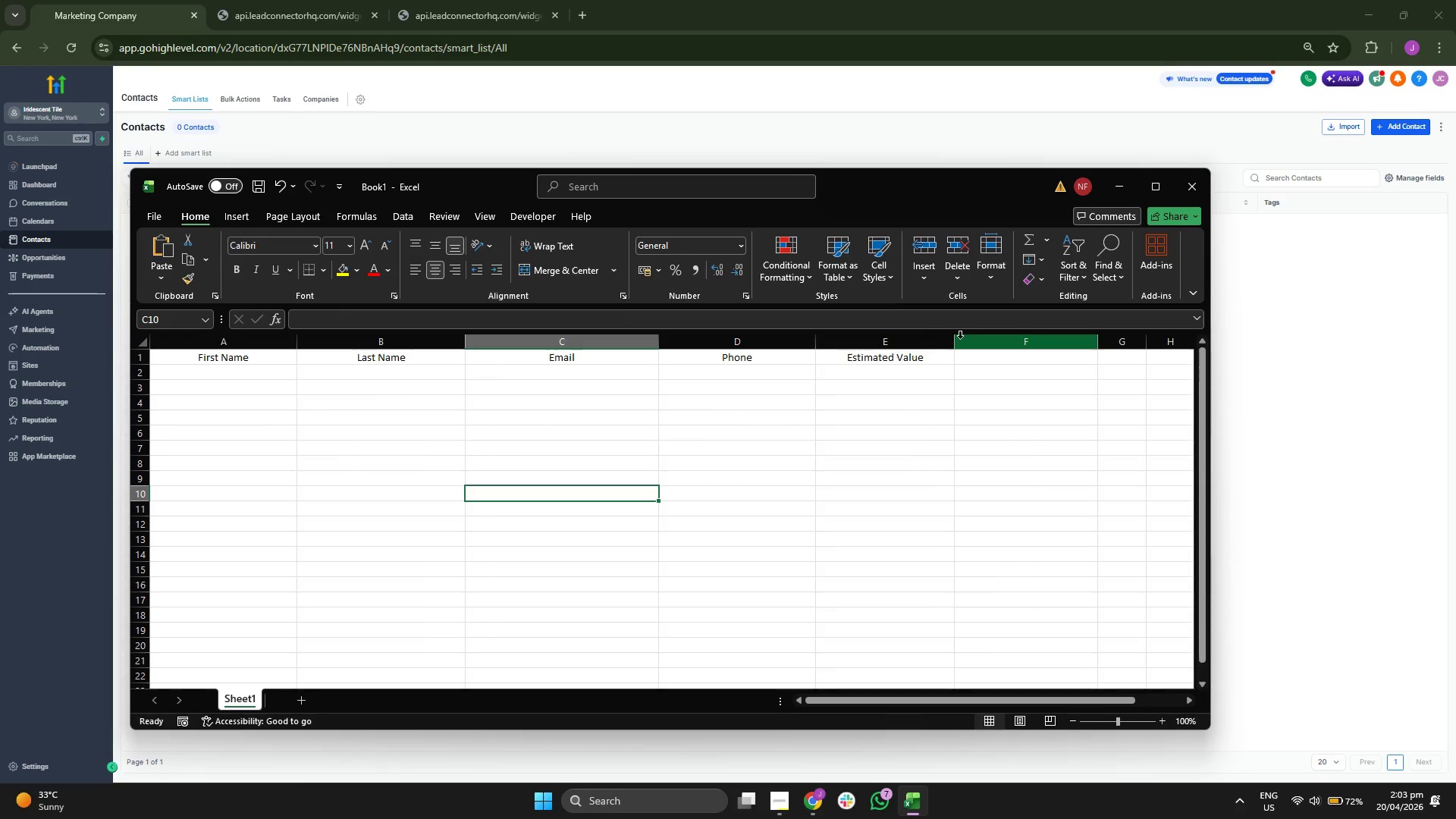 
left_click_drag(start_coordinate=[956, 341], to_coordinate=[1012, 343])
 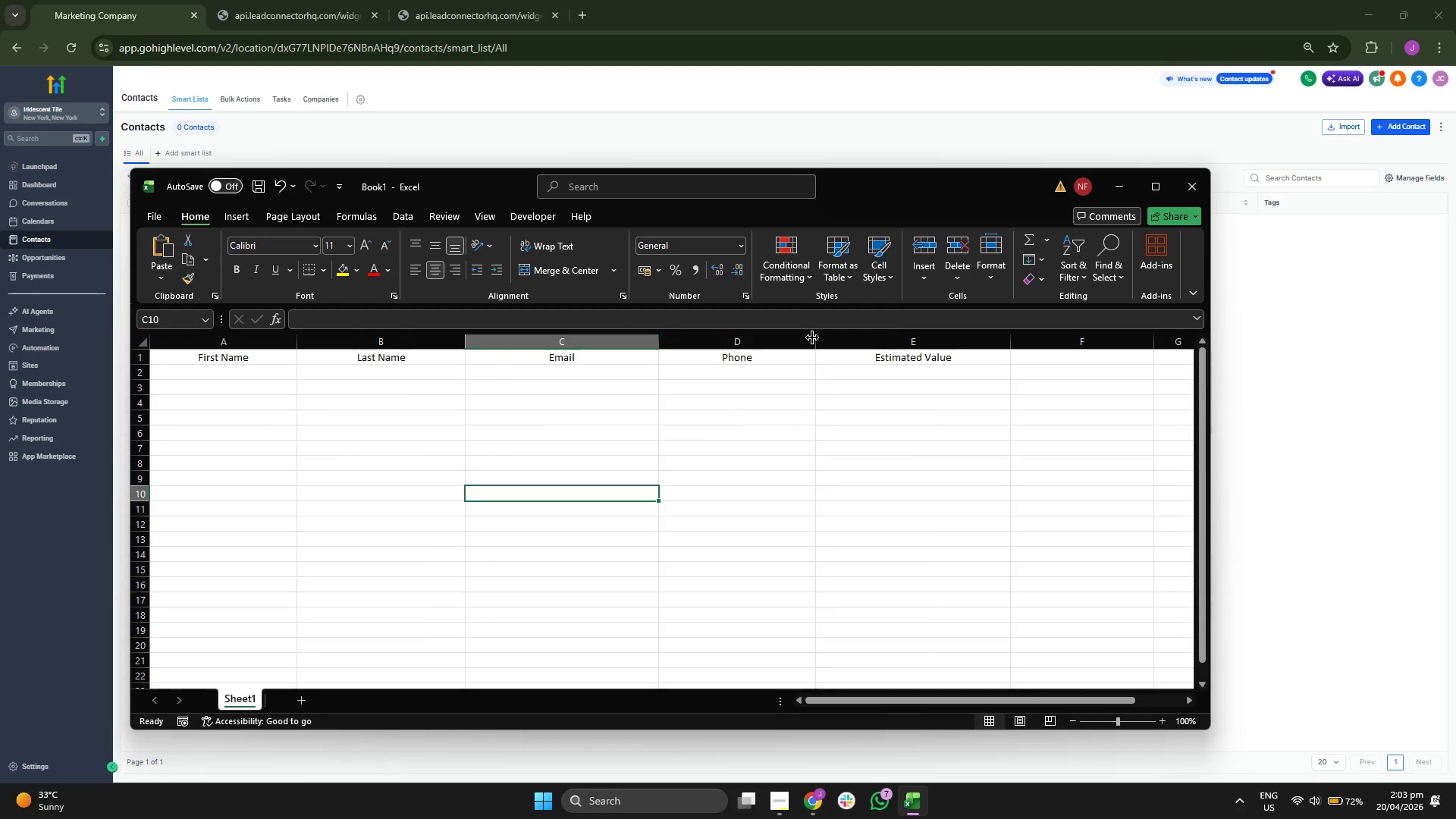 
left_click_drag(start_coordinate=[815, 340], to_coordinate=[839, 340])
 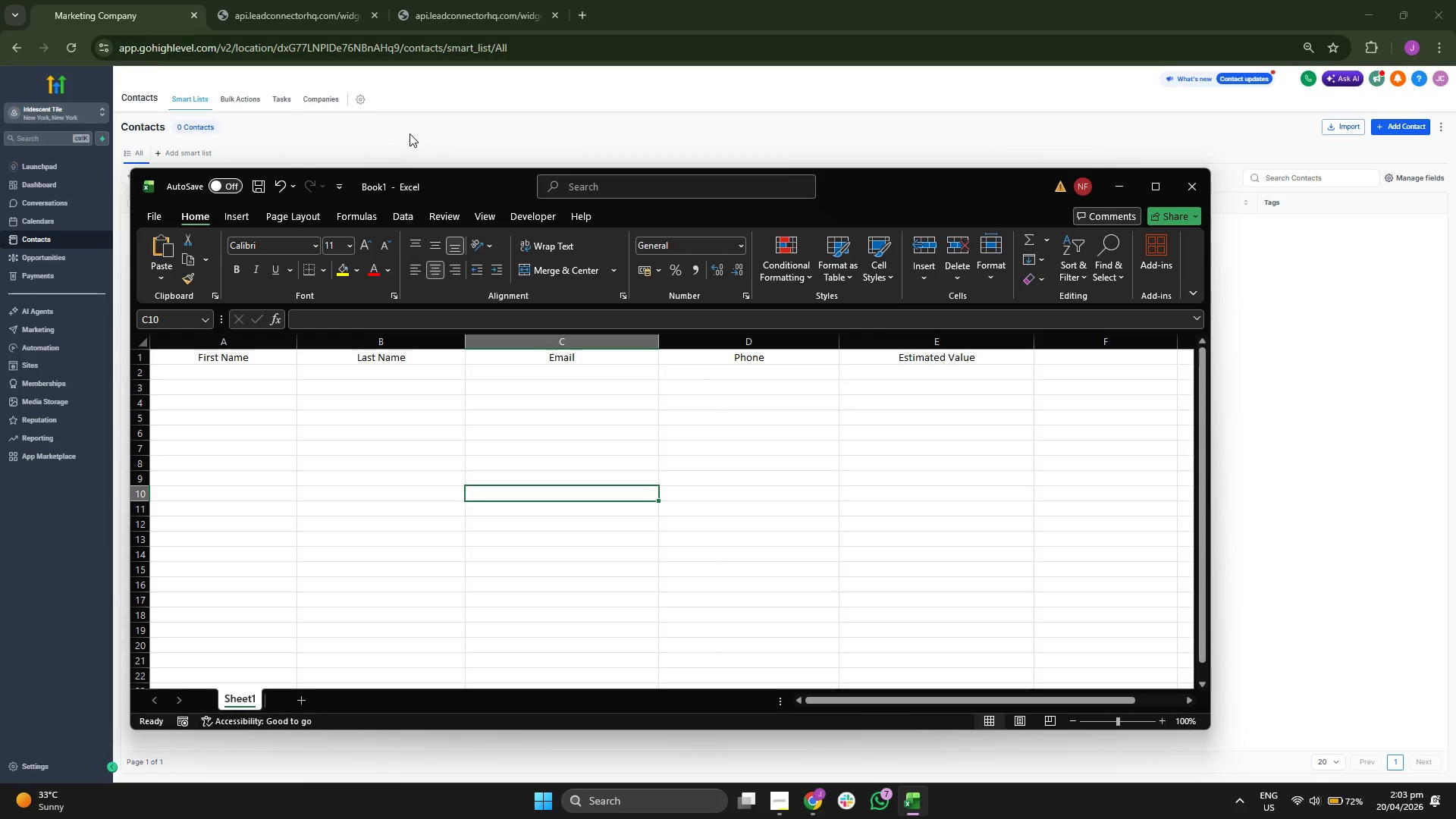 
left_click([410, 132])
 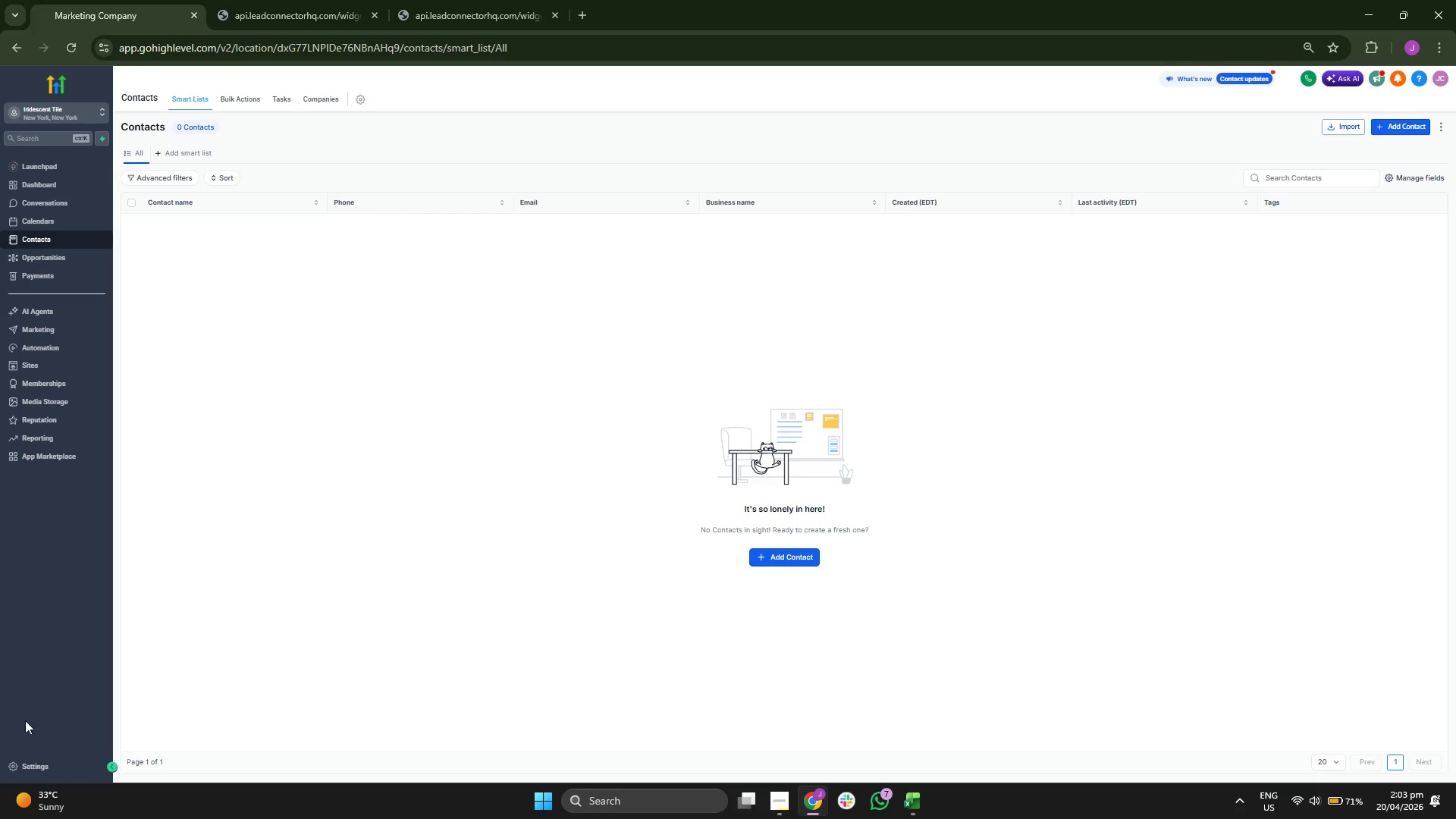 
left_click([52, 765])
 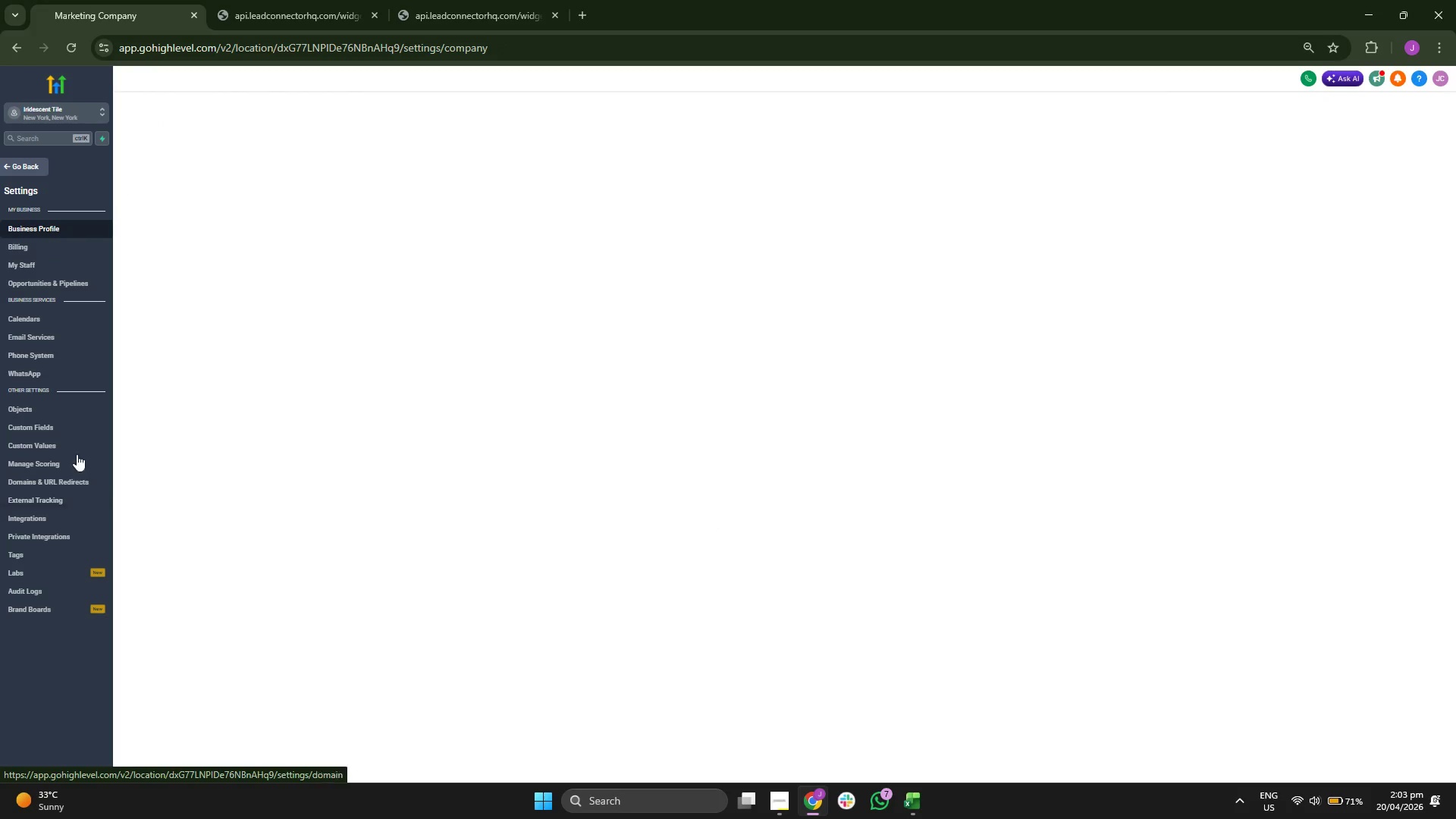 
left_click([71, 425])
 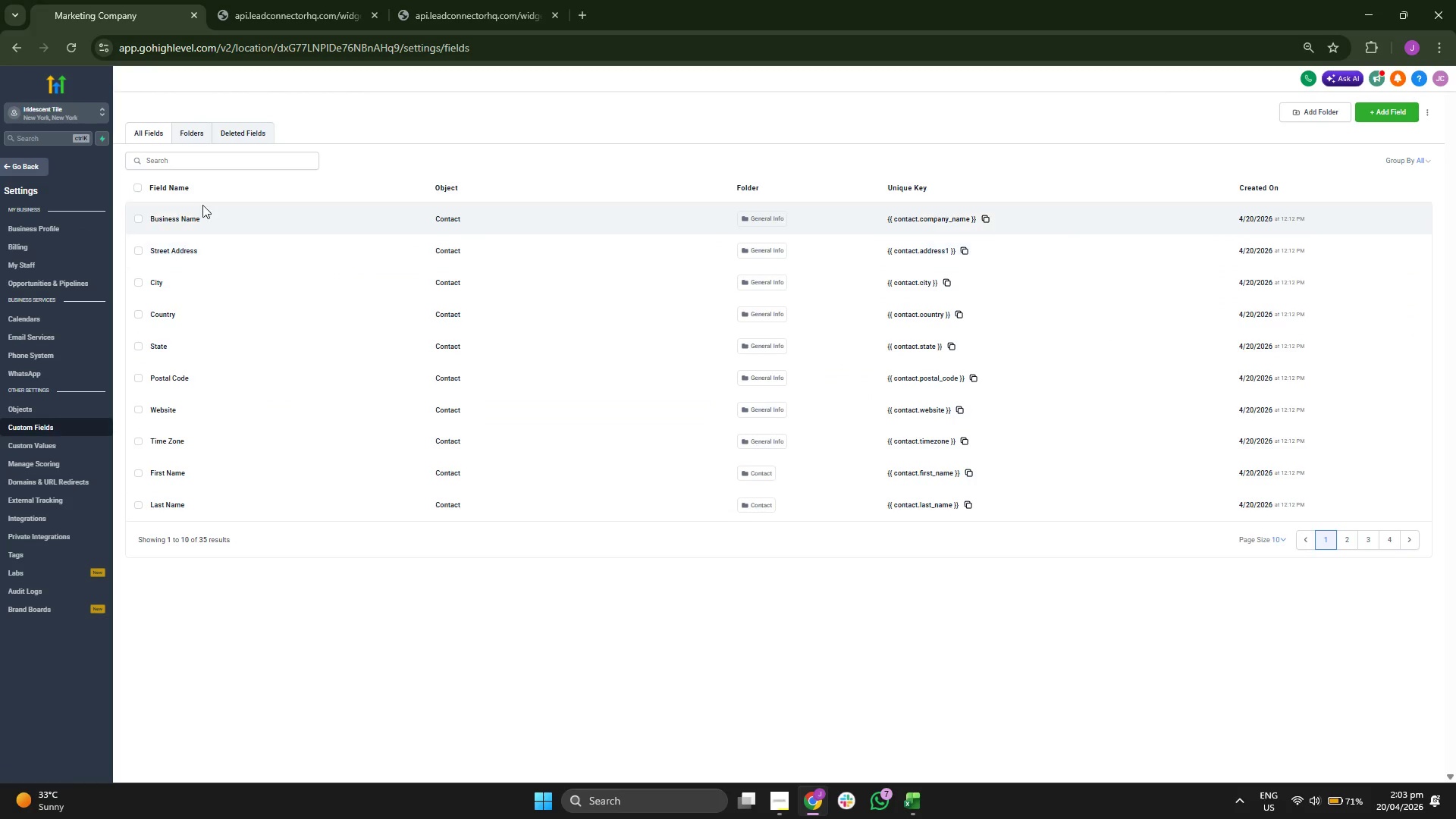 
left_click([190, 140])
 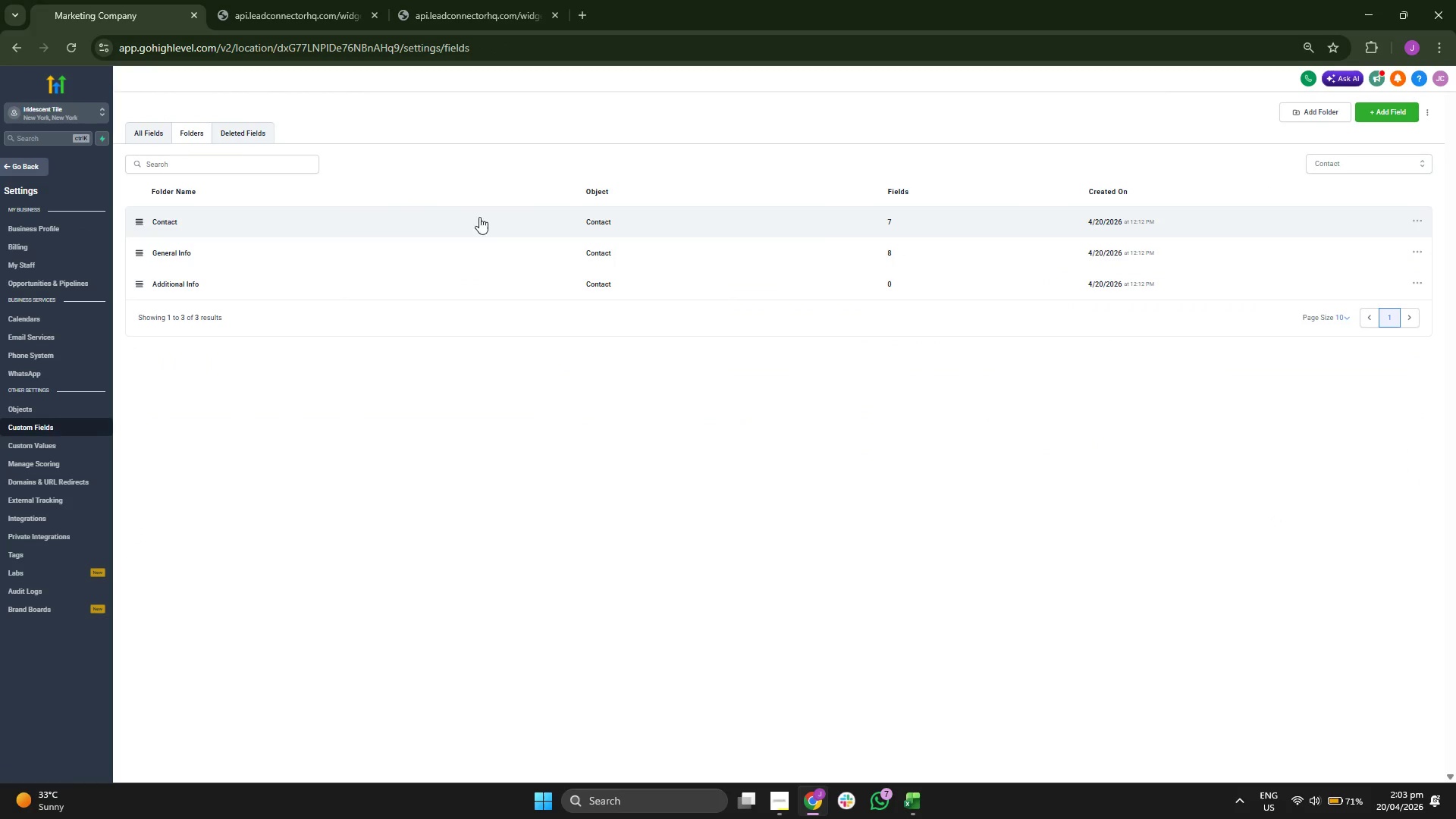 
left_click([268, 209])
 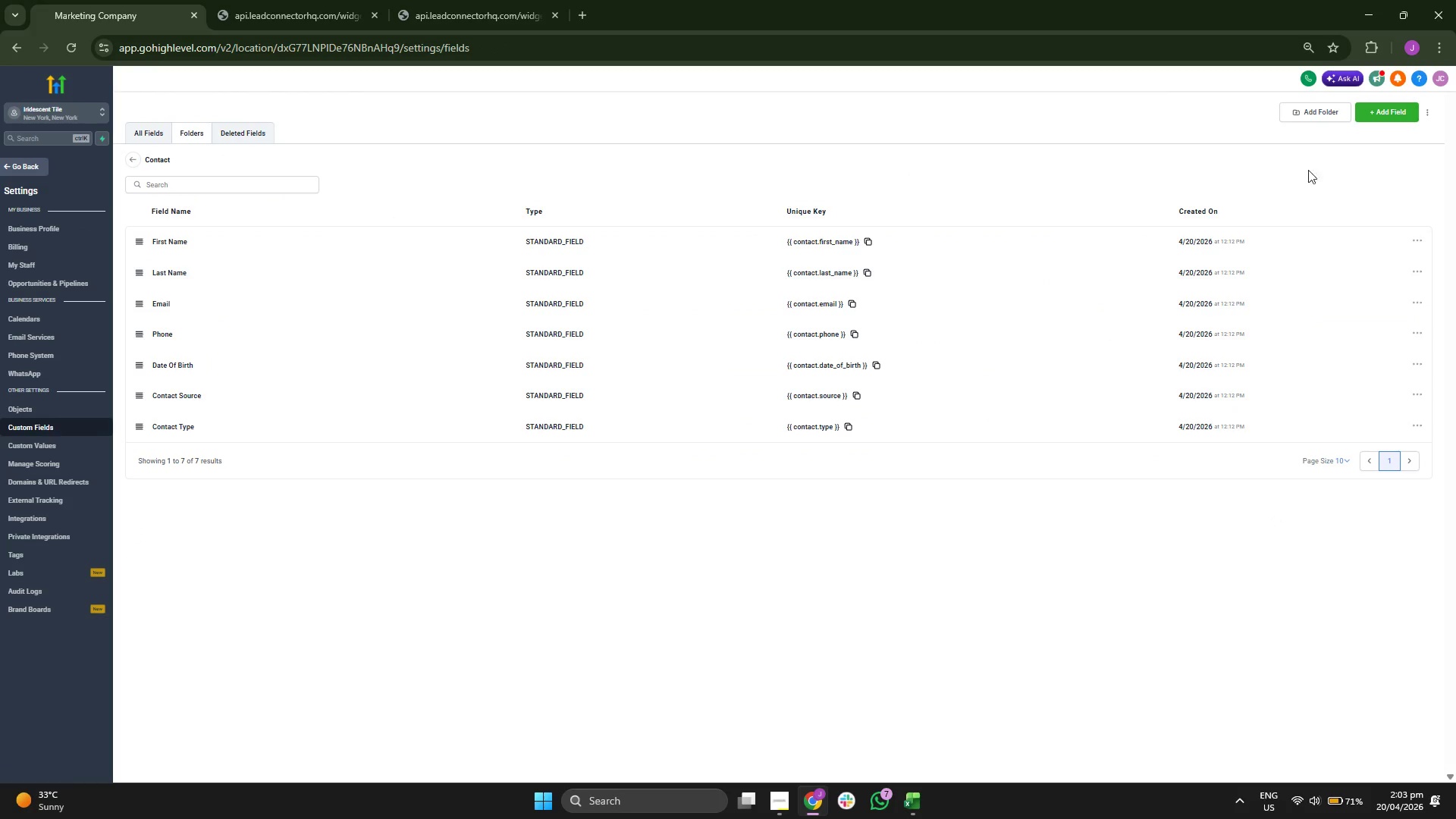 
left_click([1379, 118])
 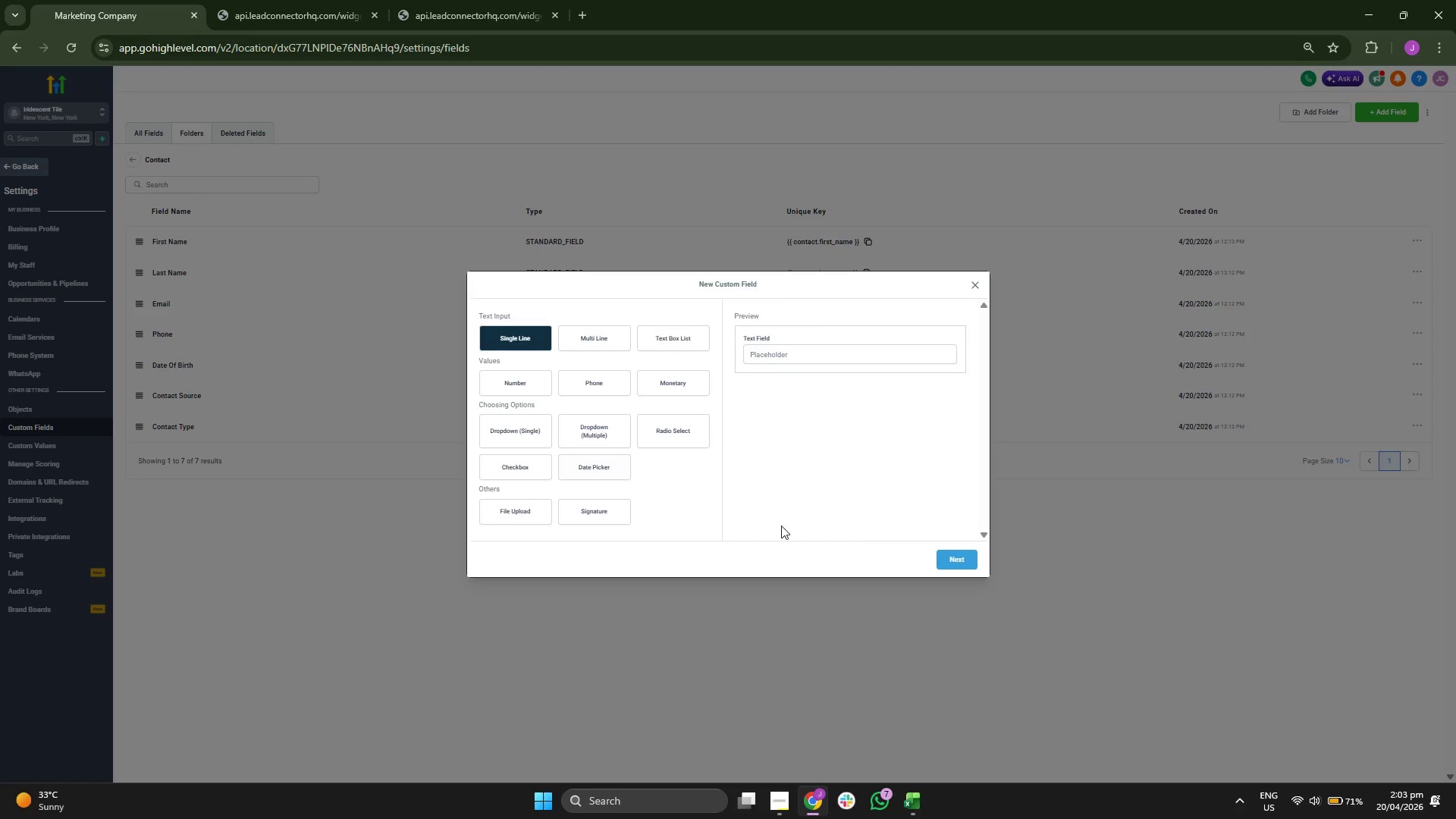 
left_click([958, 565])
 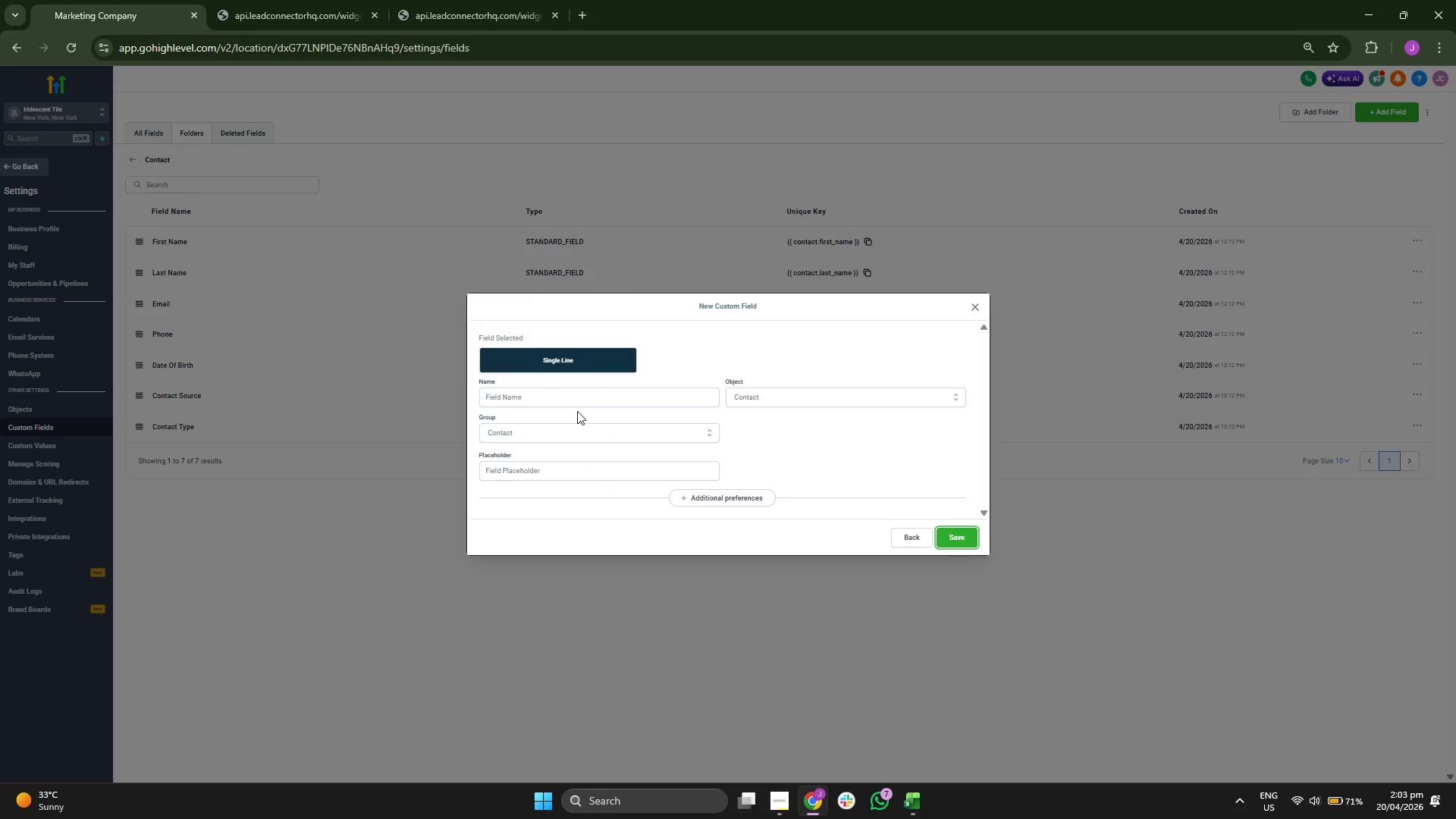 
type(Estimaed V)
key(Backspace)
key(Backspace)
key(Backspace)
key(Backspace)
type(ted Vale)
key(Backspace)
type(ue)
 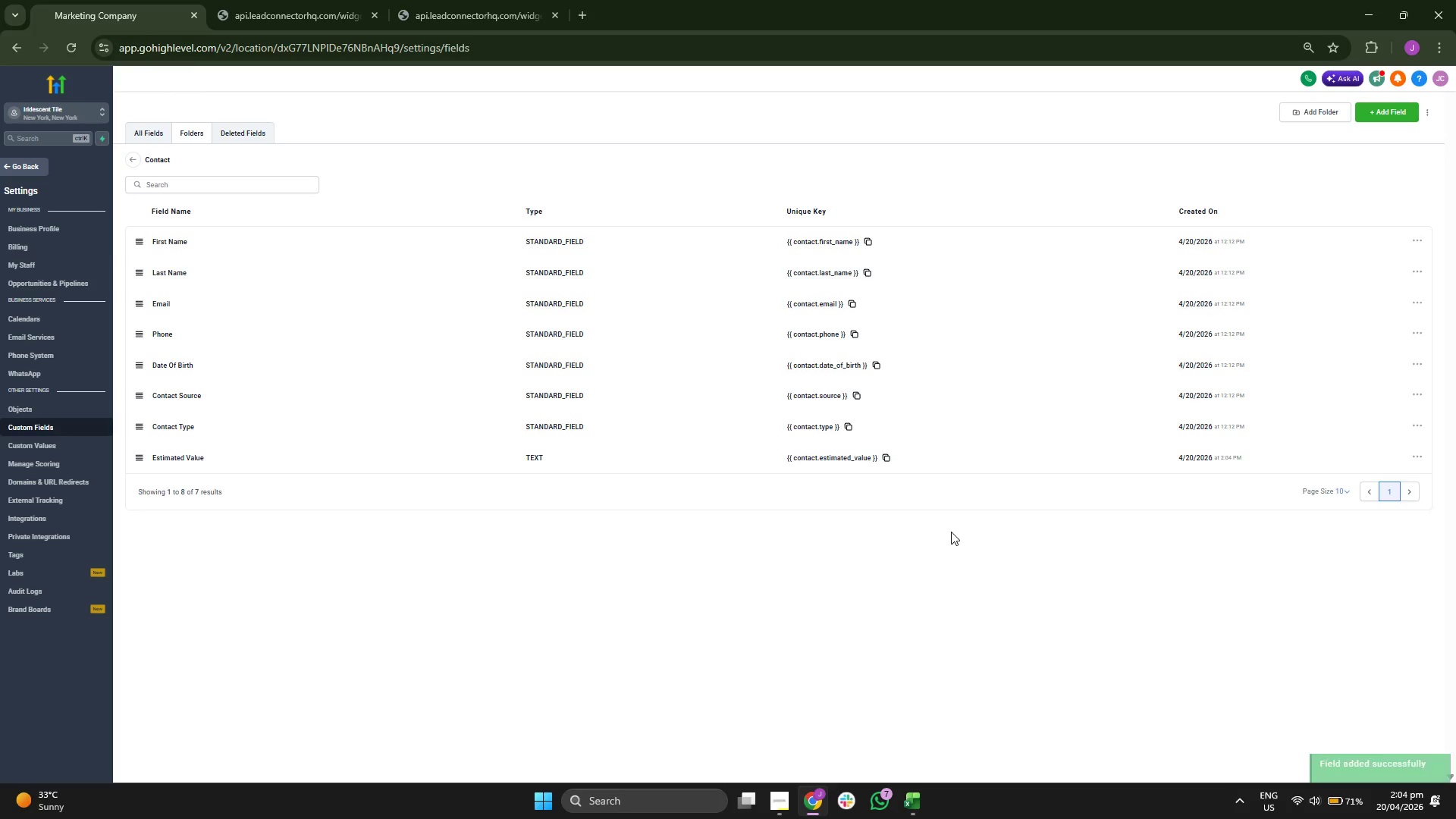 
wait(9.16)
 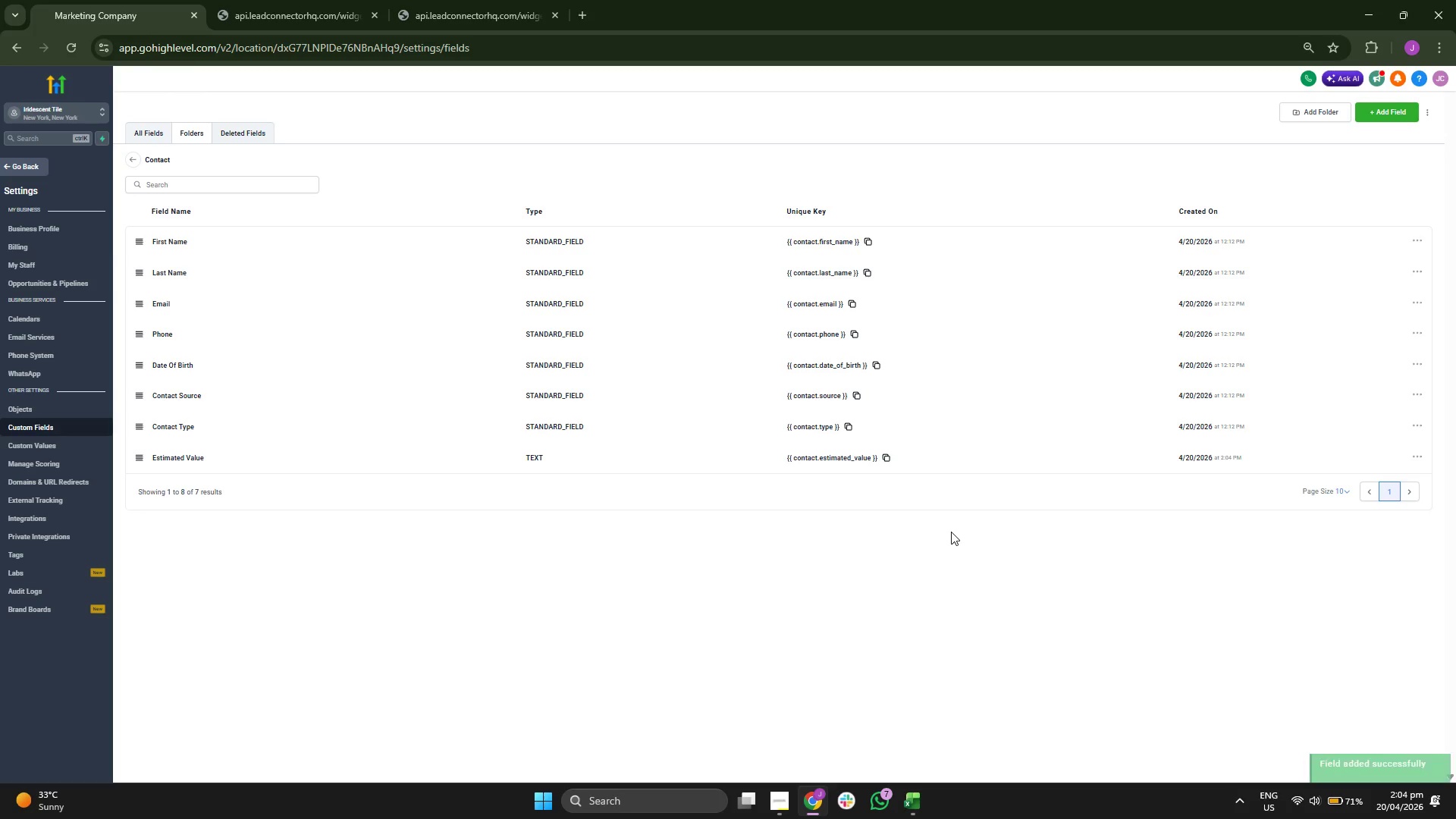 
left_click([27, 164])
 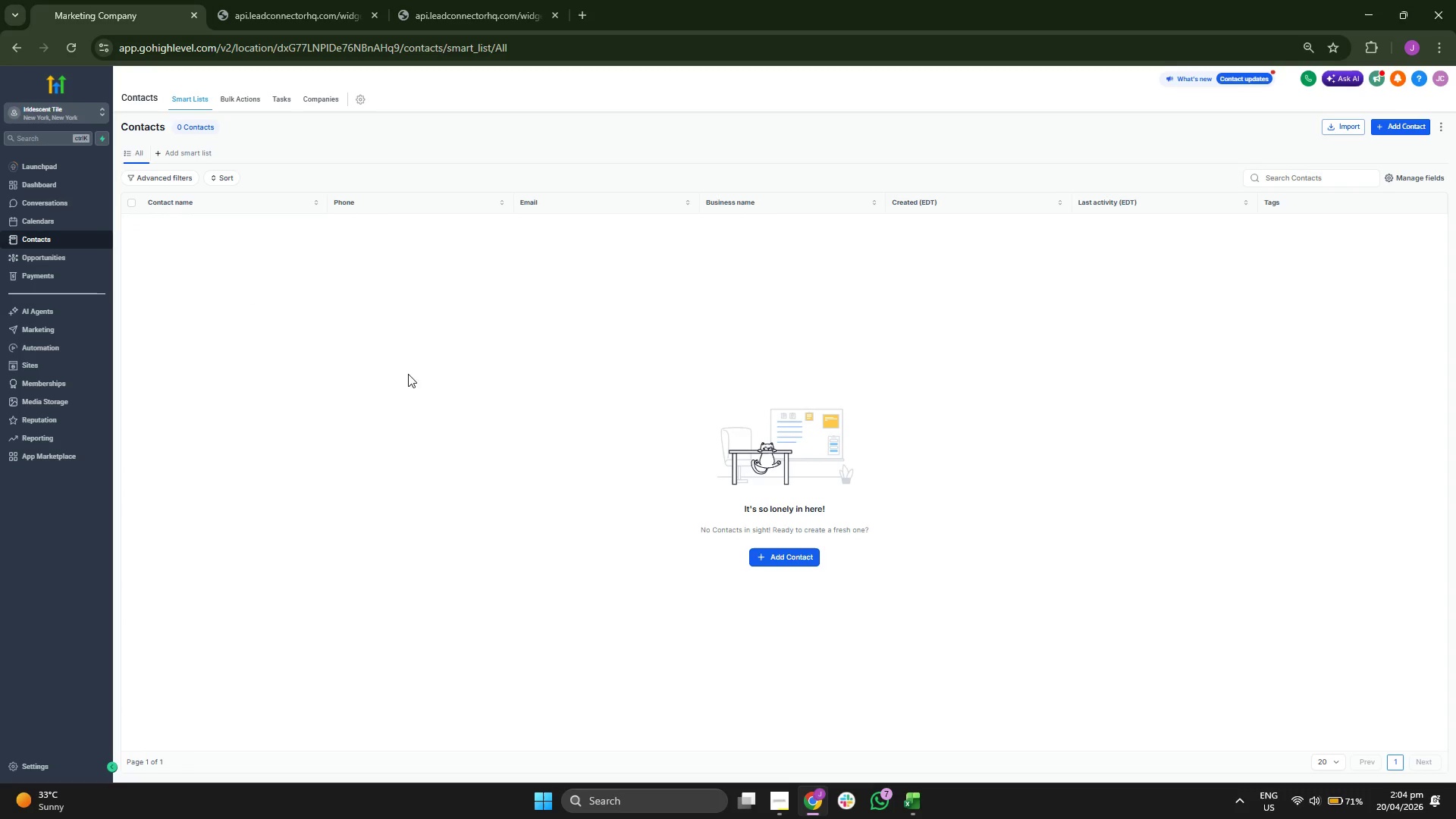 
wait(5.17)
 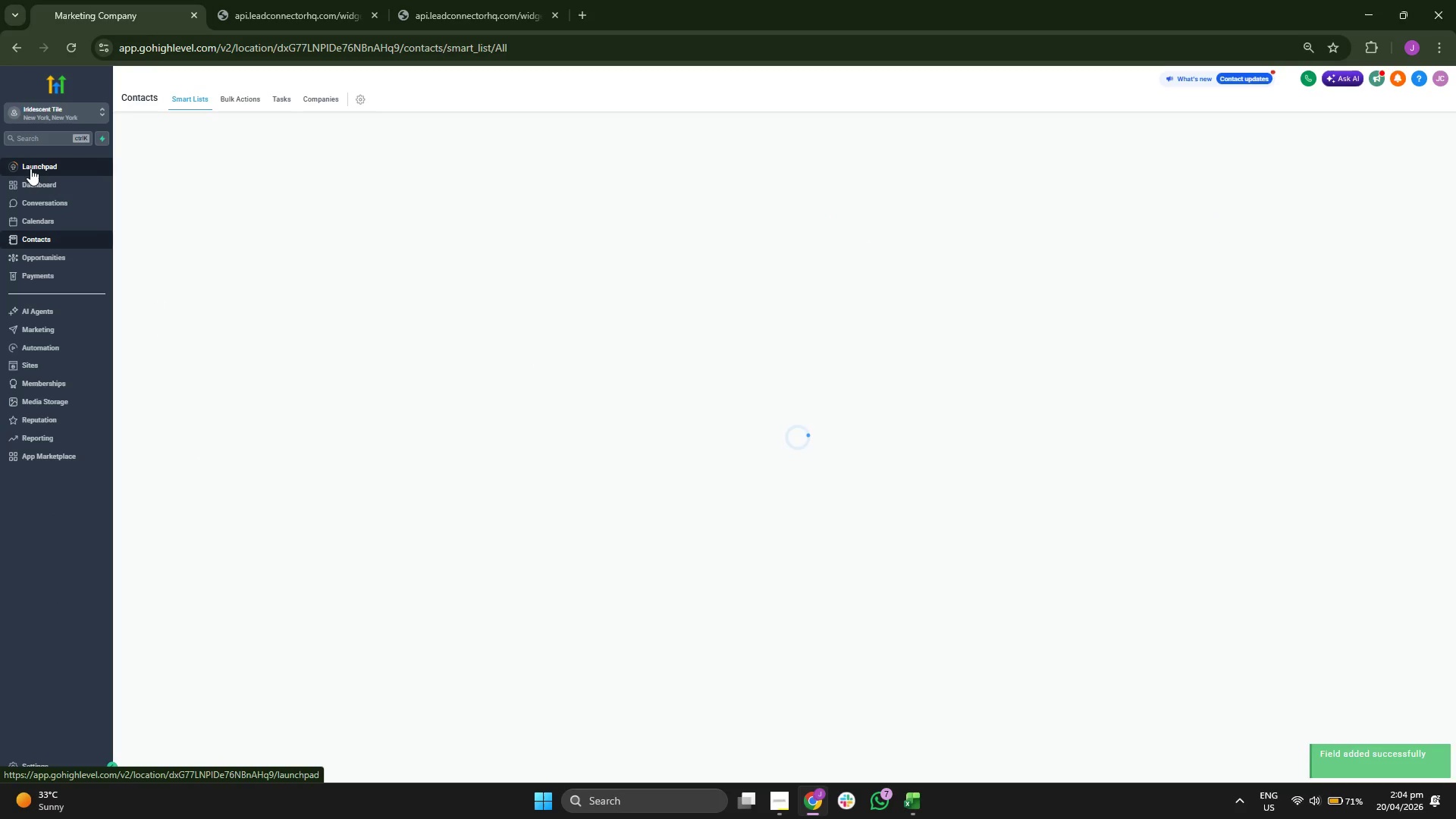 
left_click([930, 799])
 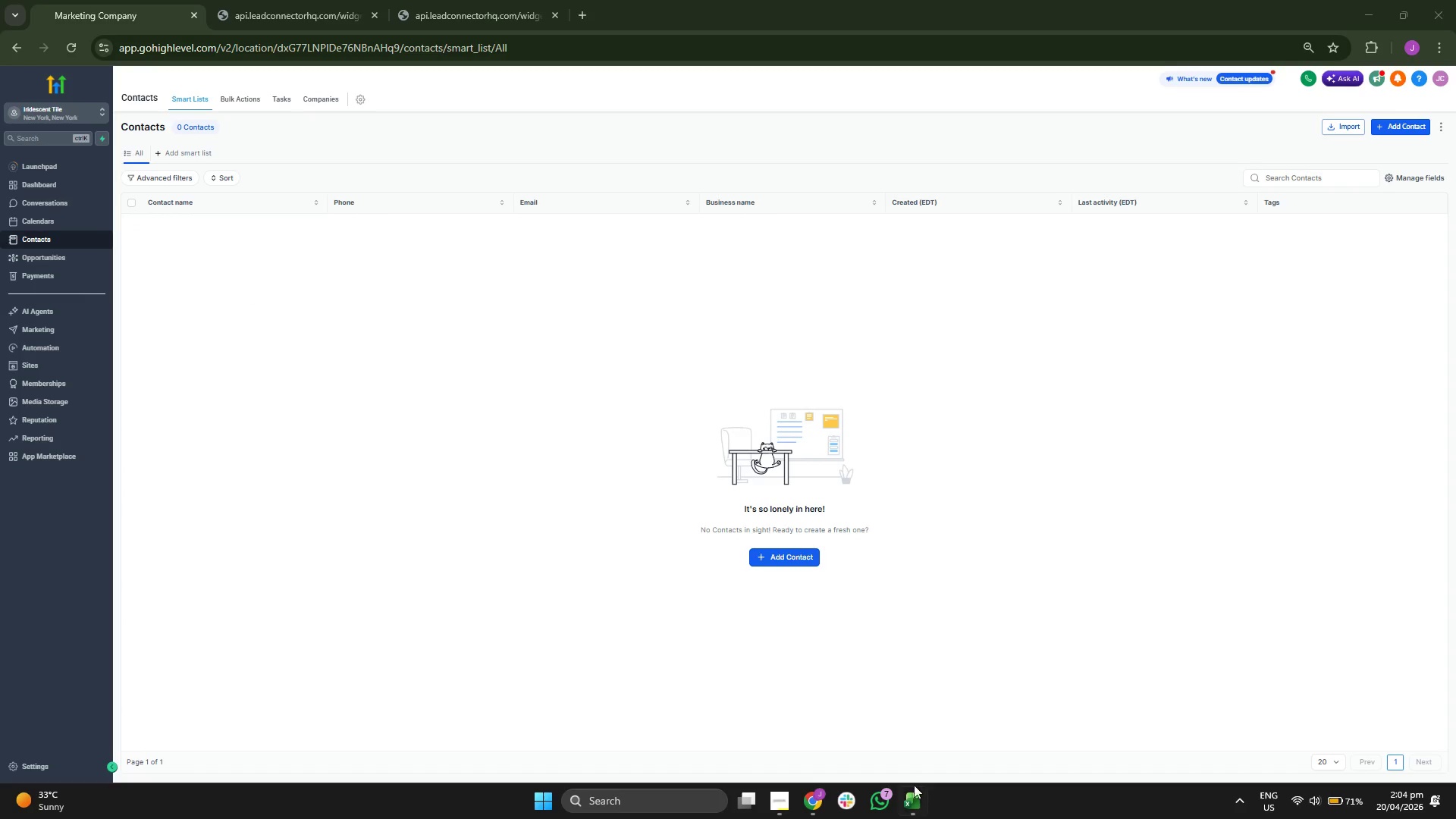 
left_click([912, 791])
 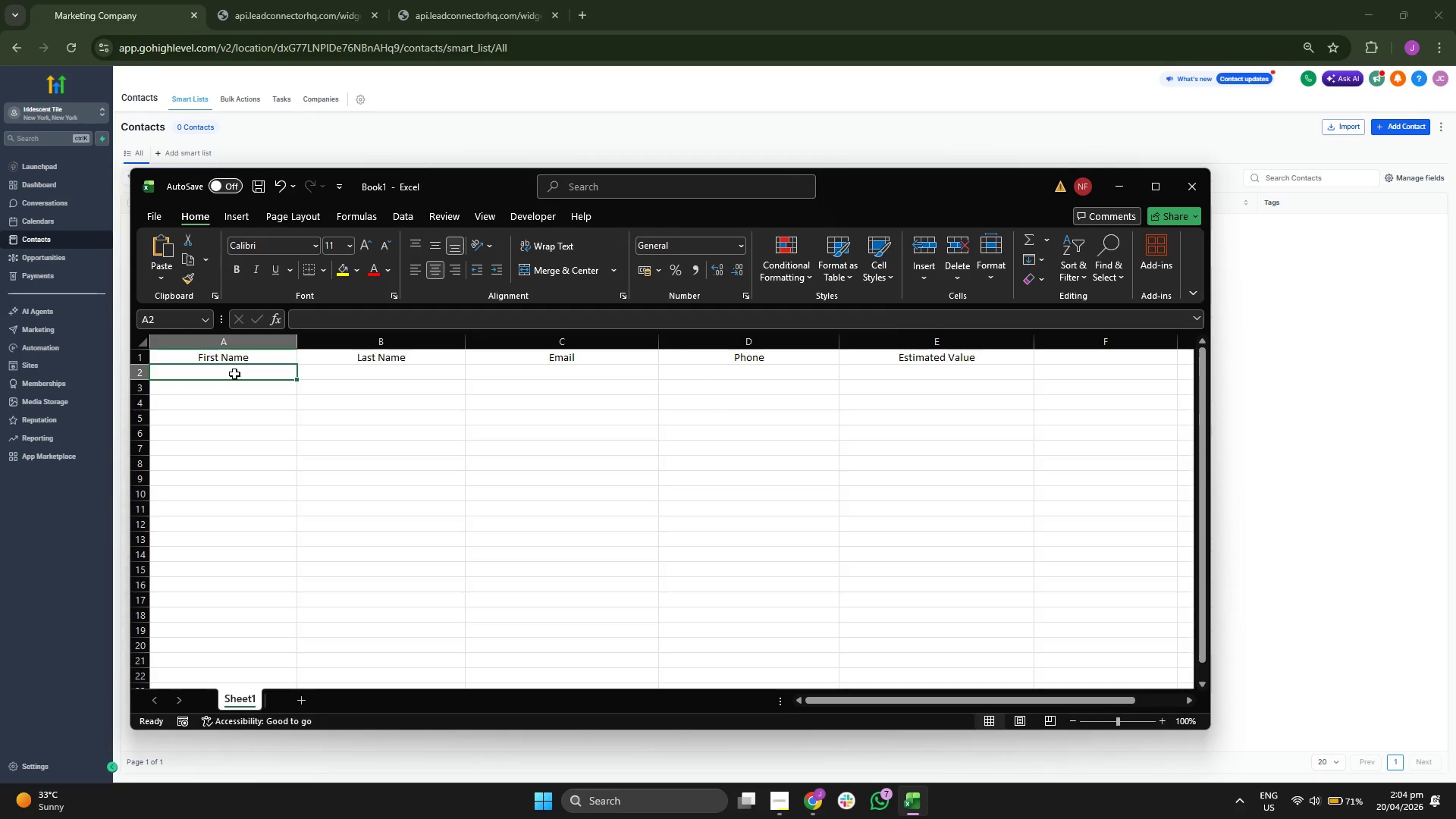 
key(CapsLock)
 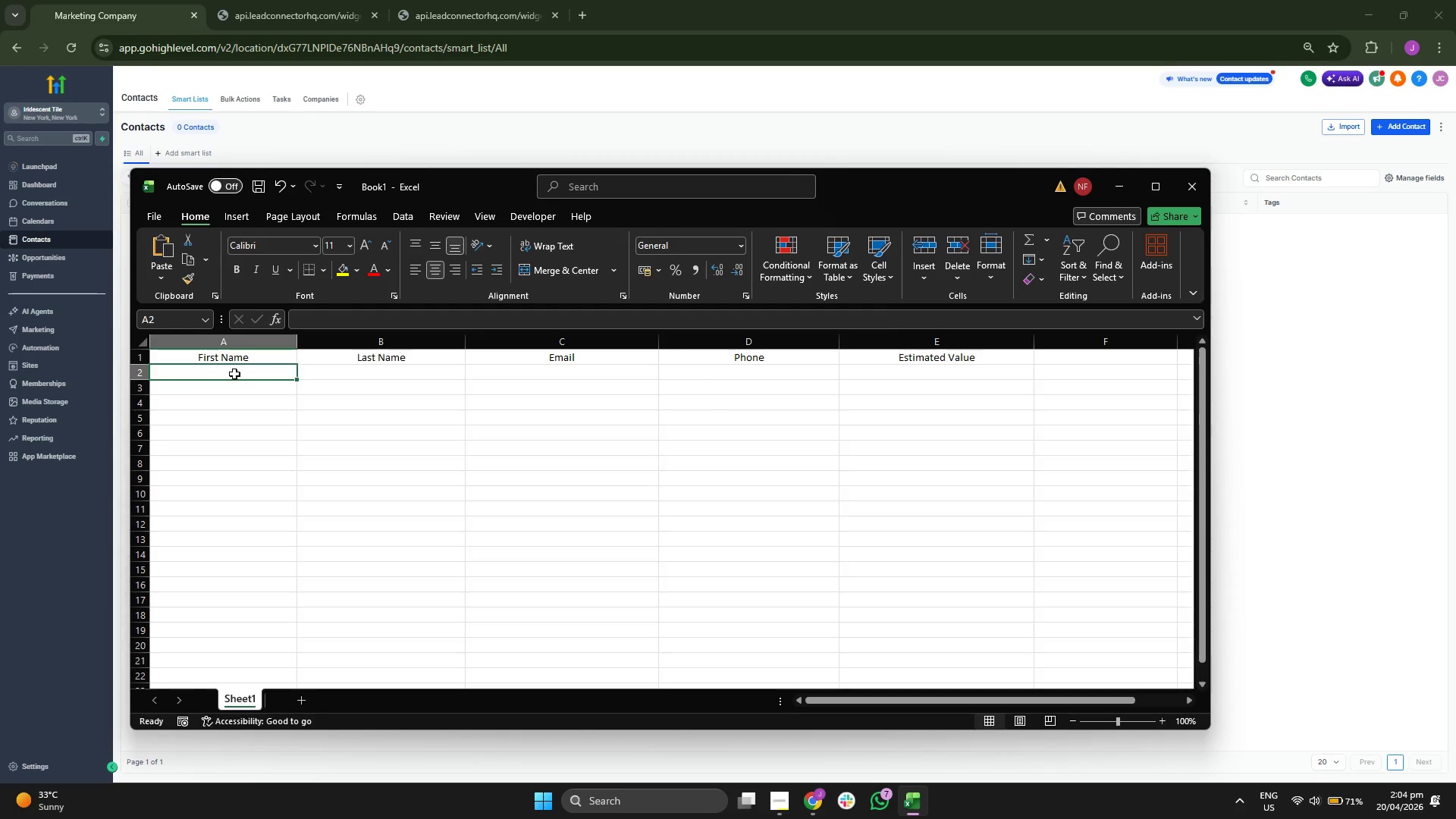 
key(J)
 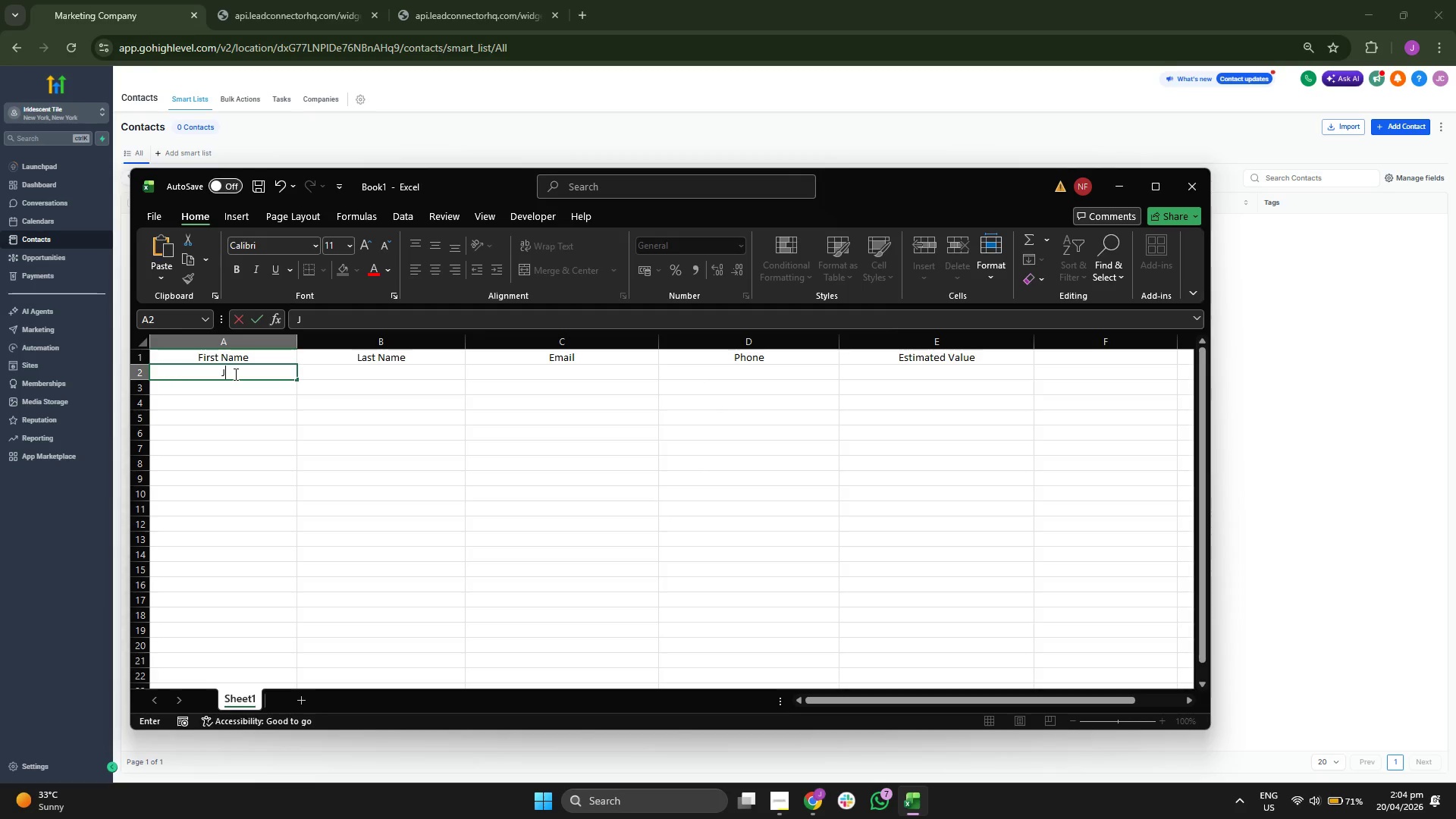 
key(CapsLock)
 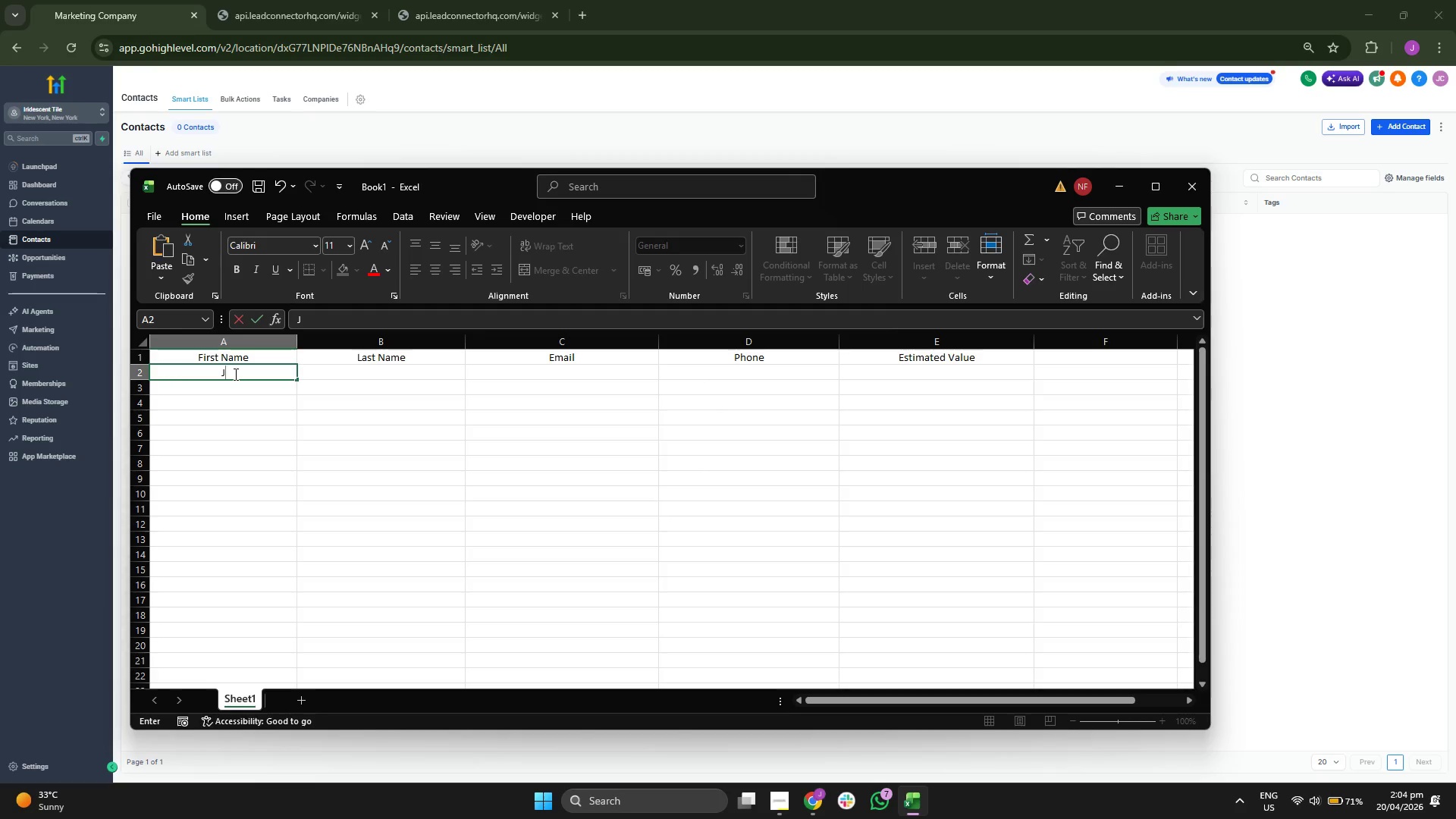 
key(U)
 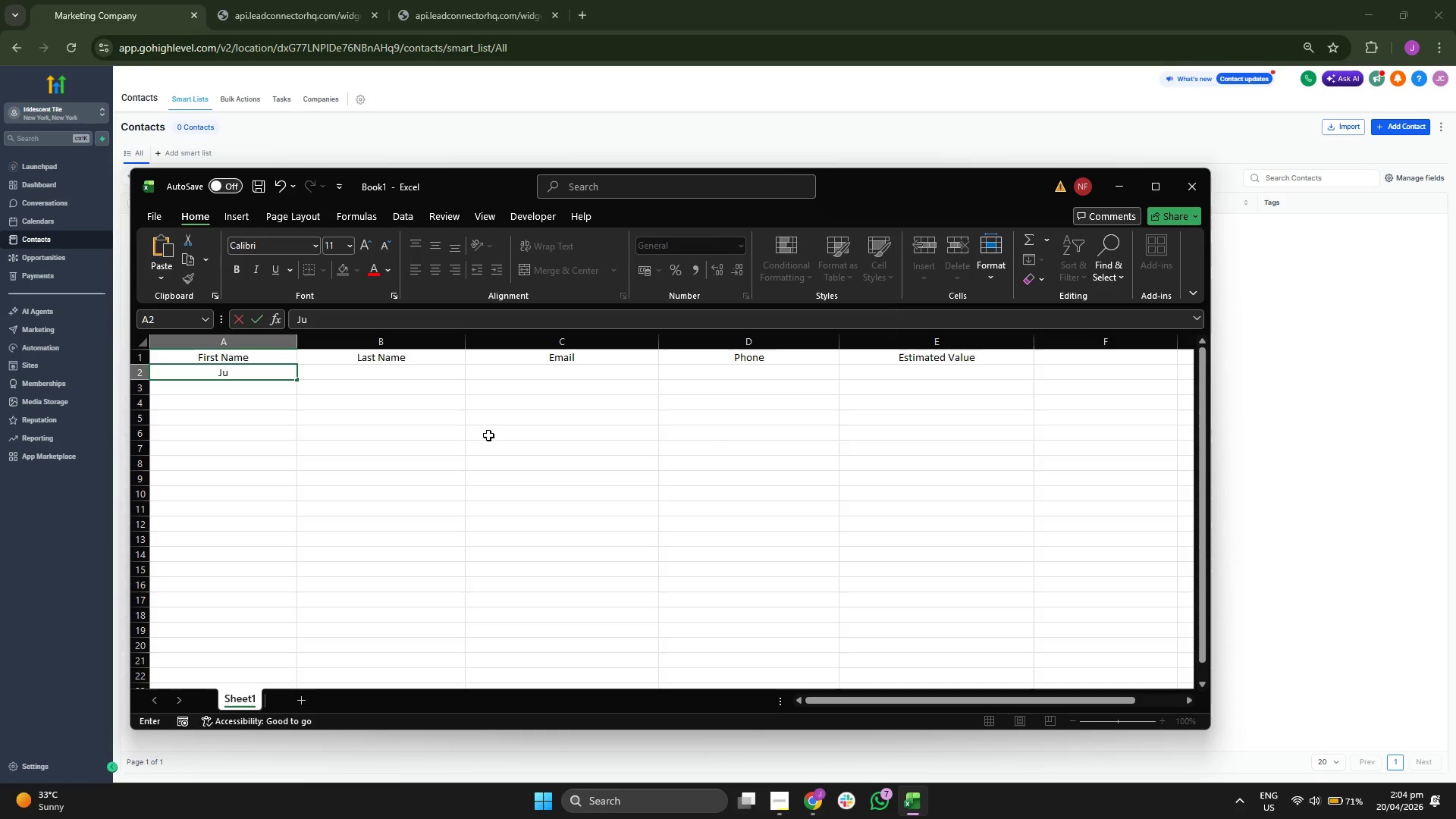 
type(lian)
 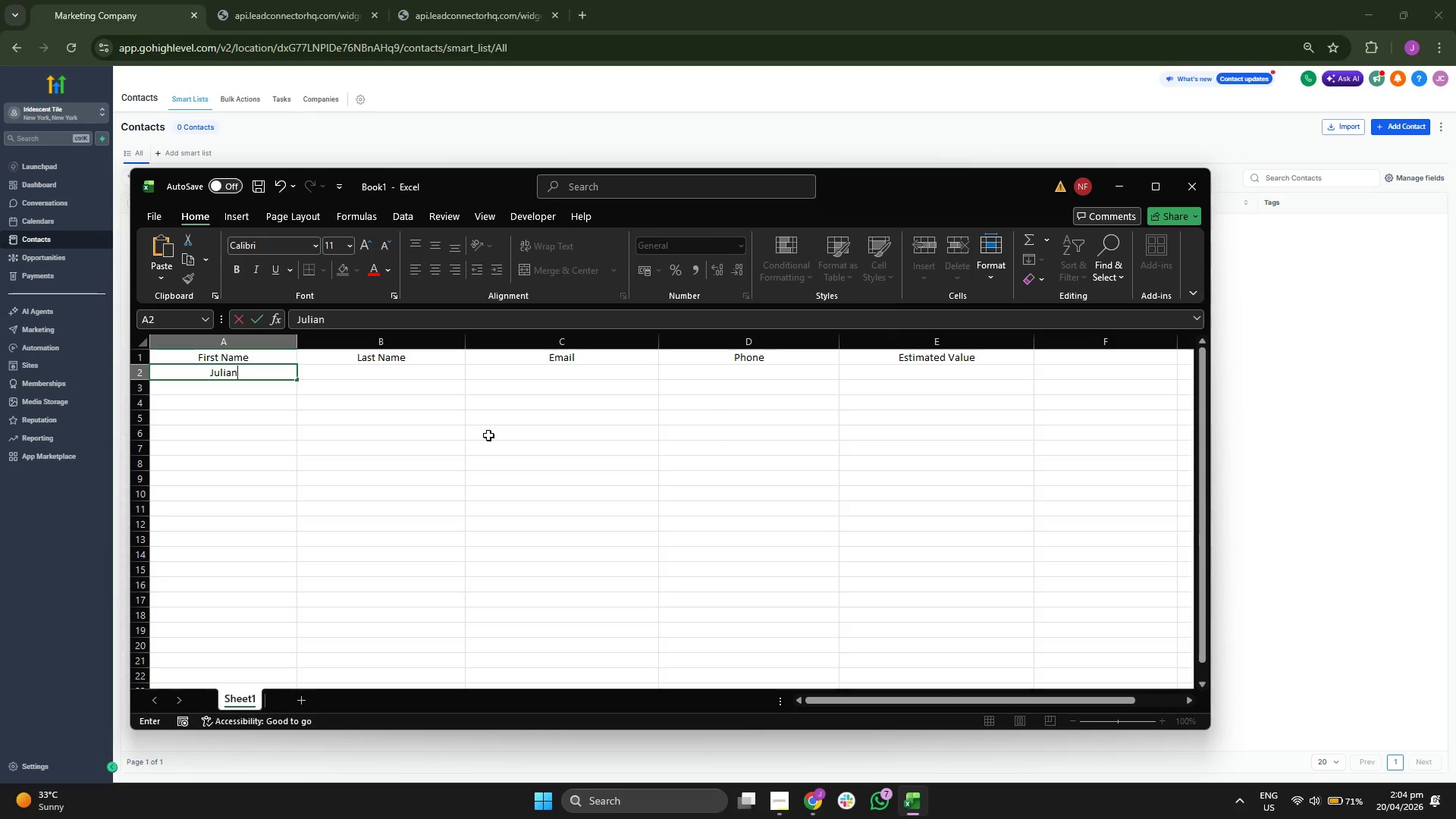 
key(Enter)
 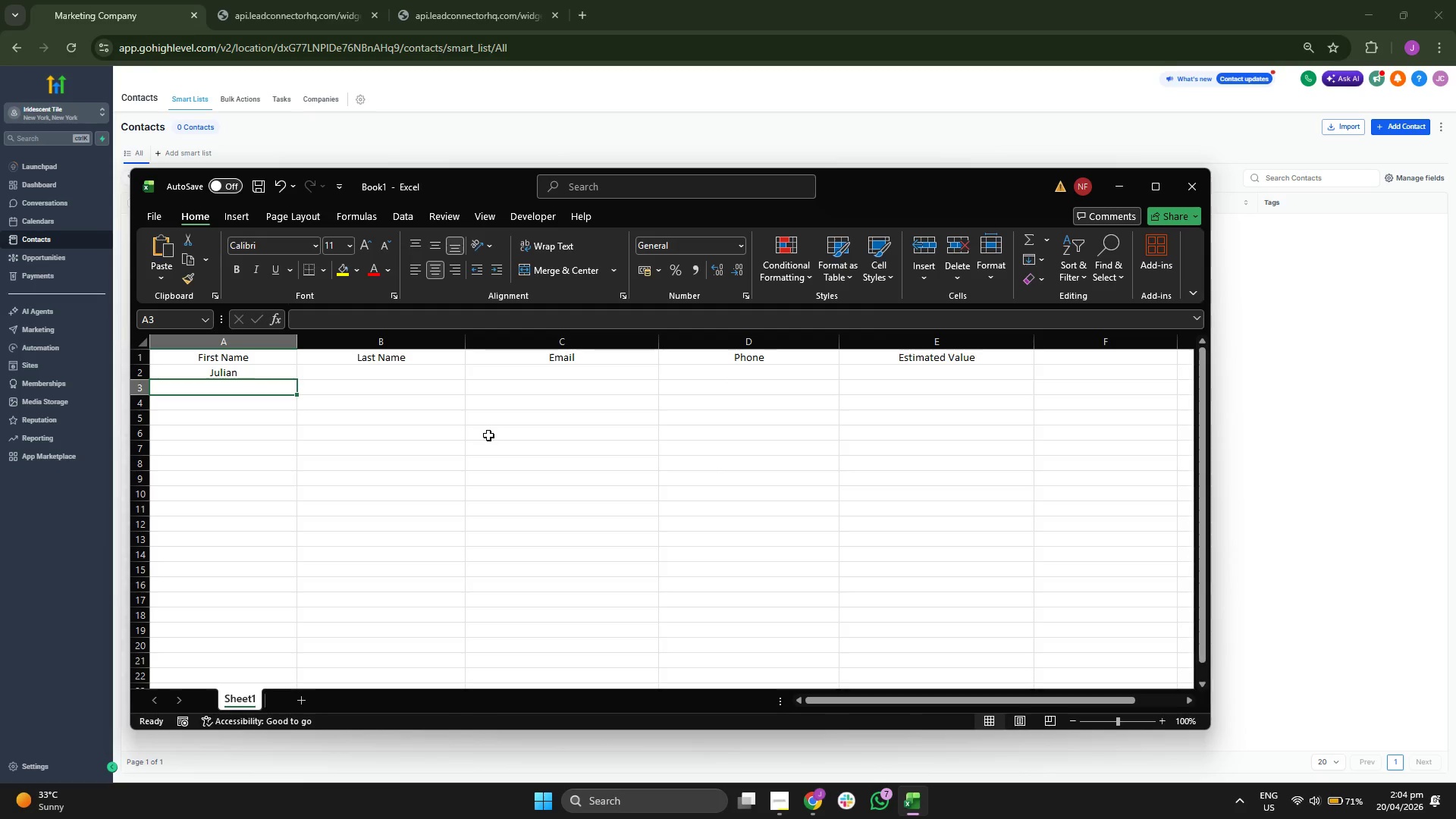 
type(Elena)
 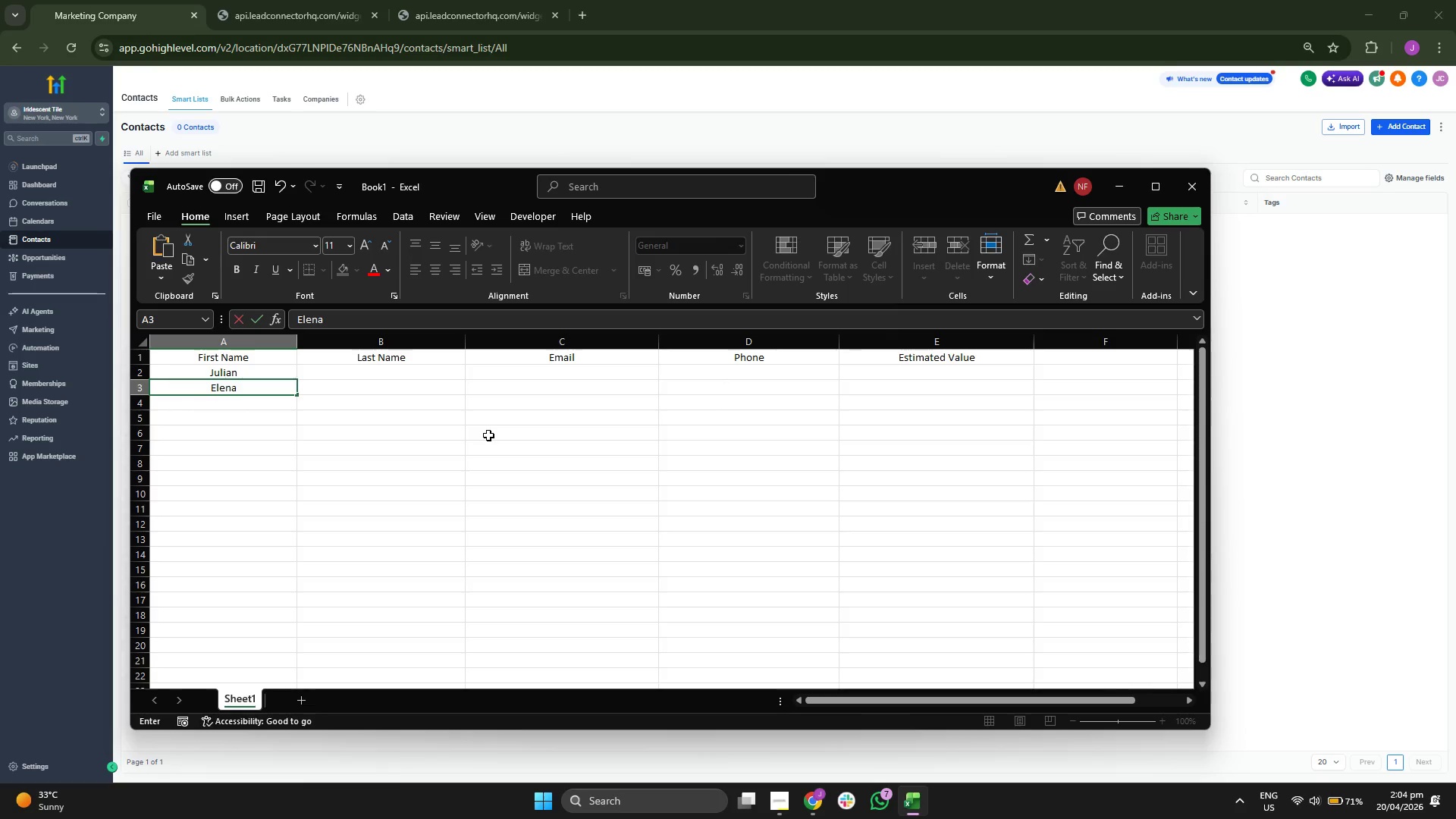 
key(Enter)
 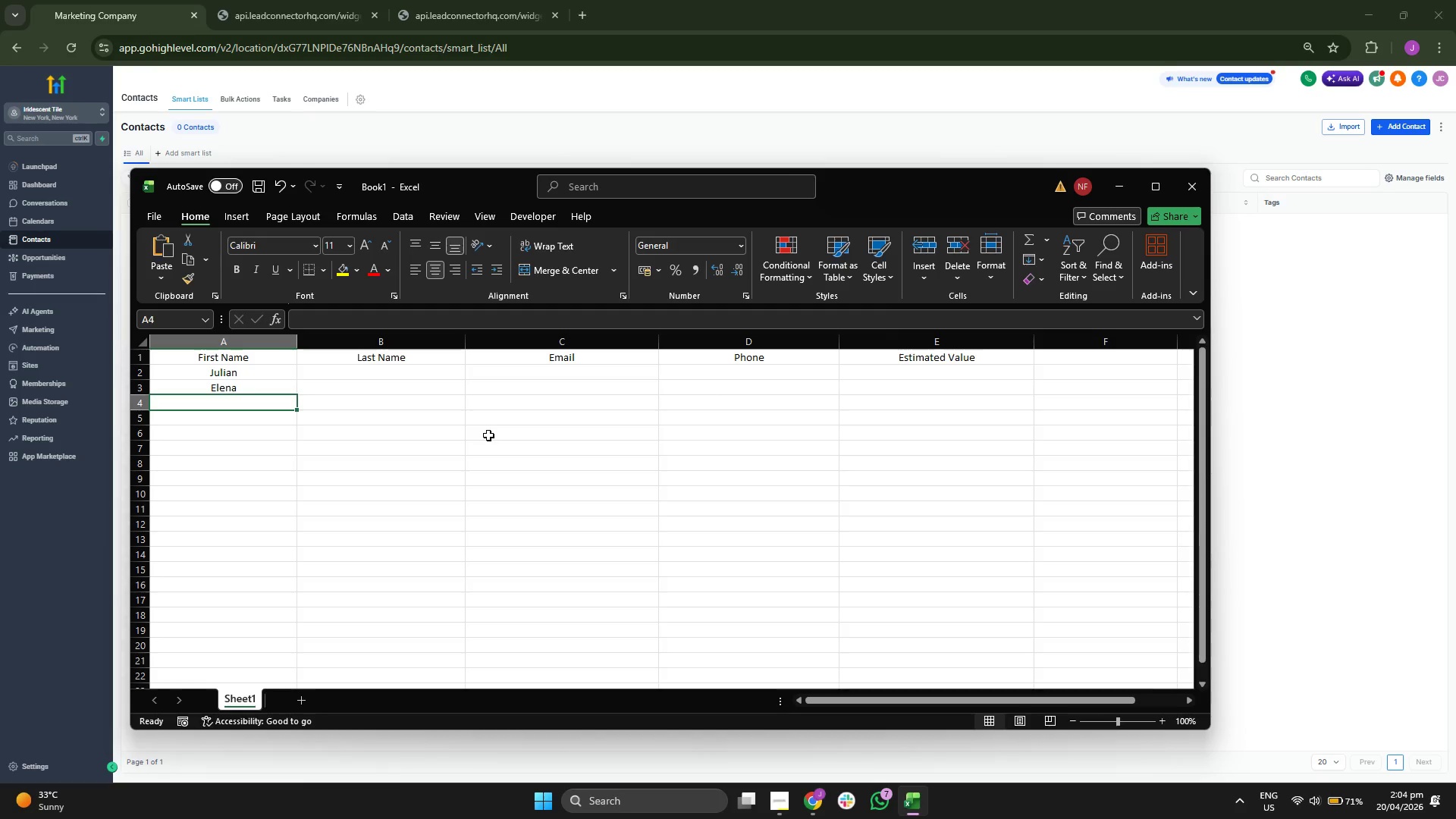 
type(Marcus)
 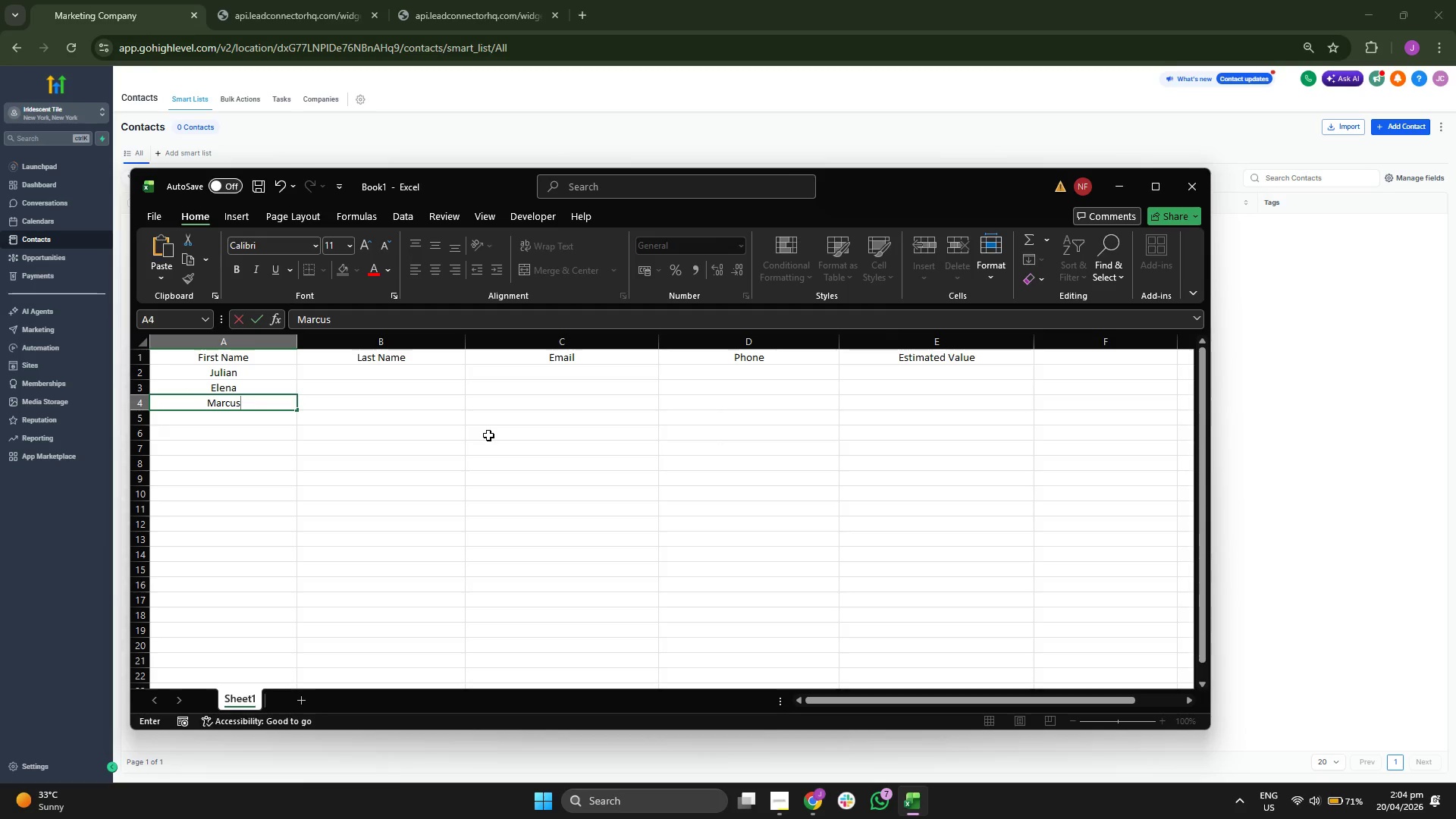 
key(Enter)
 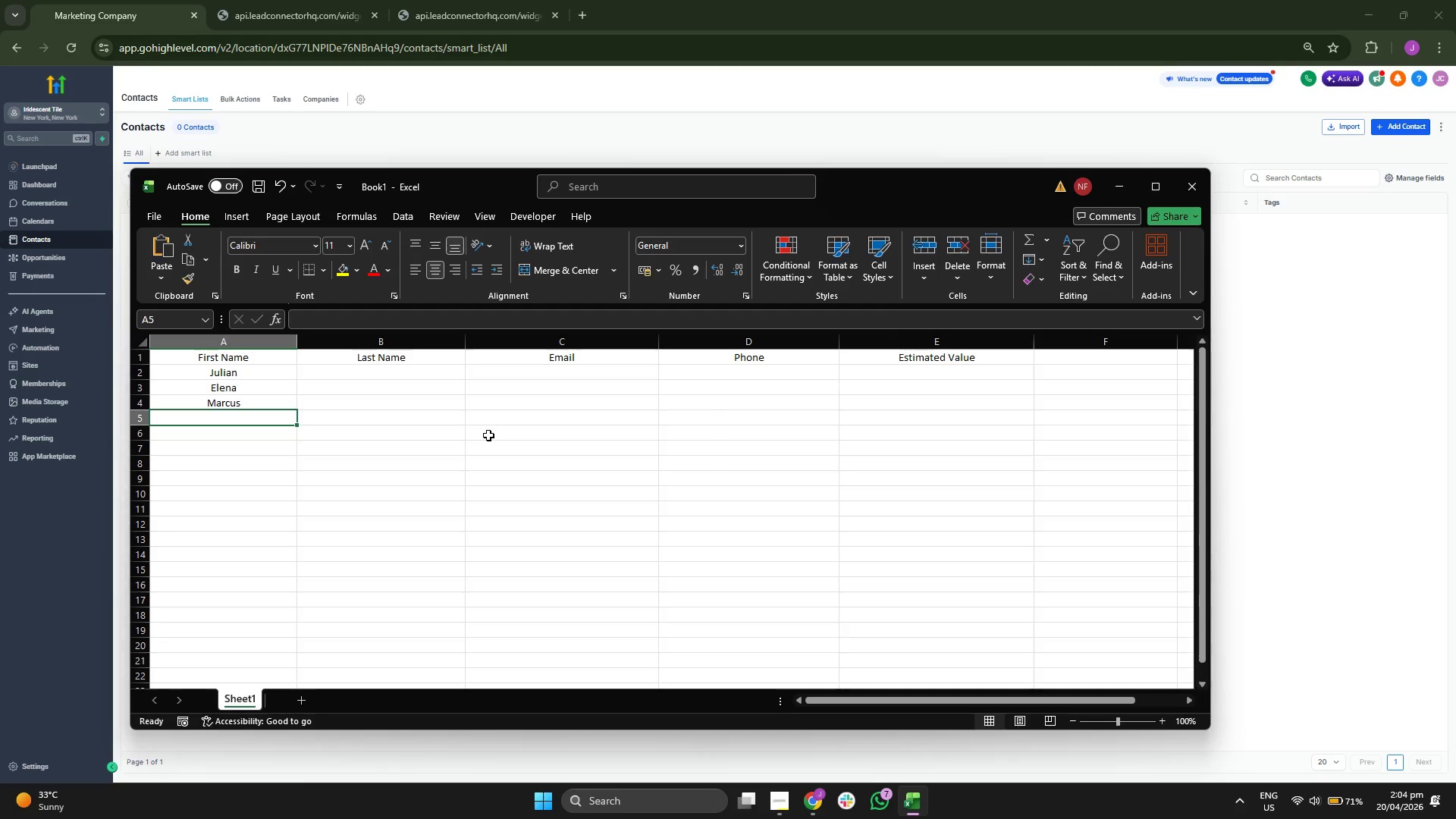 
type(SOPHIA)
 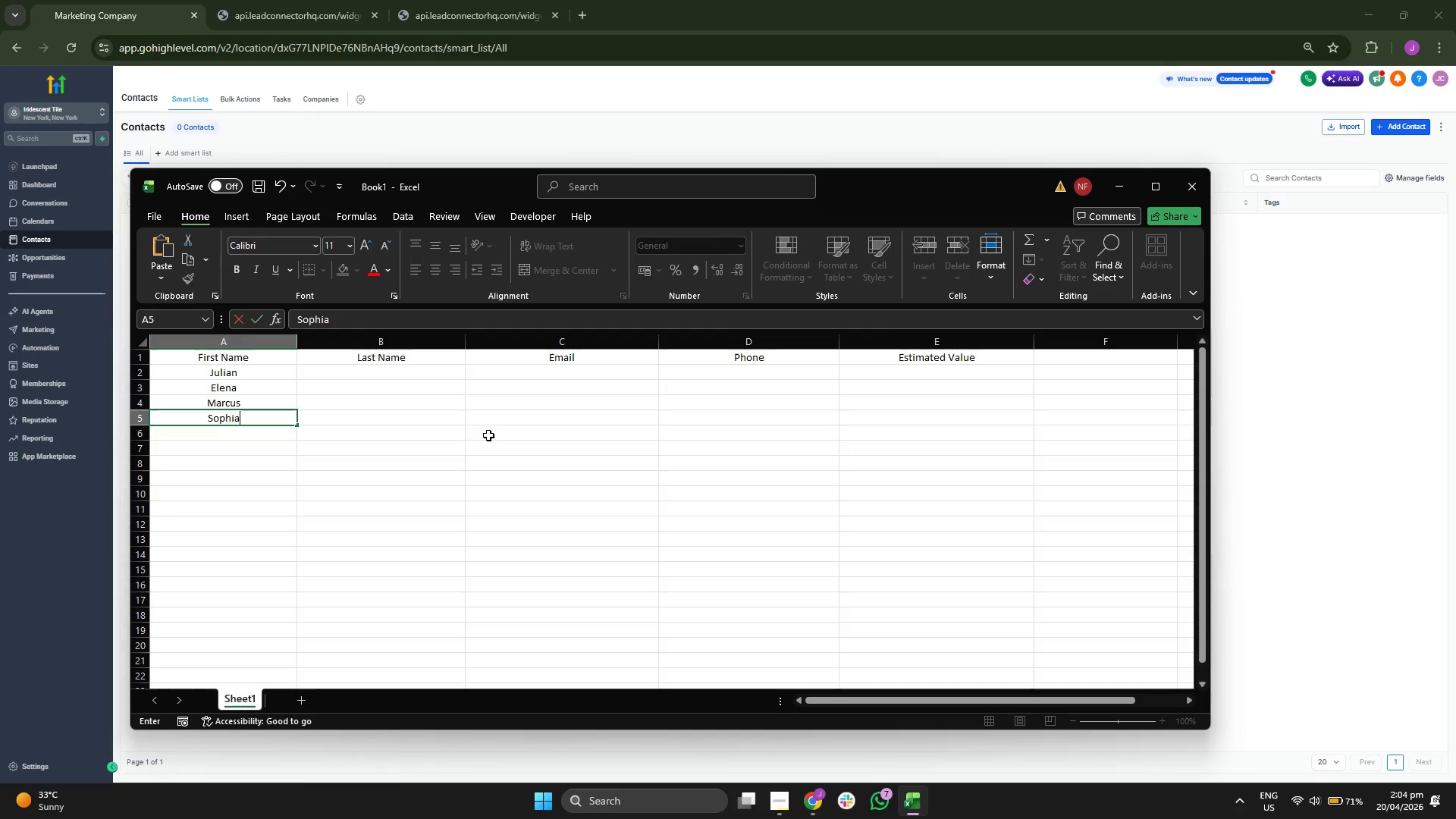 
key(Enter)
 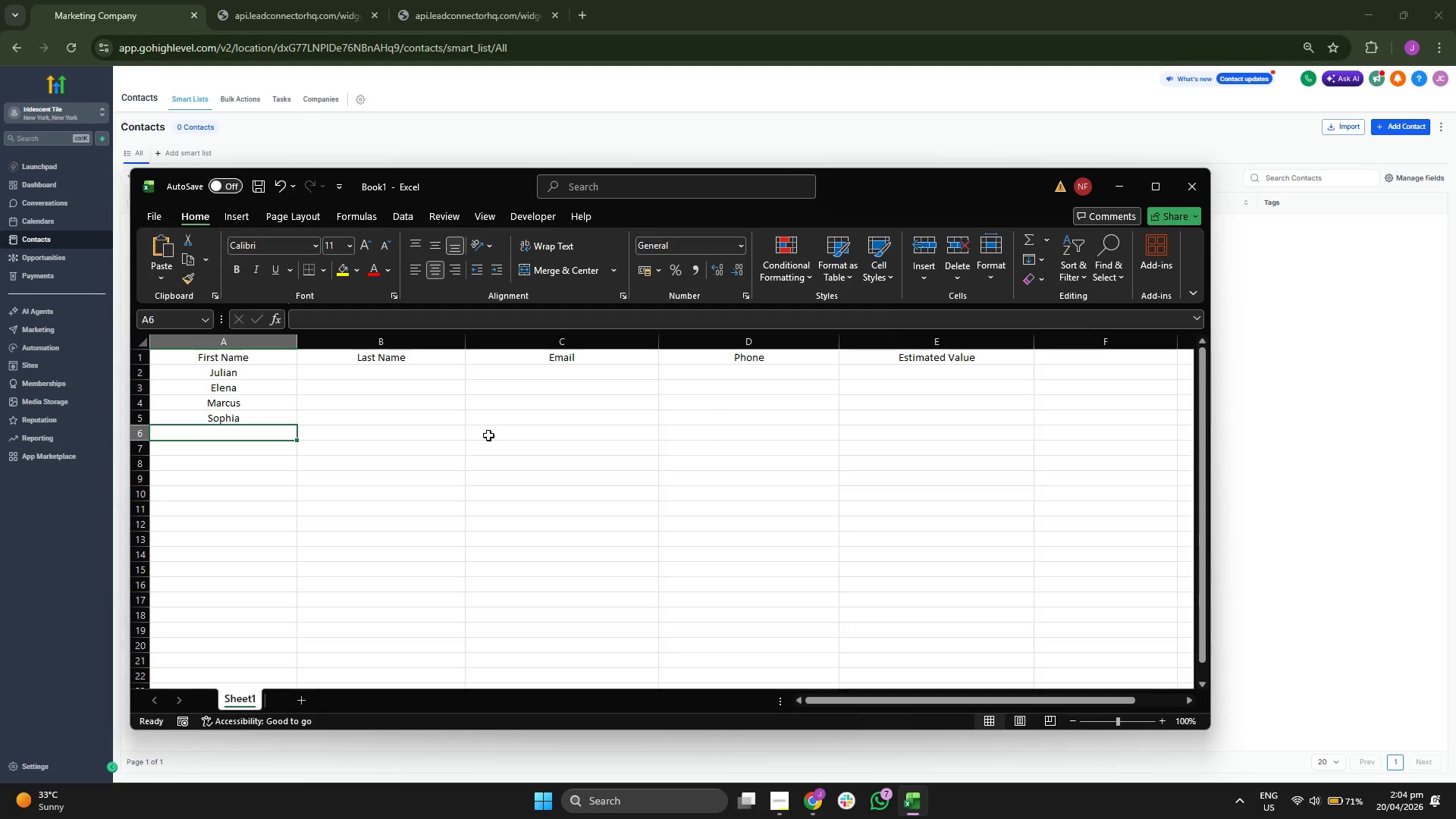 
type(David)
 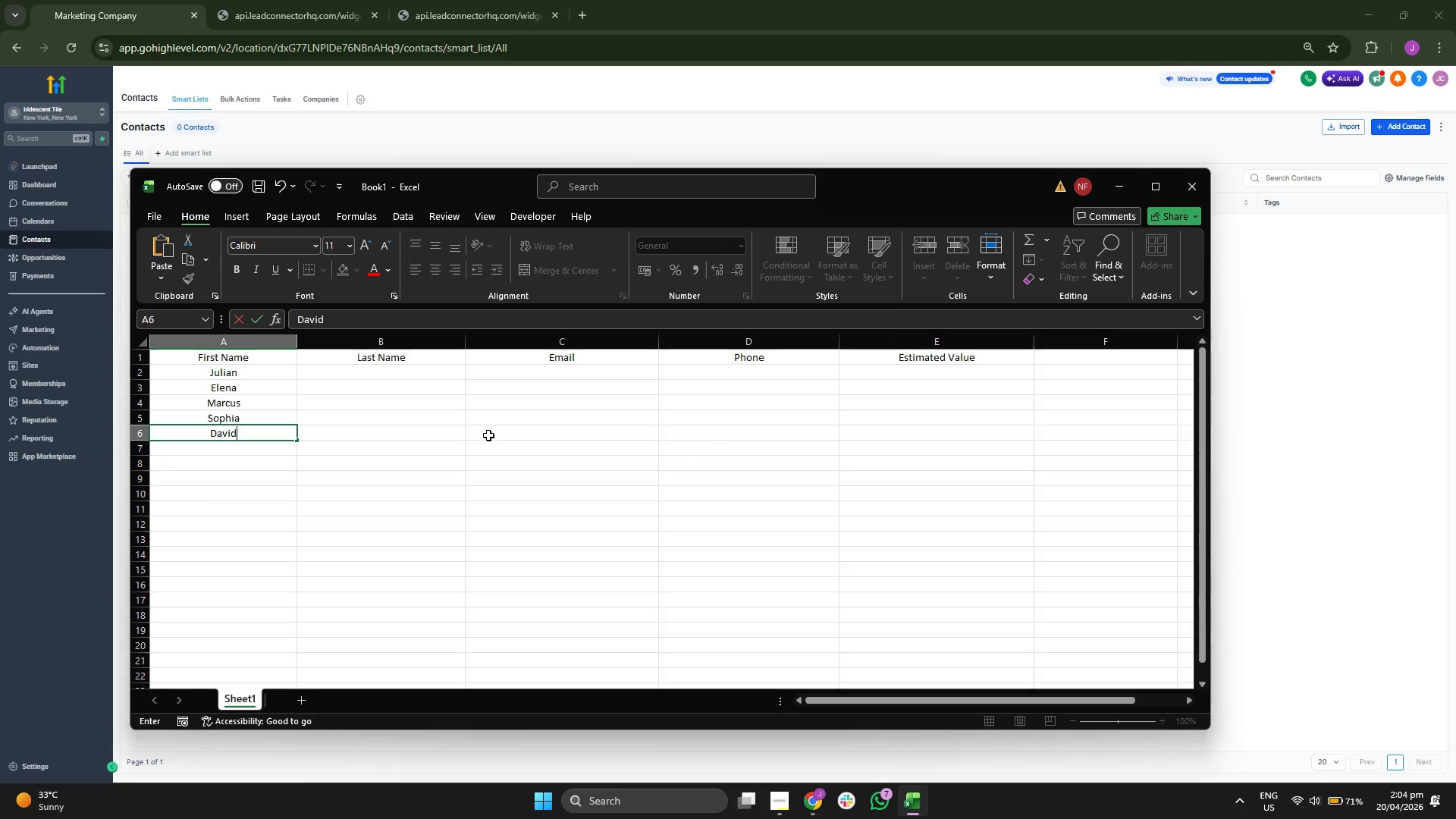 
key(Enter)
 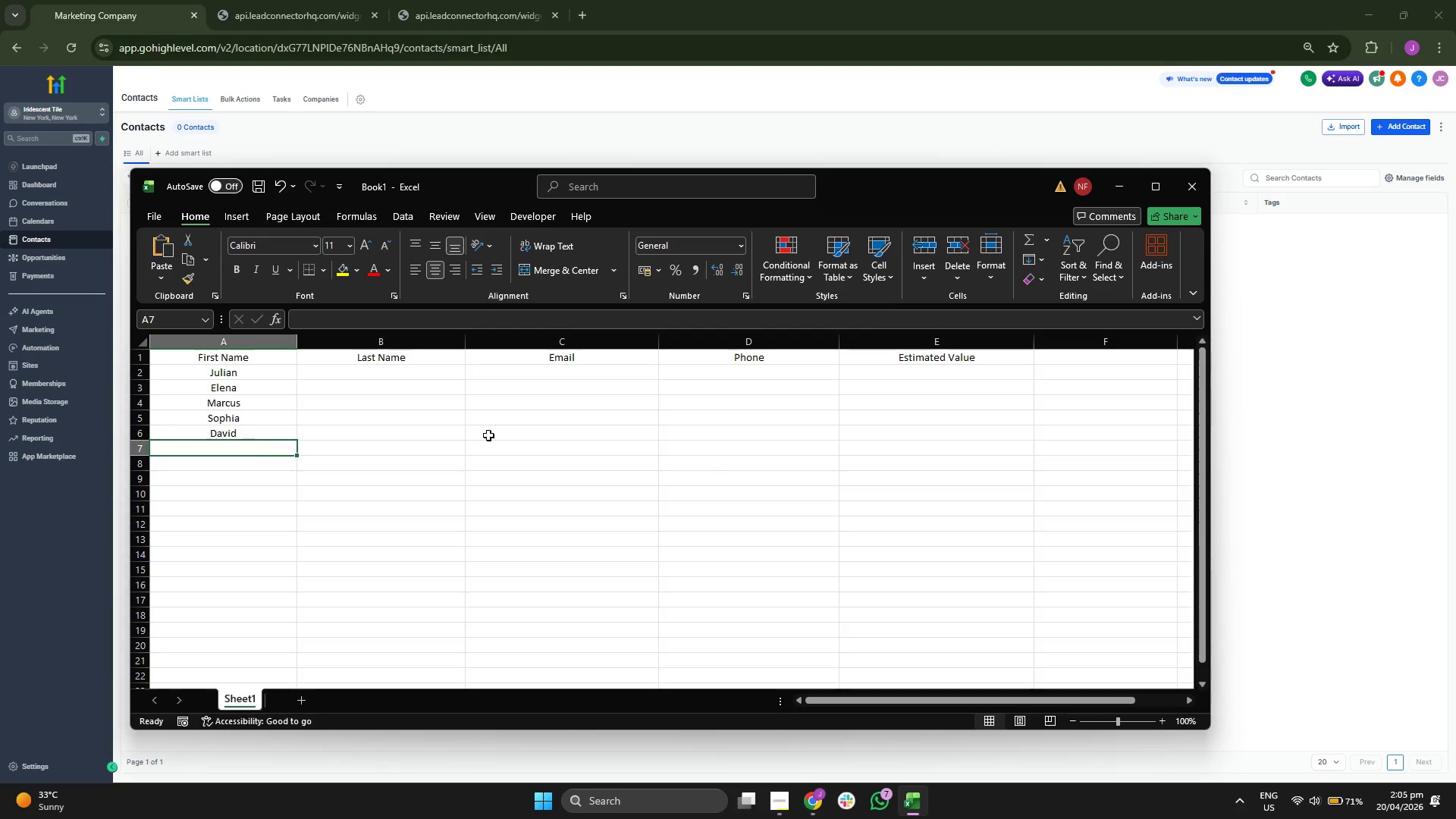 
type(Isla)
 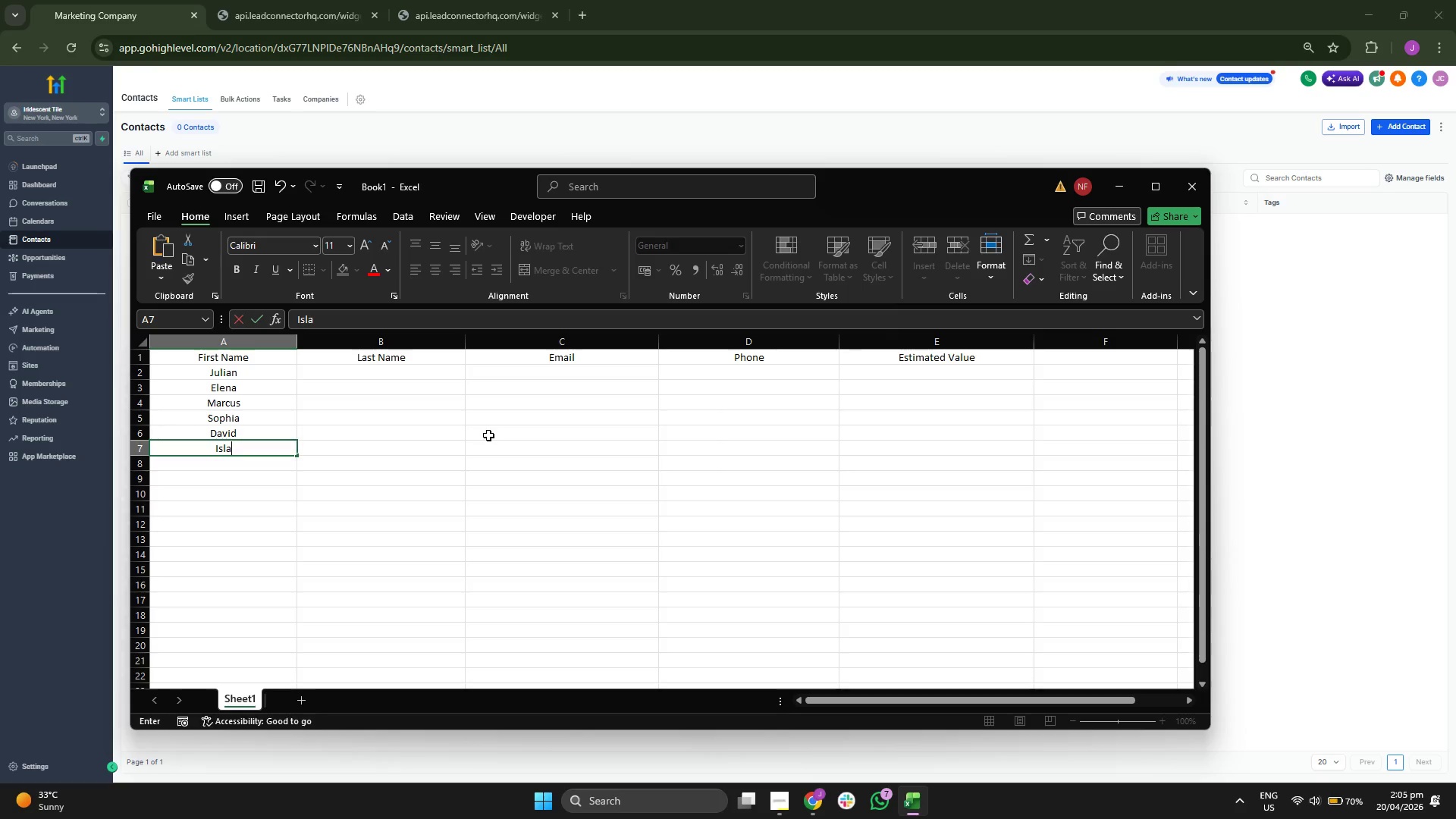 
key(Enter)
 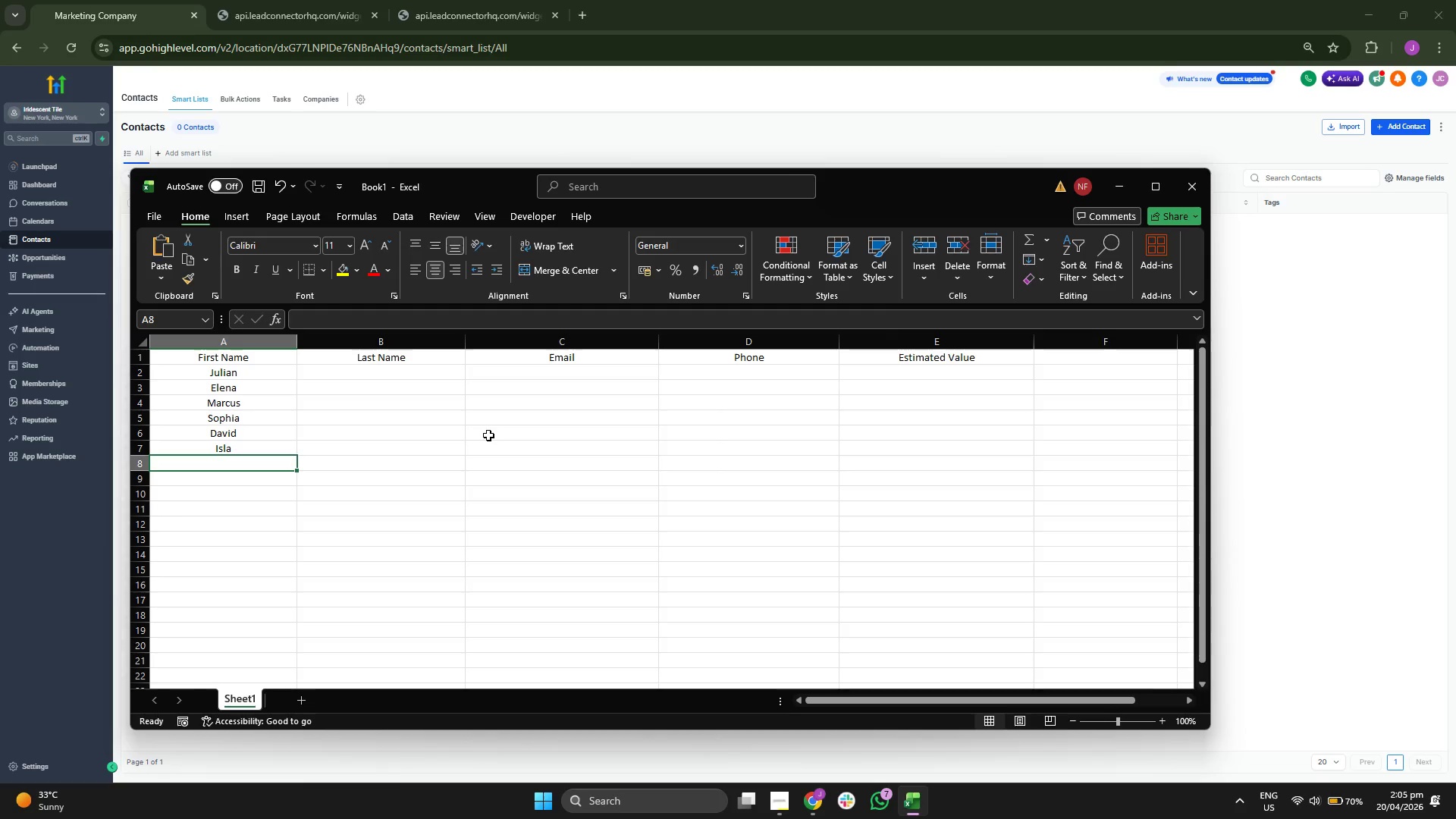 
type(Over)
 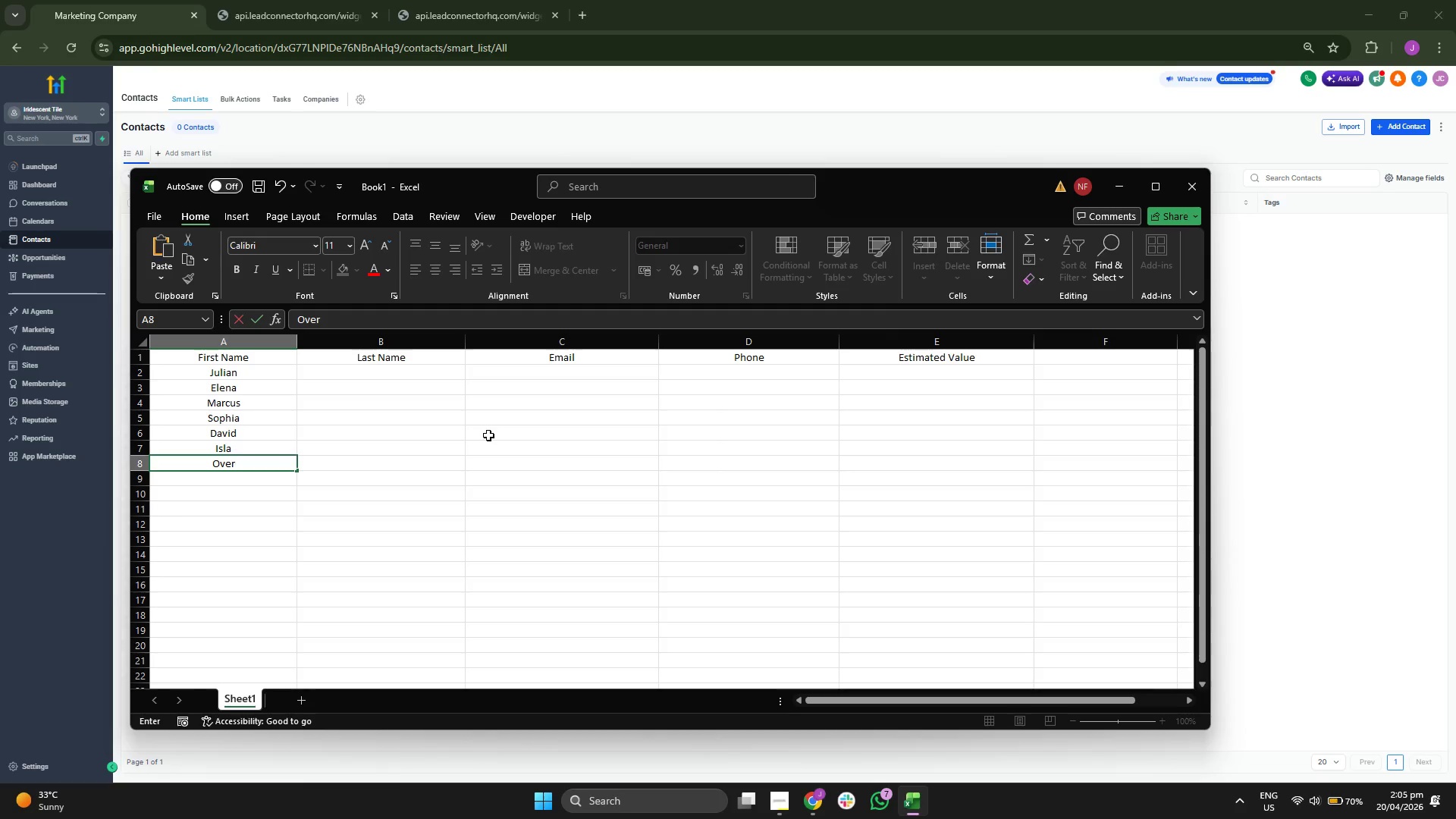 
key(Enter)
 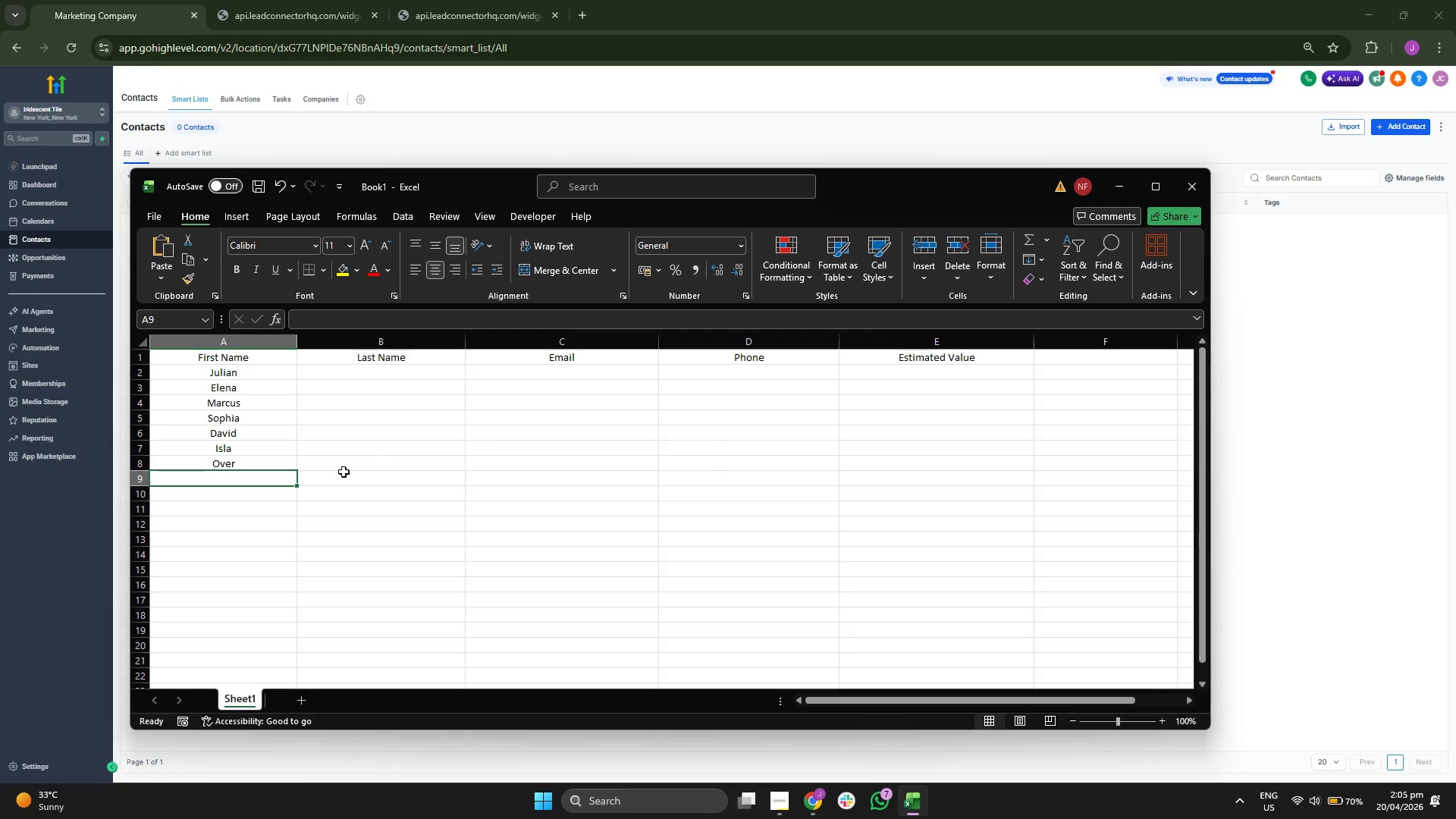 
double_click([281, 465])
 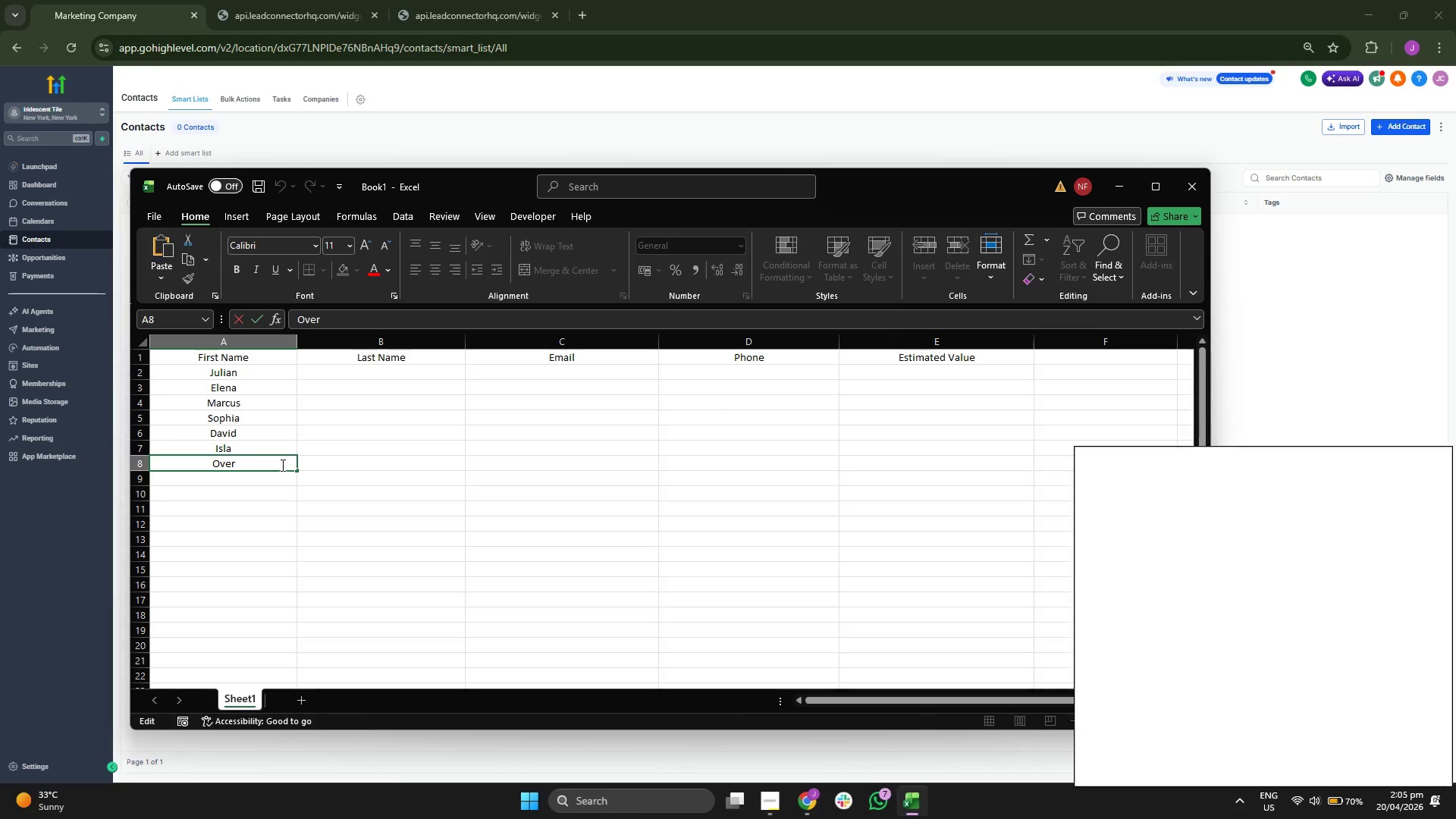 
key(Backspace)
 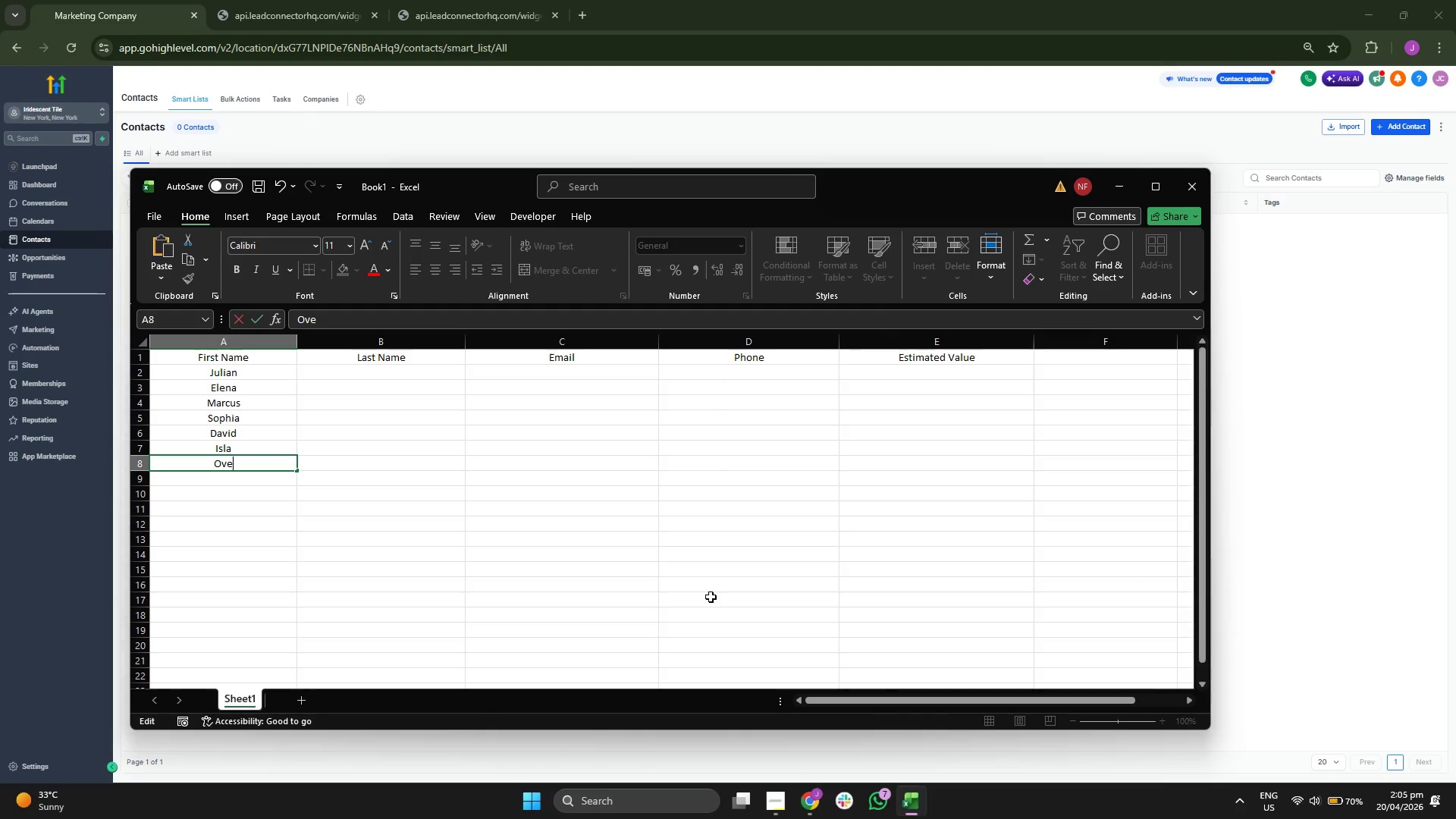 
type(liver)
key(Backspace)
key(Backspace)
key(Backspace)
key(Backspace)
key(Backspace)
key(Backspace)
type(liver)
key(Backspace)
key(Backspace)
key(Backspace)
key(Backspace)
key(Backspace)
key(Backspace)
type(liver)
 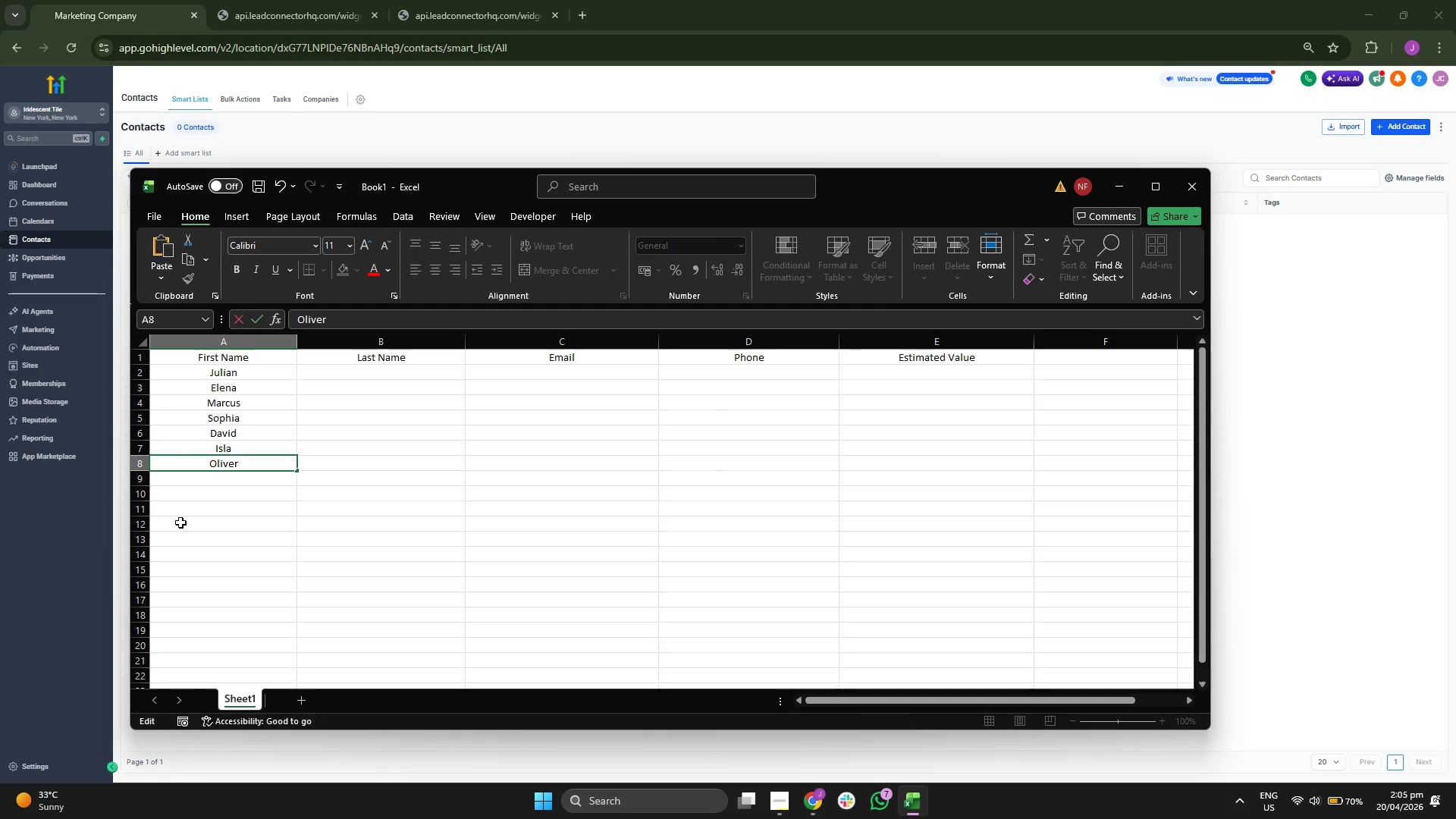 
key(Enter)
 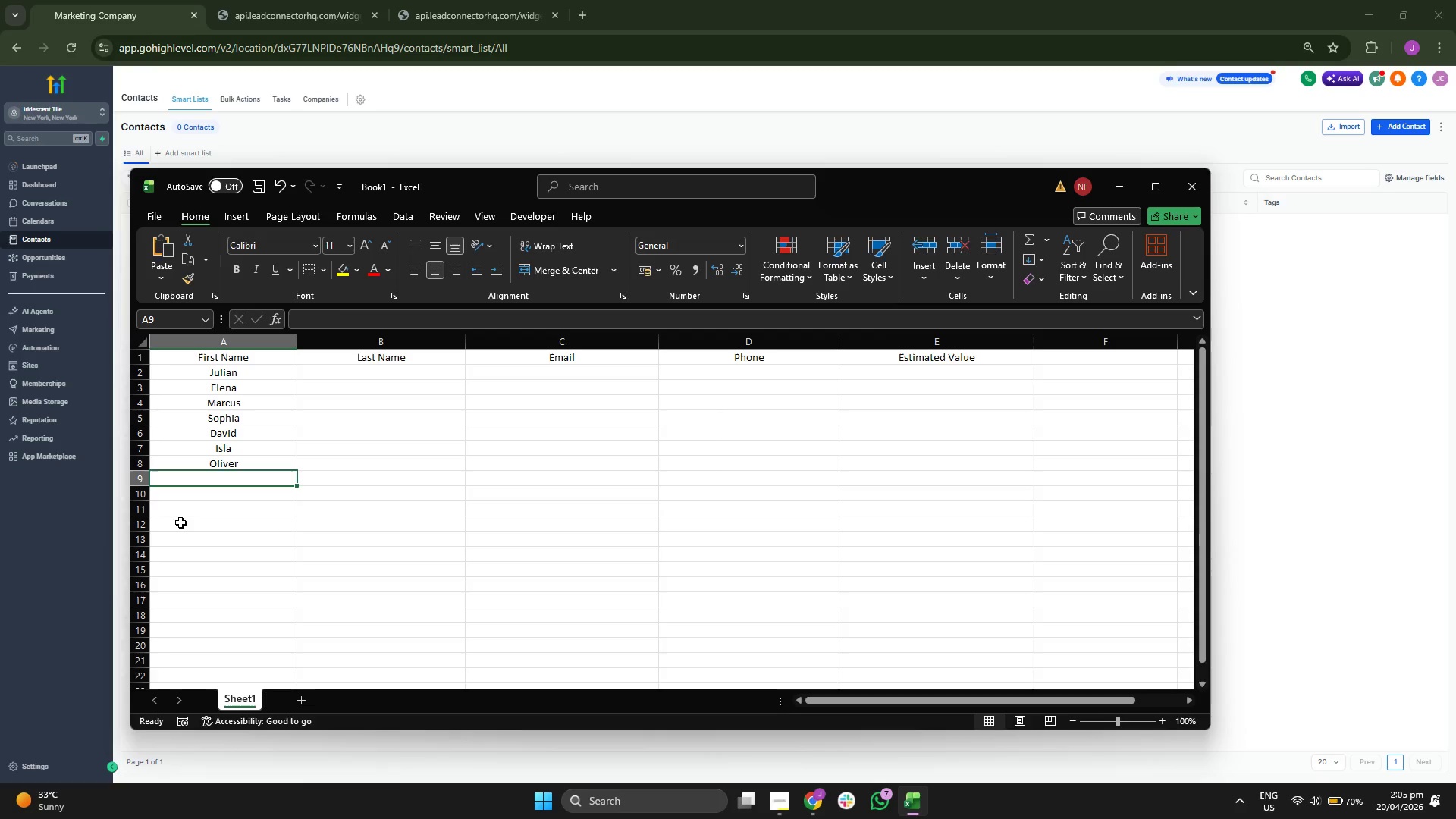 
type(Amara)
 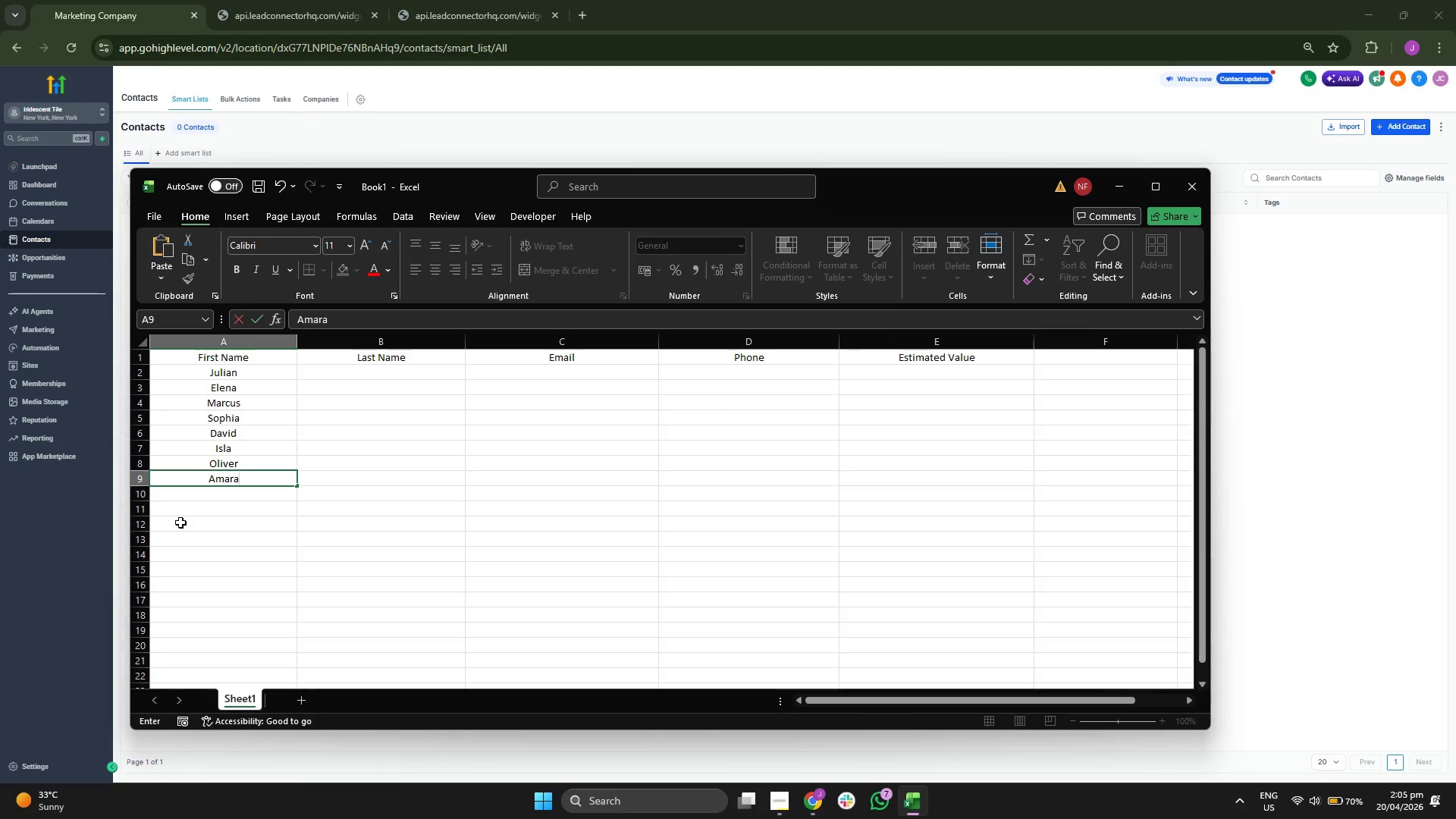 
key(Enter)
 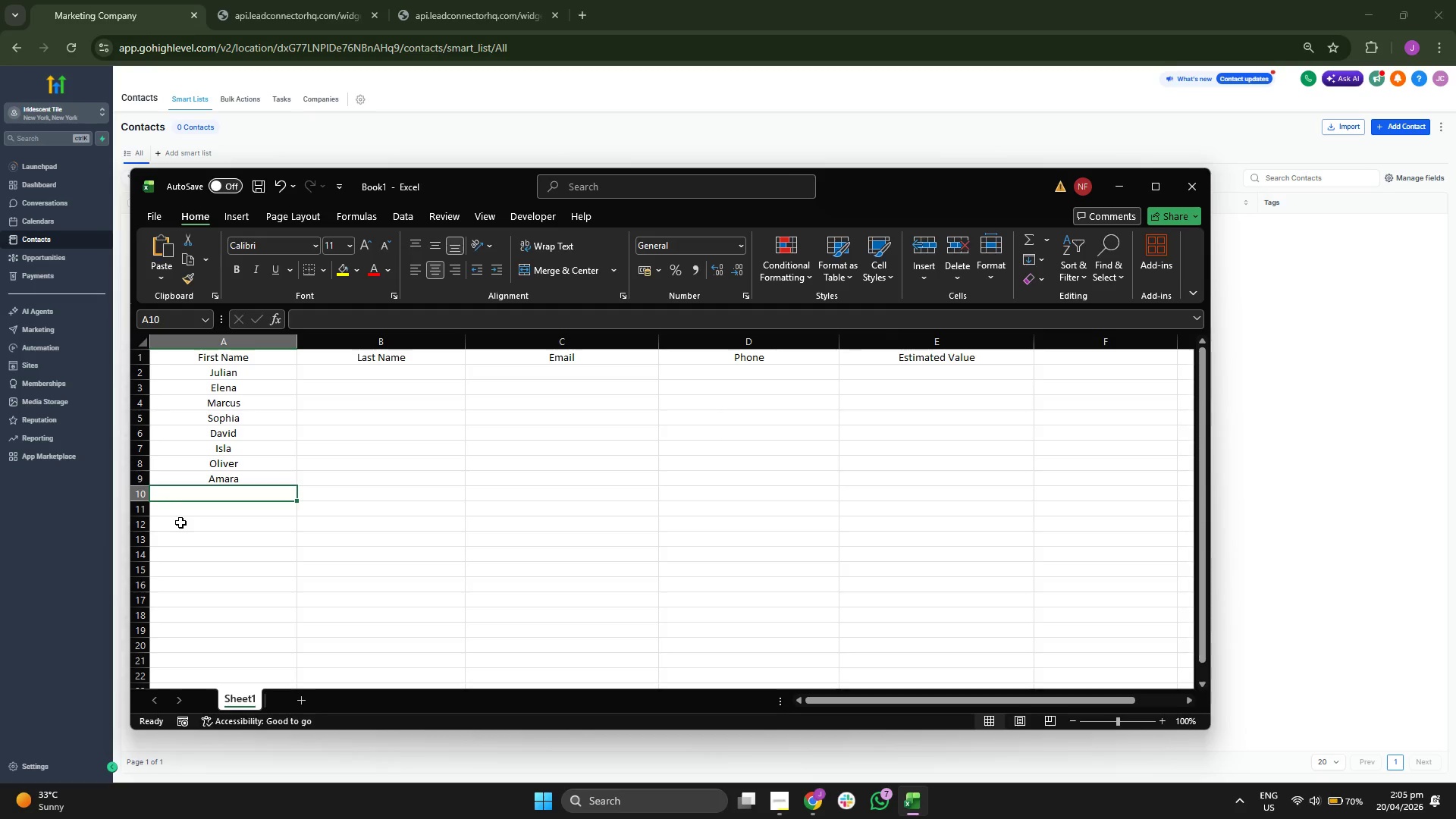 
type(Luca)
 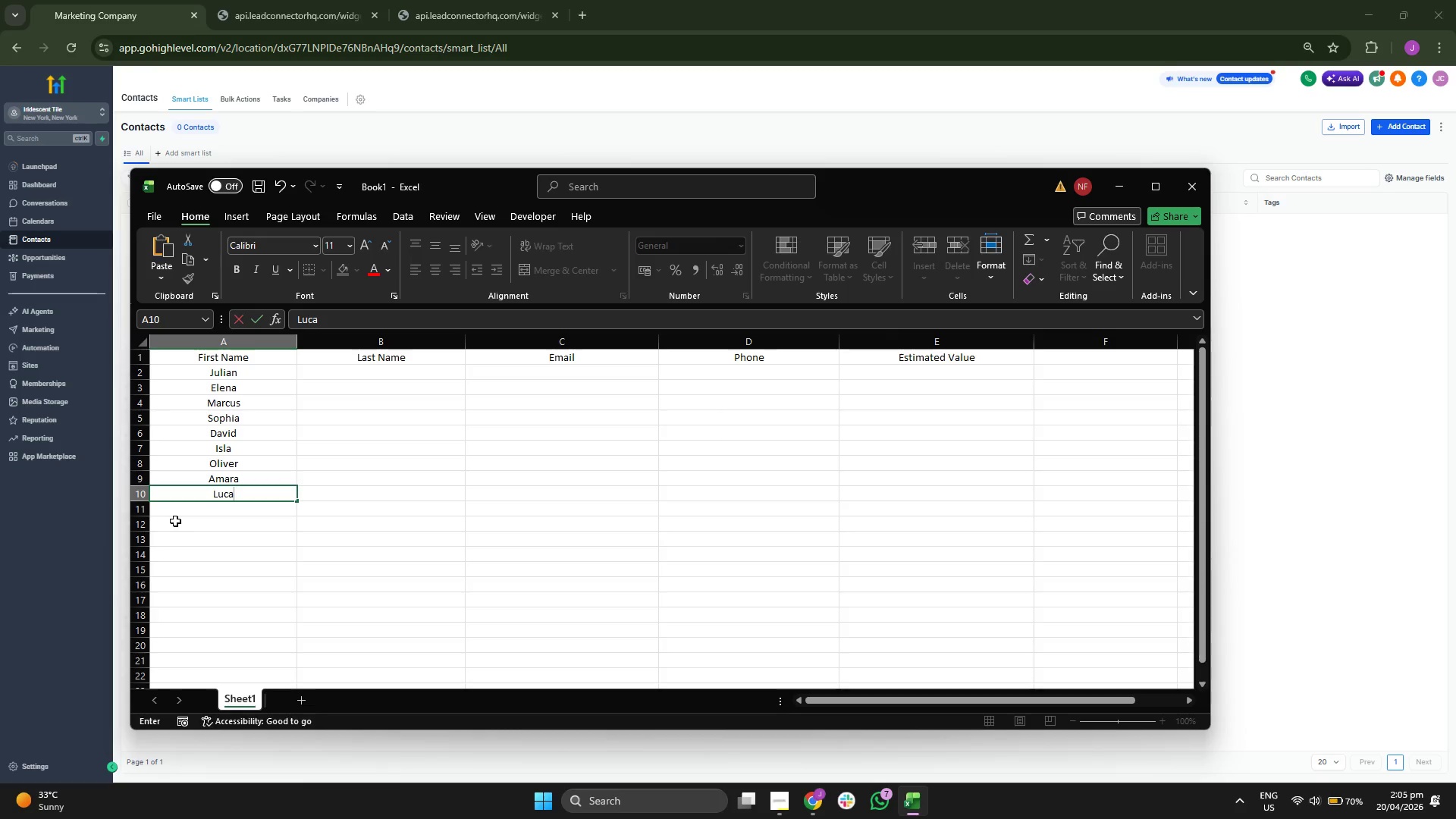 
key(S)
 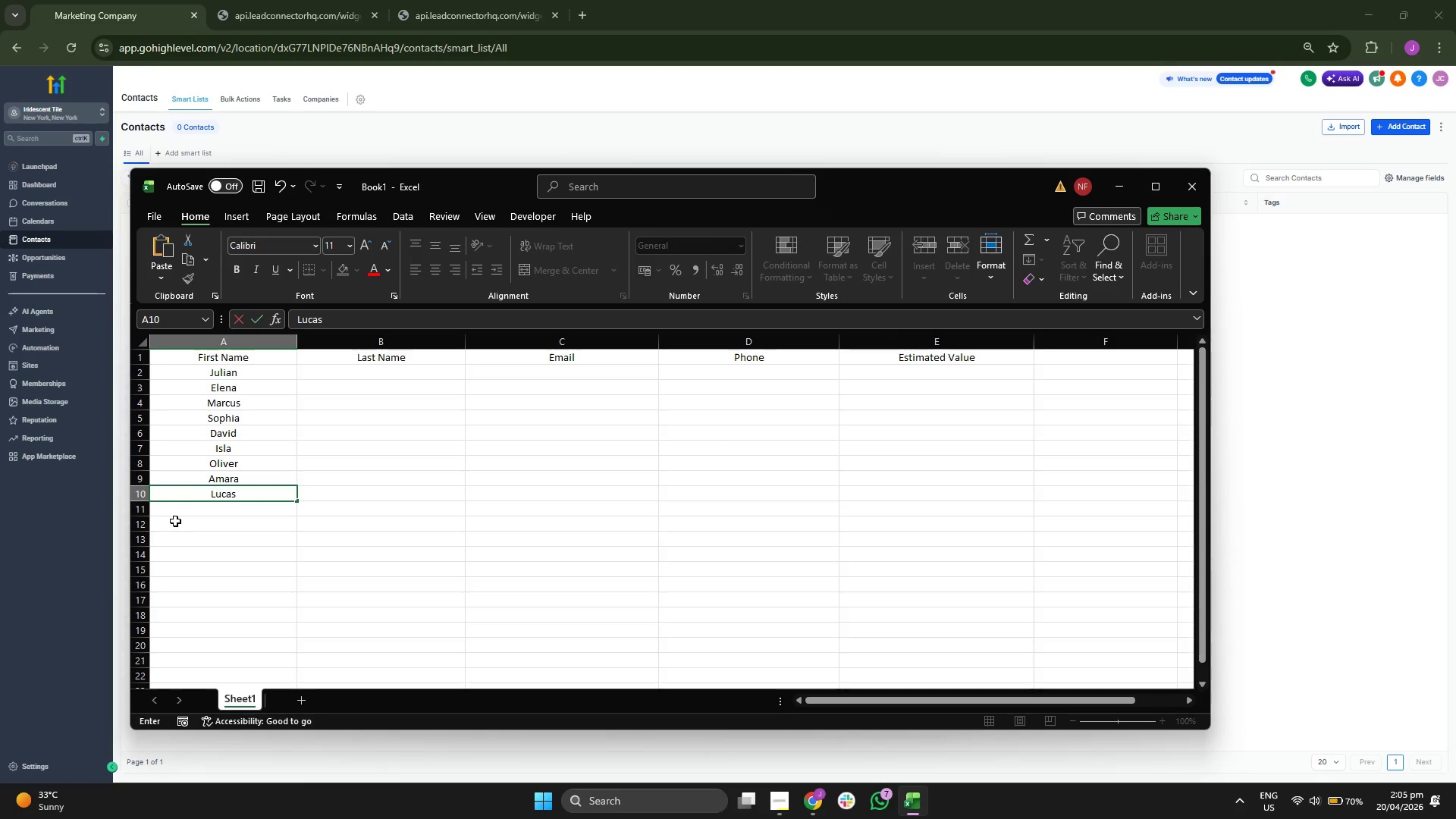 
key(Space)
 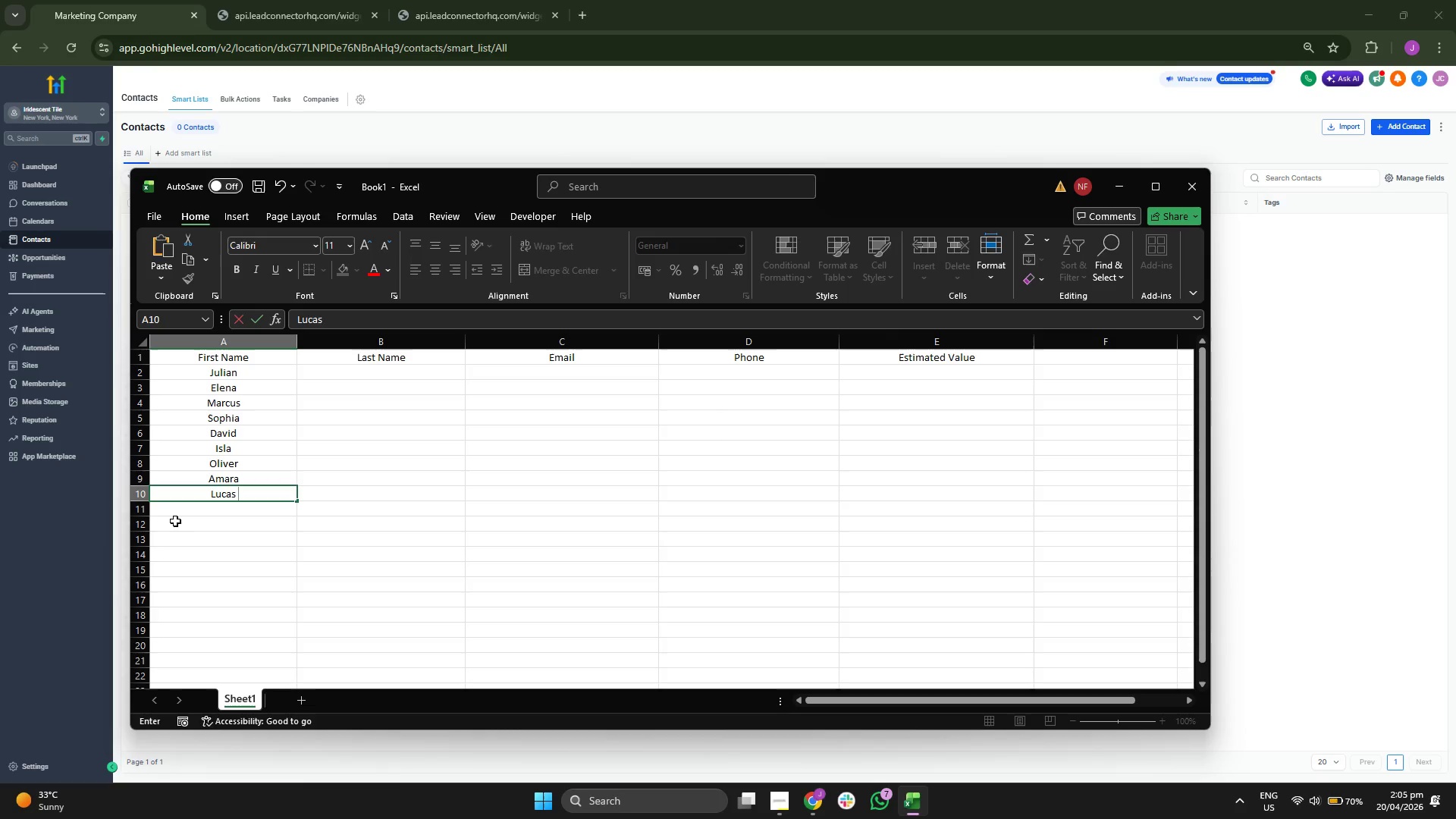 
wait(5.77)
 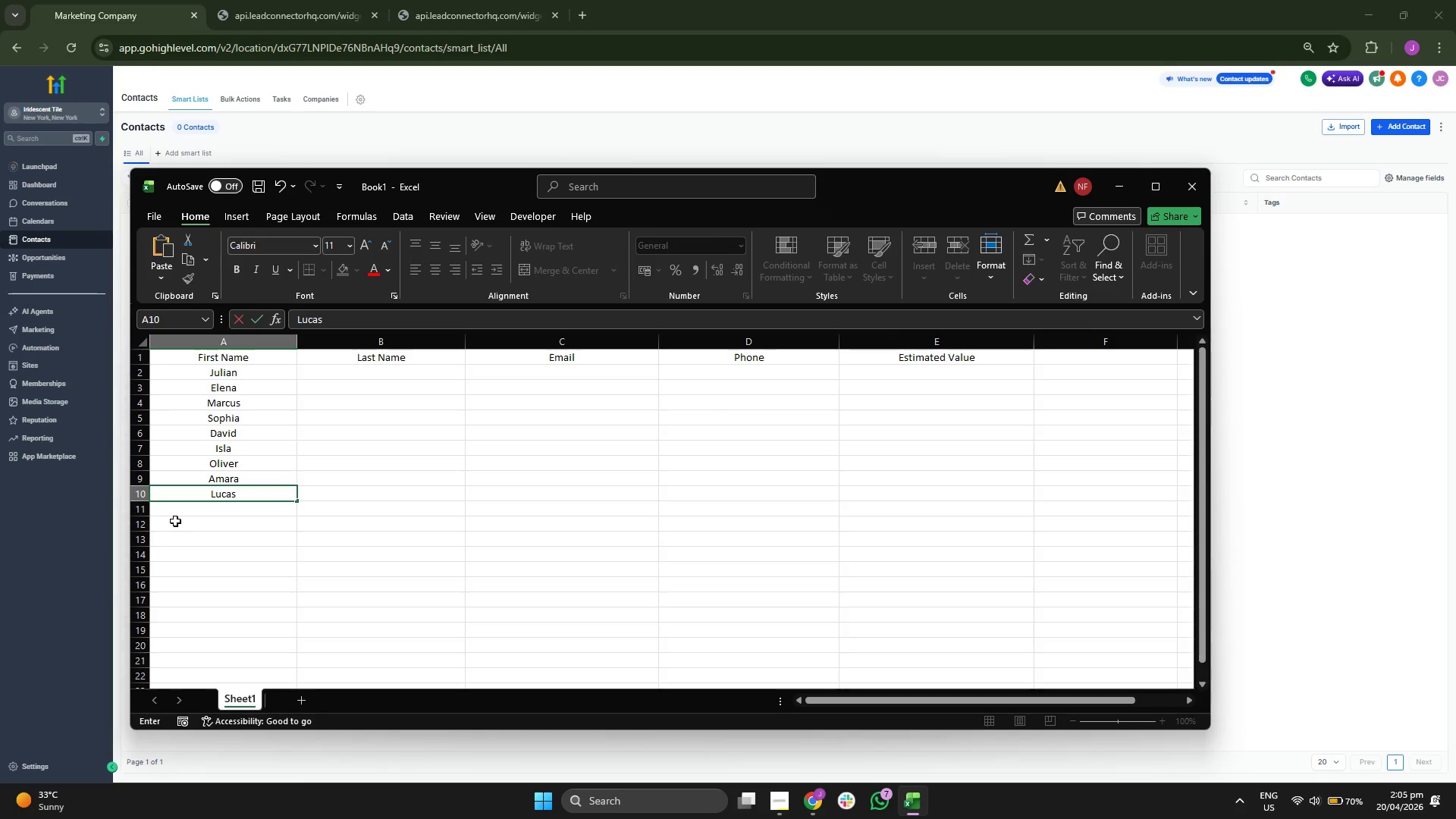 
key(Backspace)
 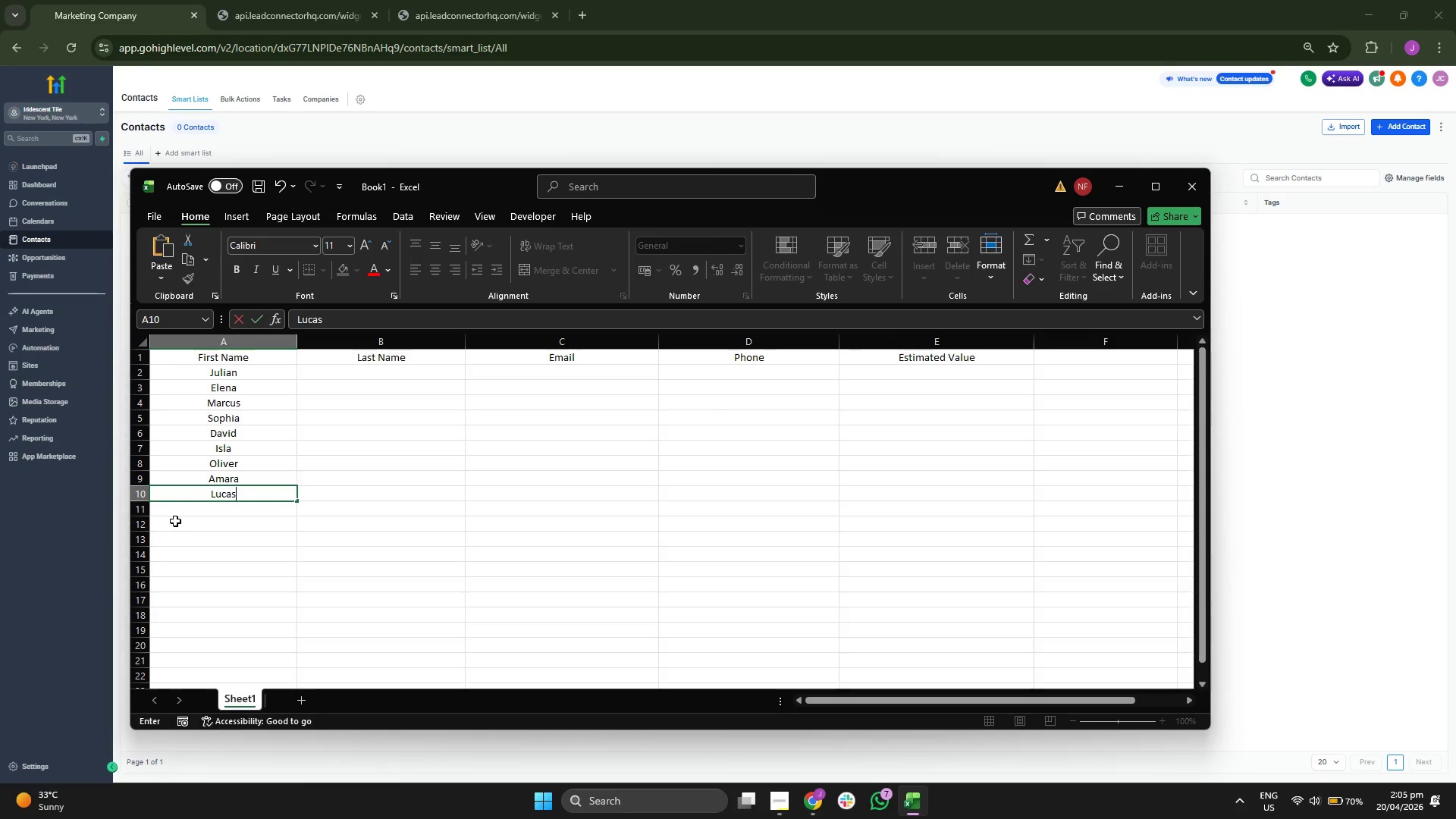 
key(Enter)
 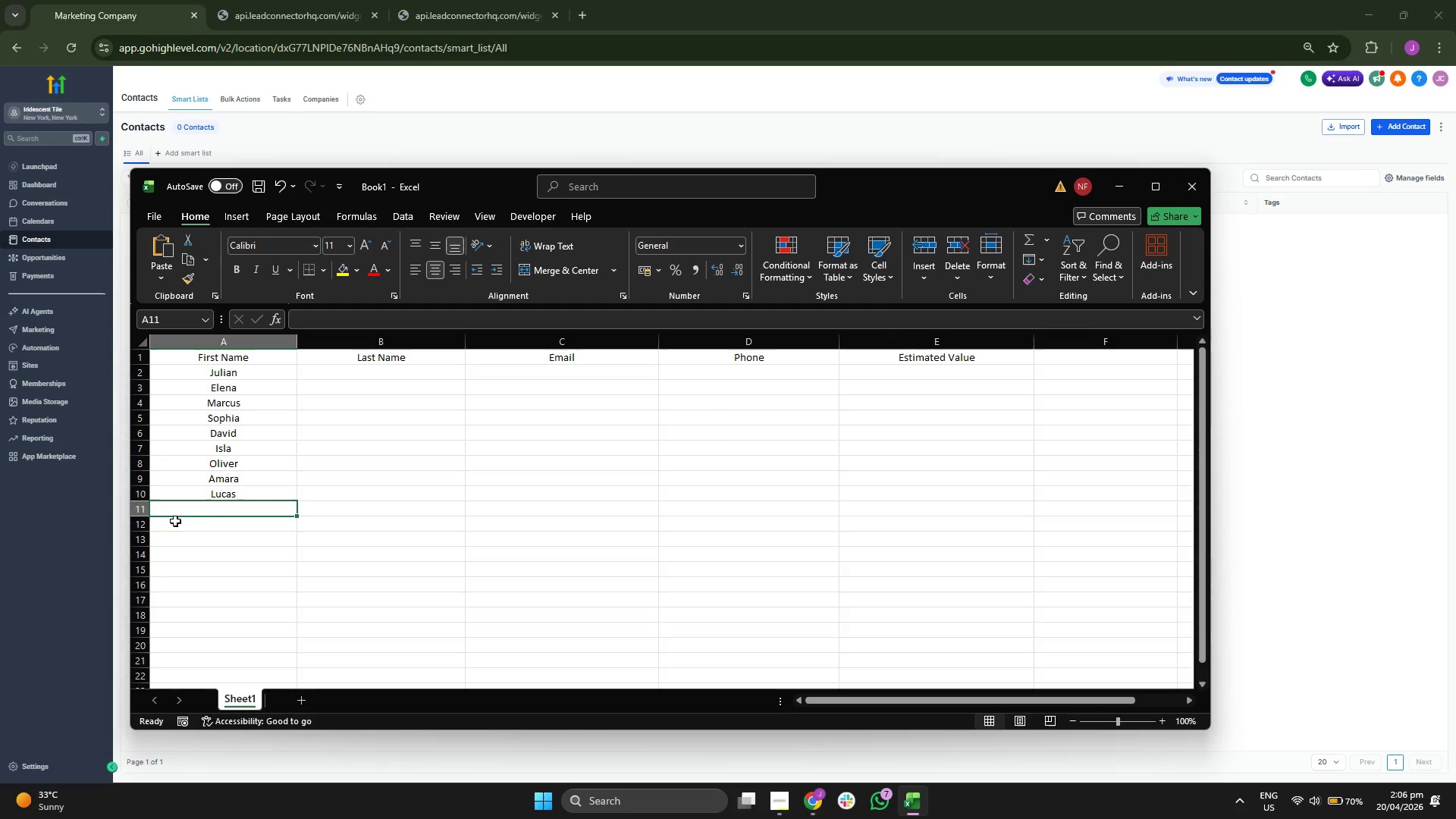 
type(S)
key(Backspace)
key(Backspace)
type(Genie)
key(Backspace)
type(e)
key(Backspace)
key(Backspace)
type(evieve )
key(Backspace)
 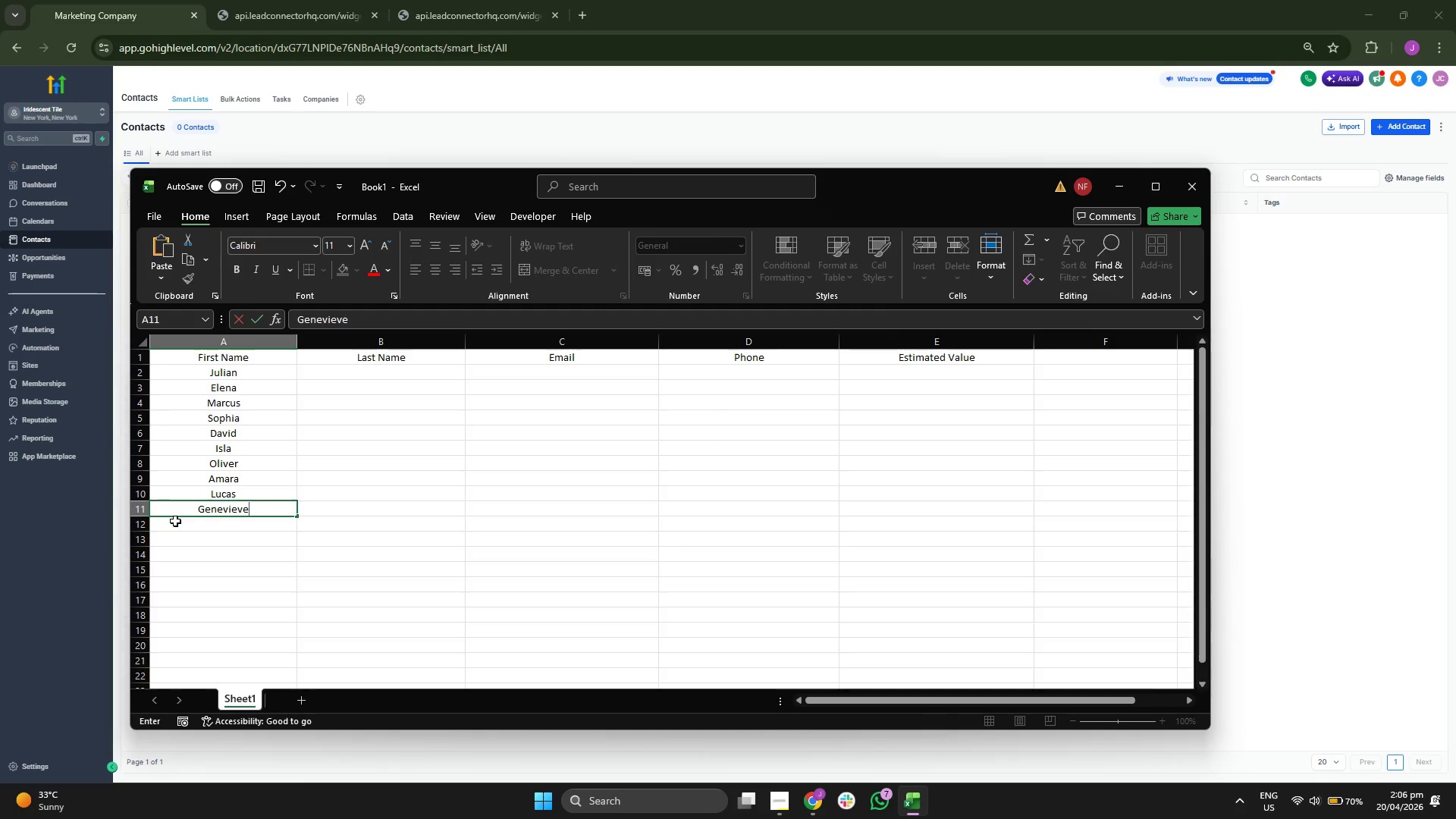 
key(Enter)
 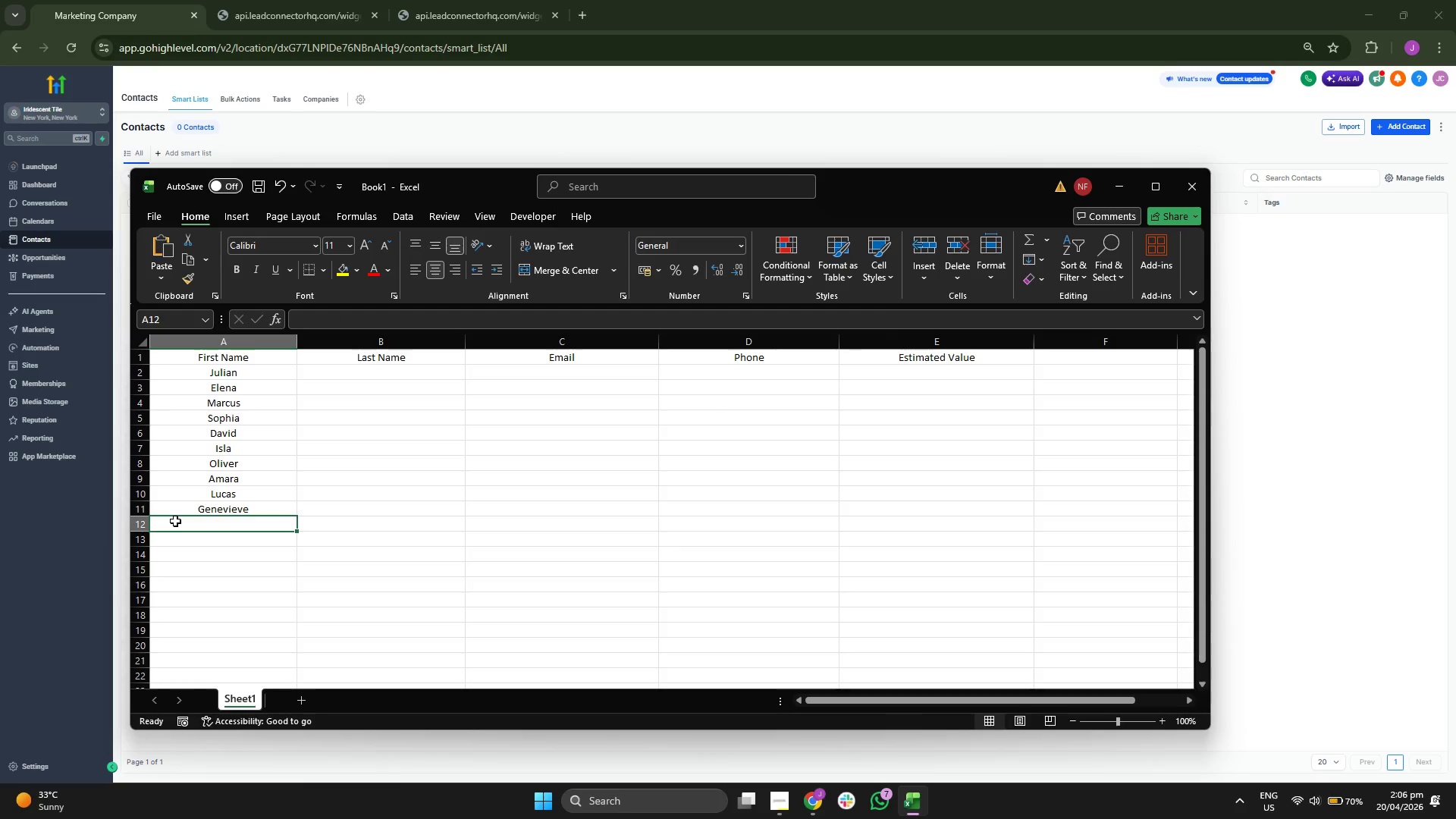 
type(Silas)
 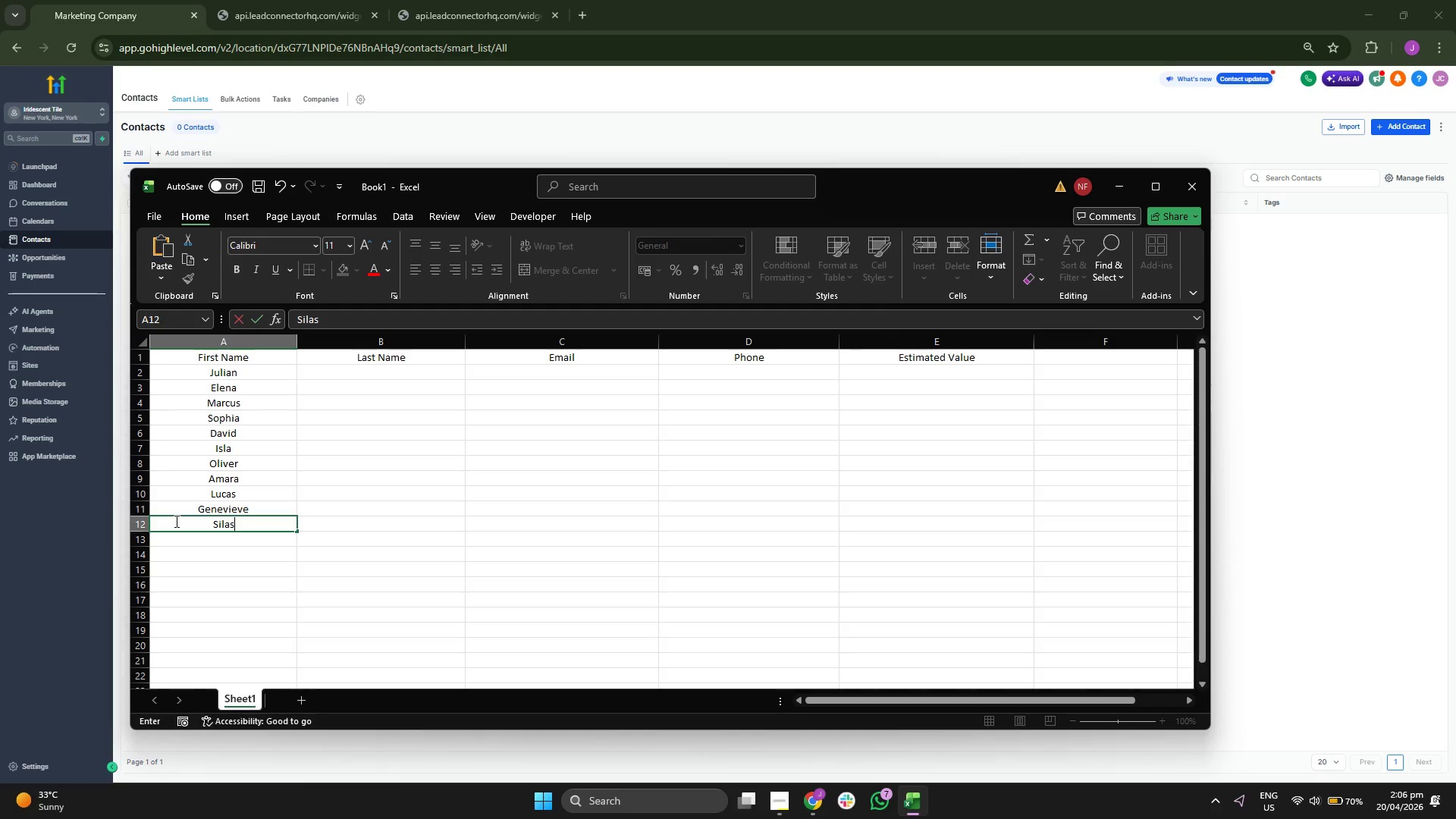 
key(Enter)
 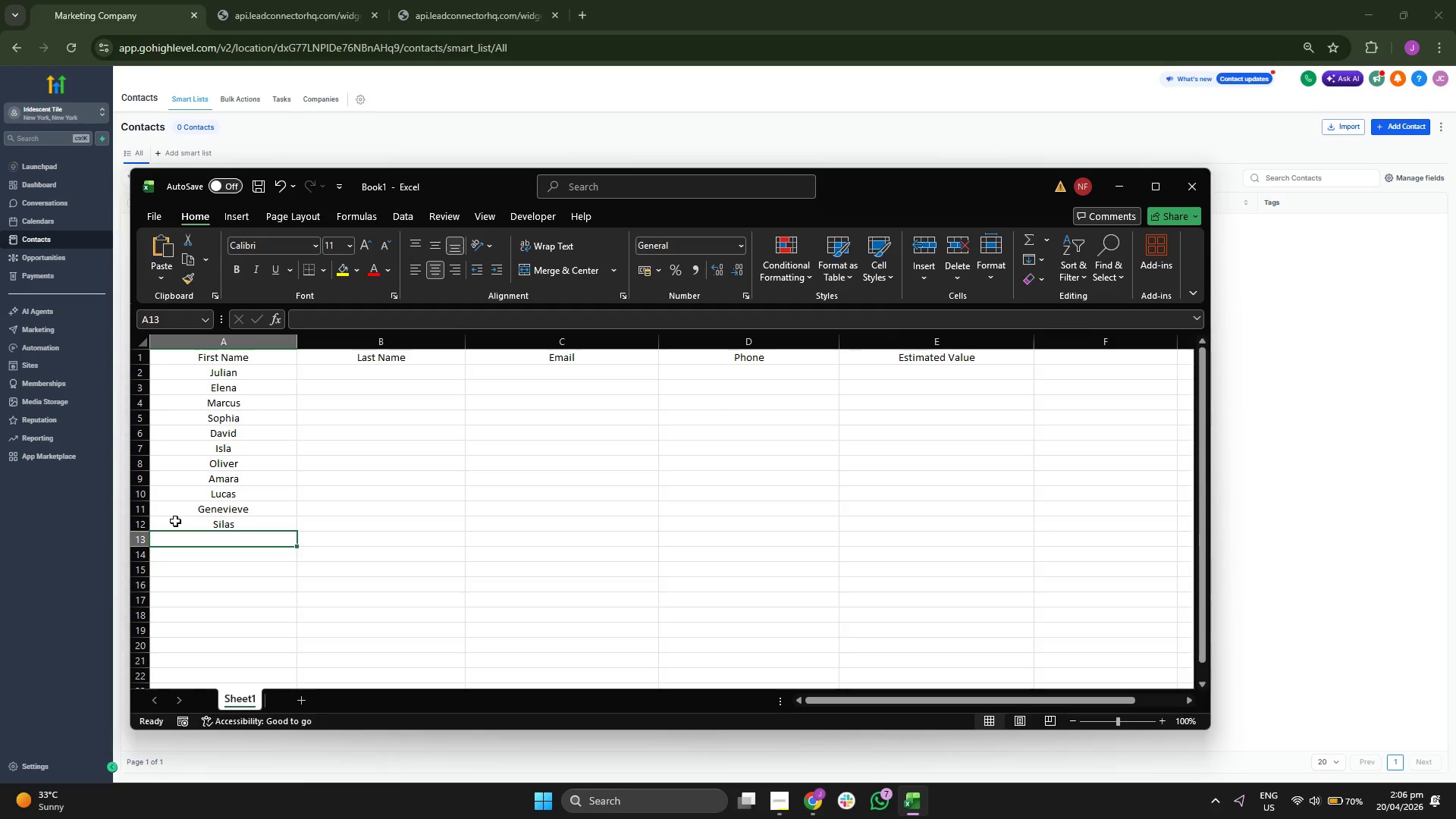 
key(CapsLock)
 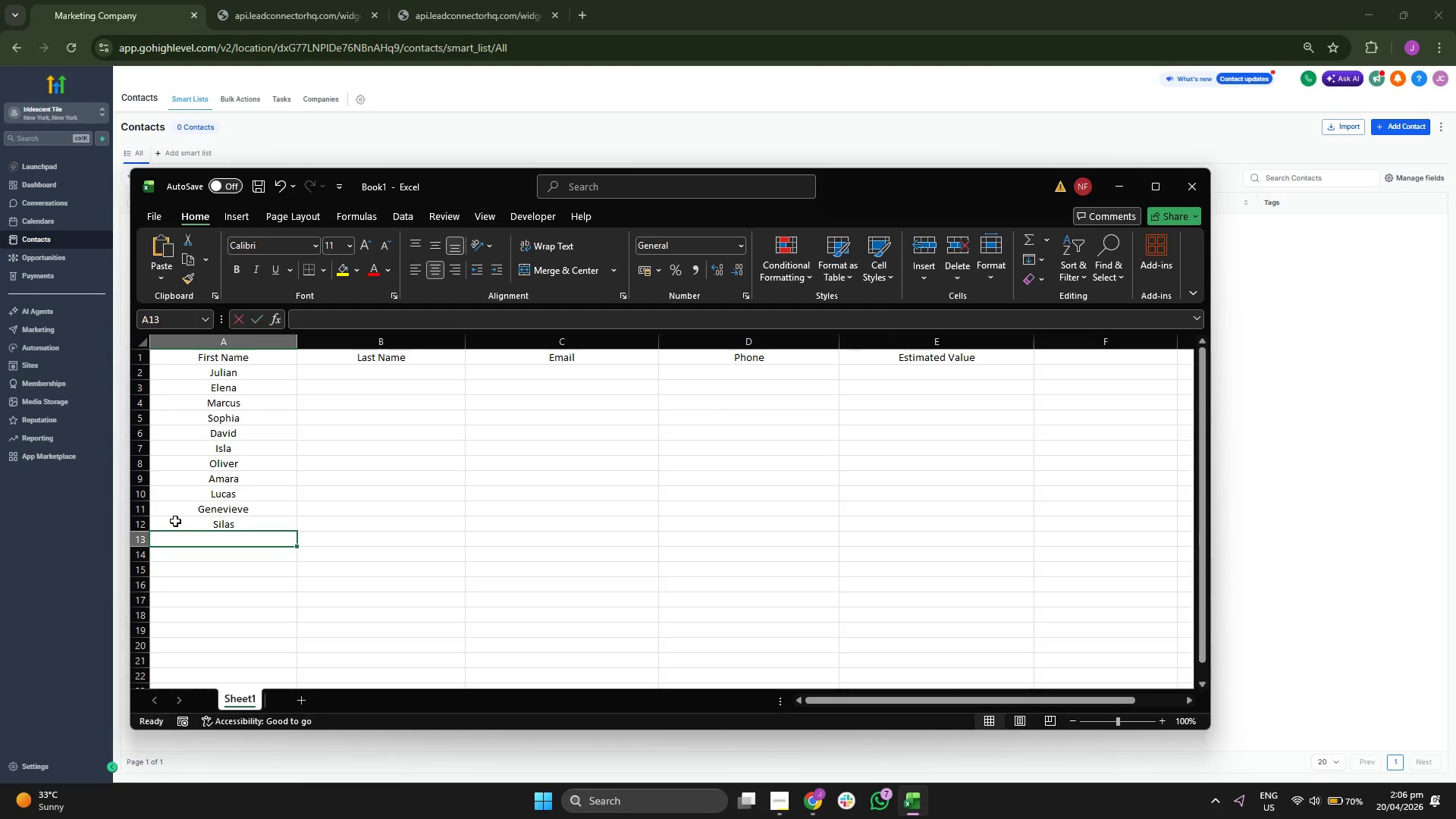 
key(B)
 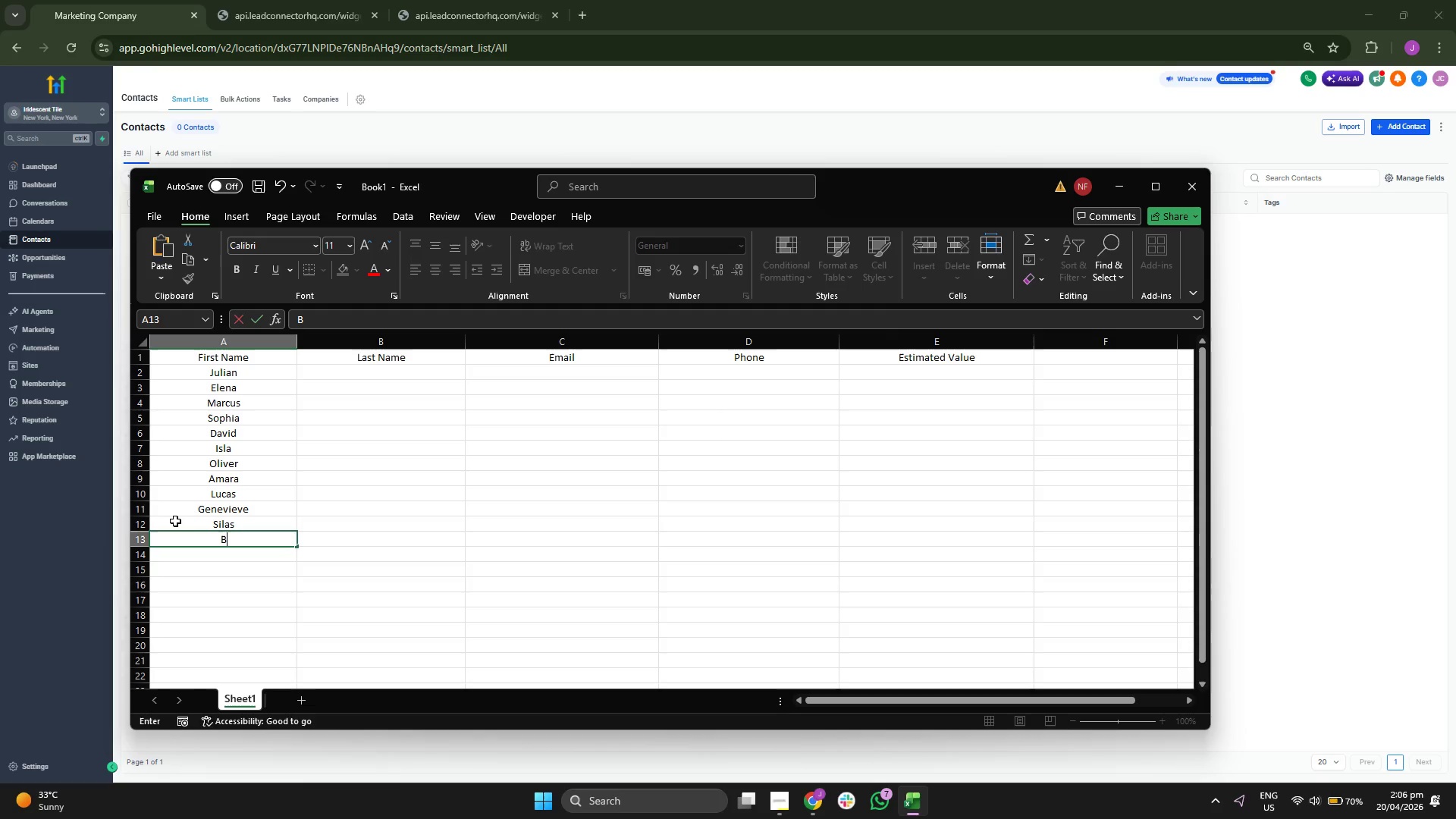 
key(CapsLock)
 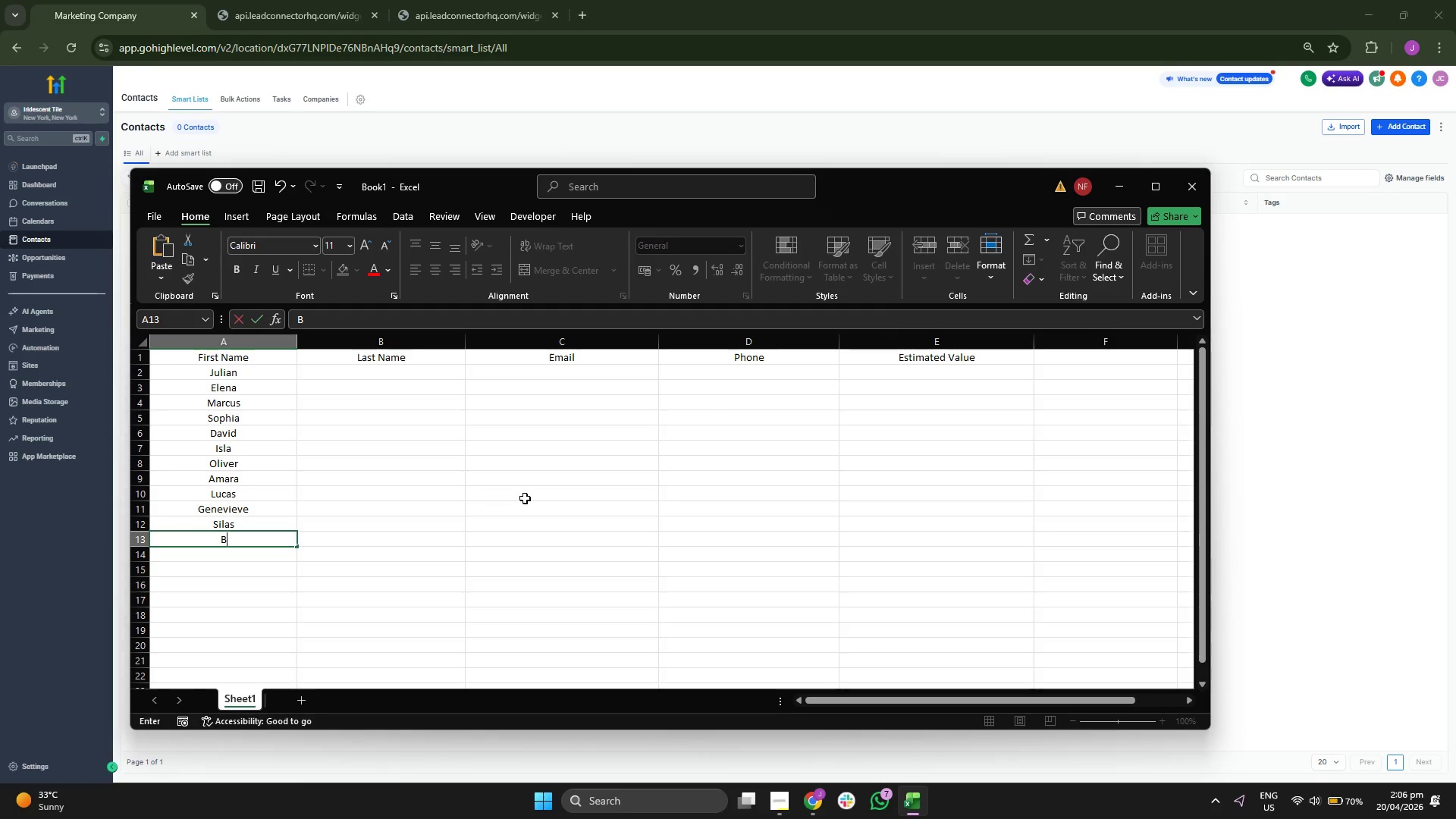 
type(eatrice Fell)
 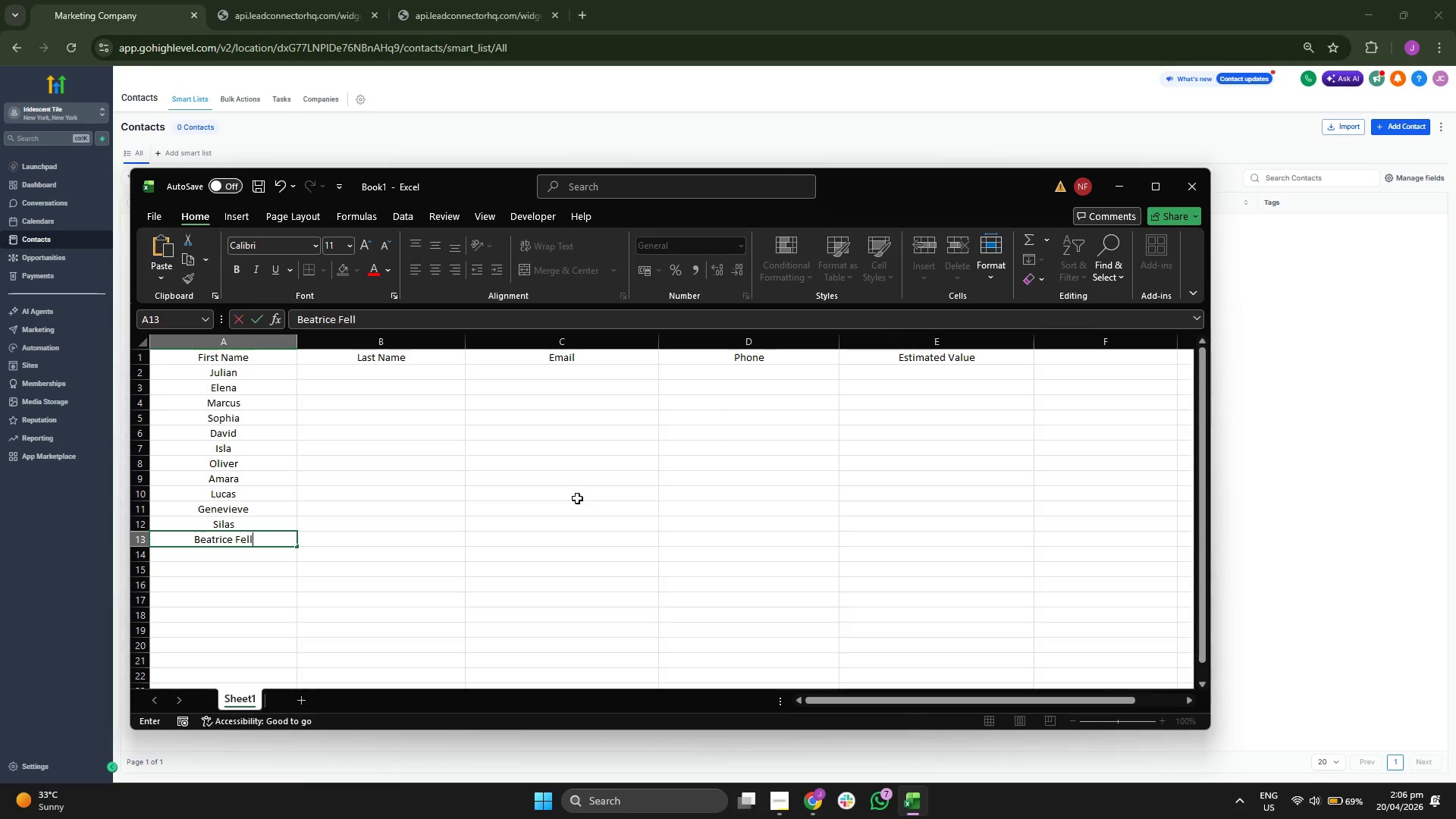 
key(Enter)
 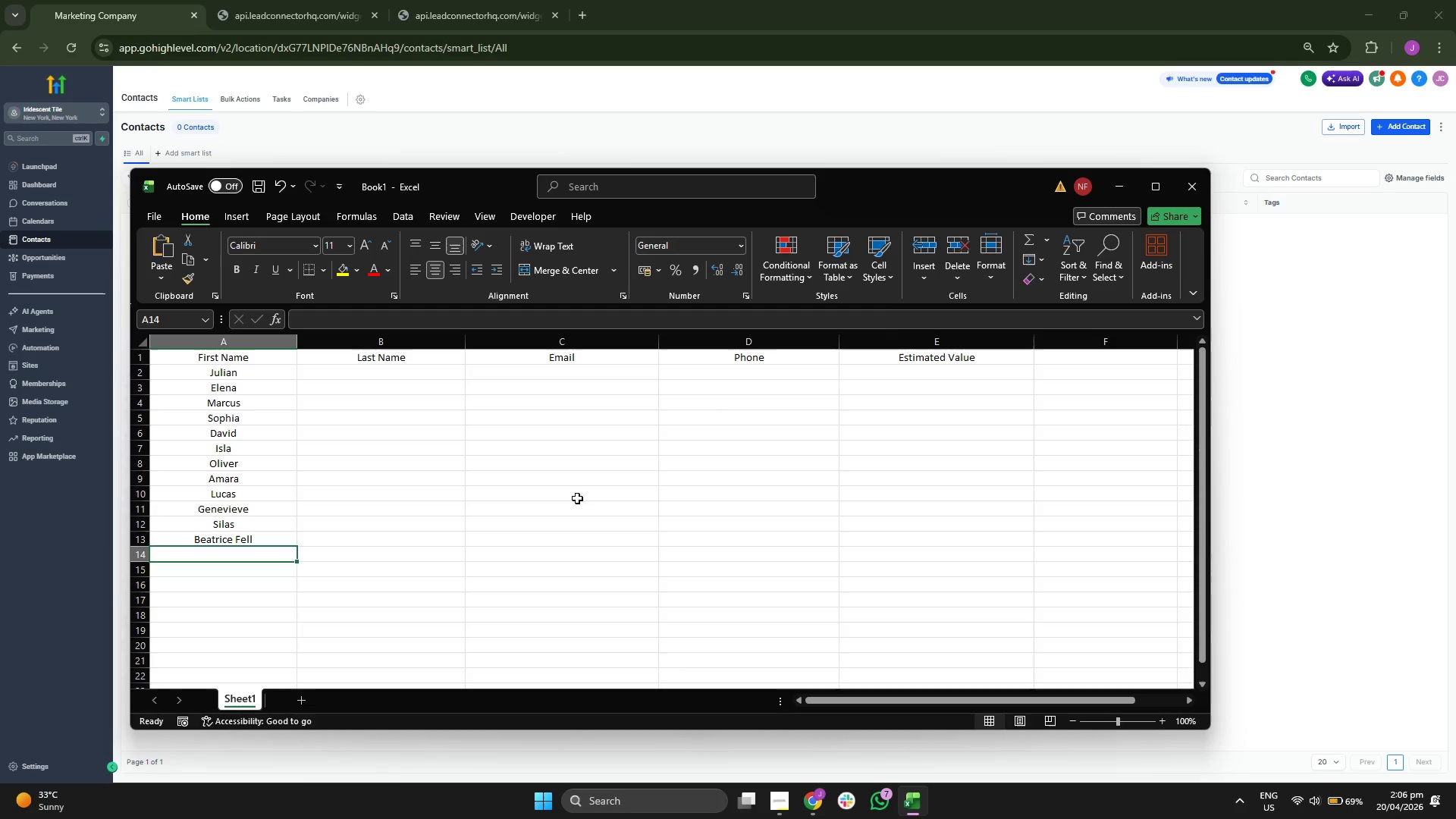 
type(Julianna)
 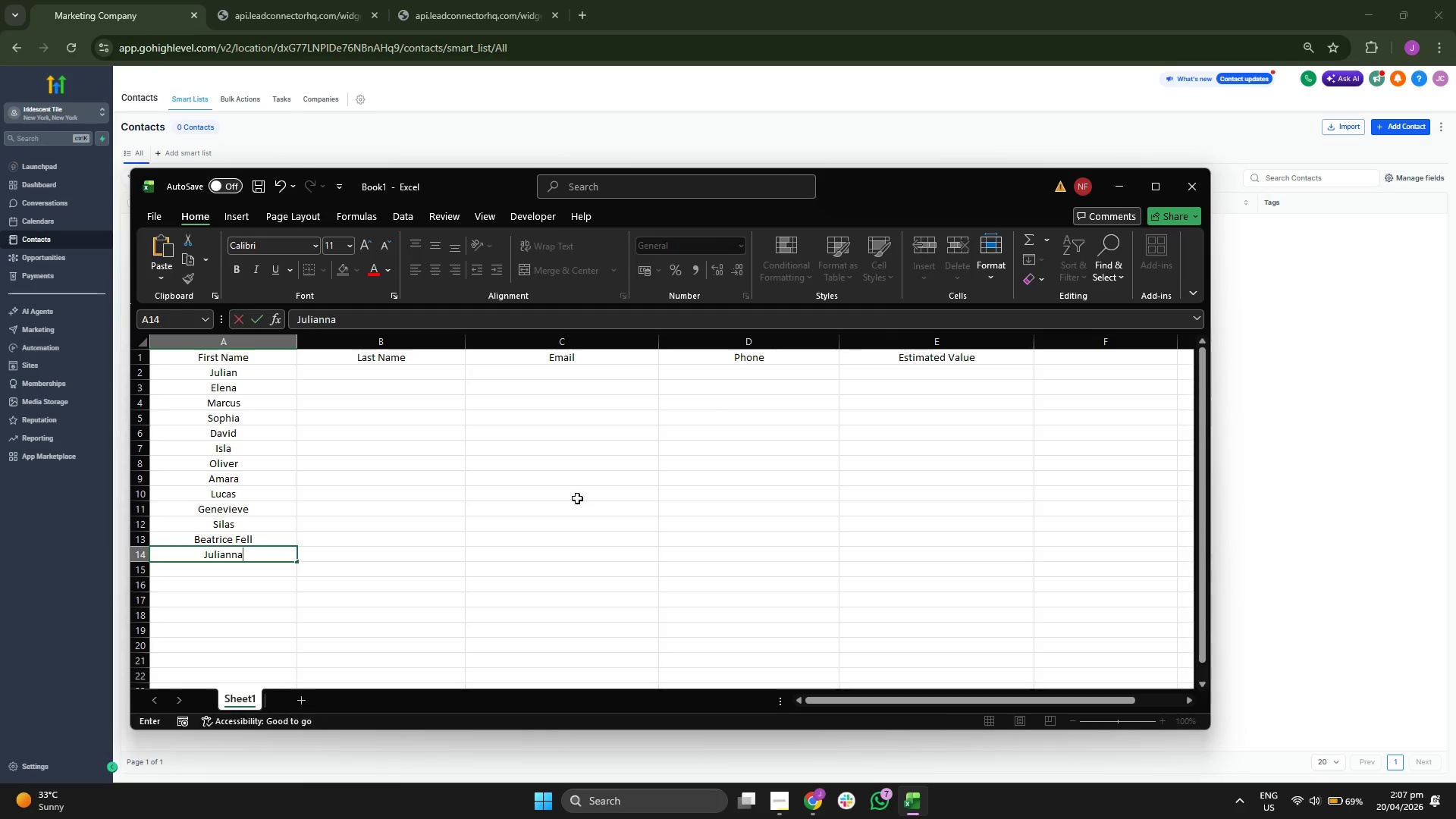 
key(Enter)
 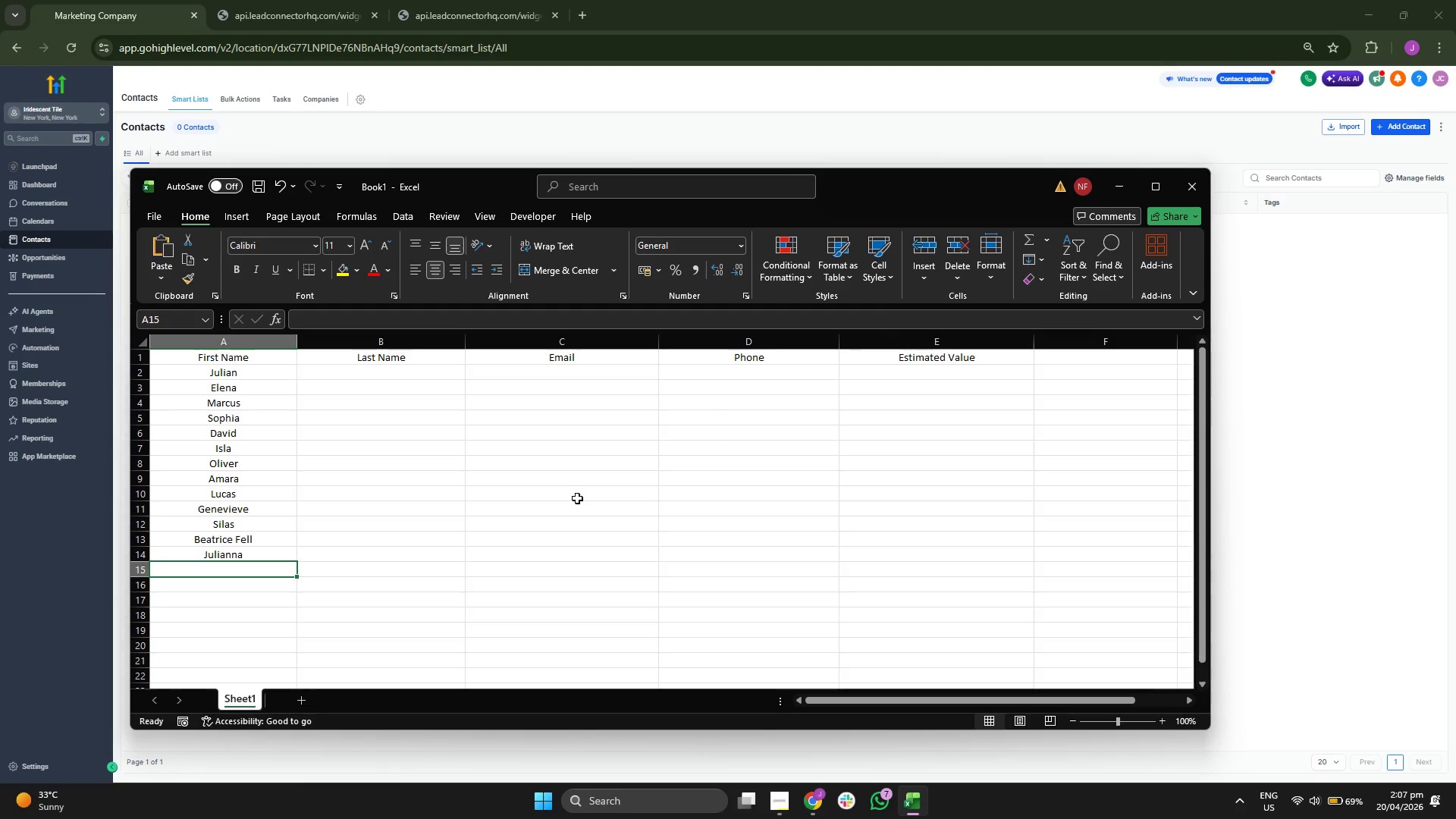 
type(Xai)
key(Backspace)
type(vier)
 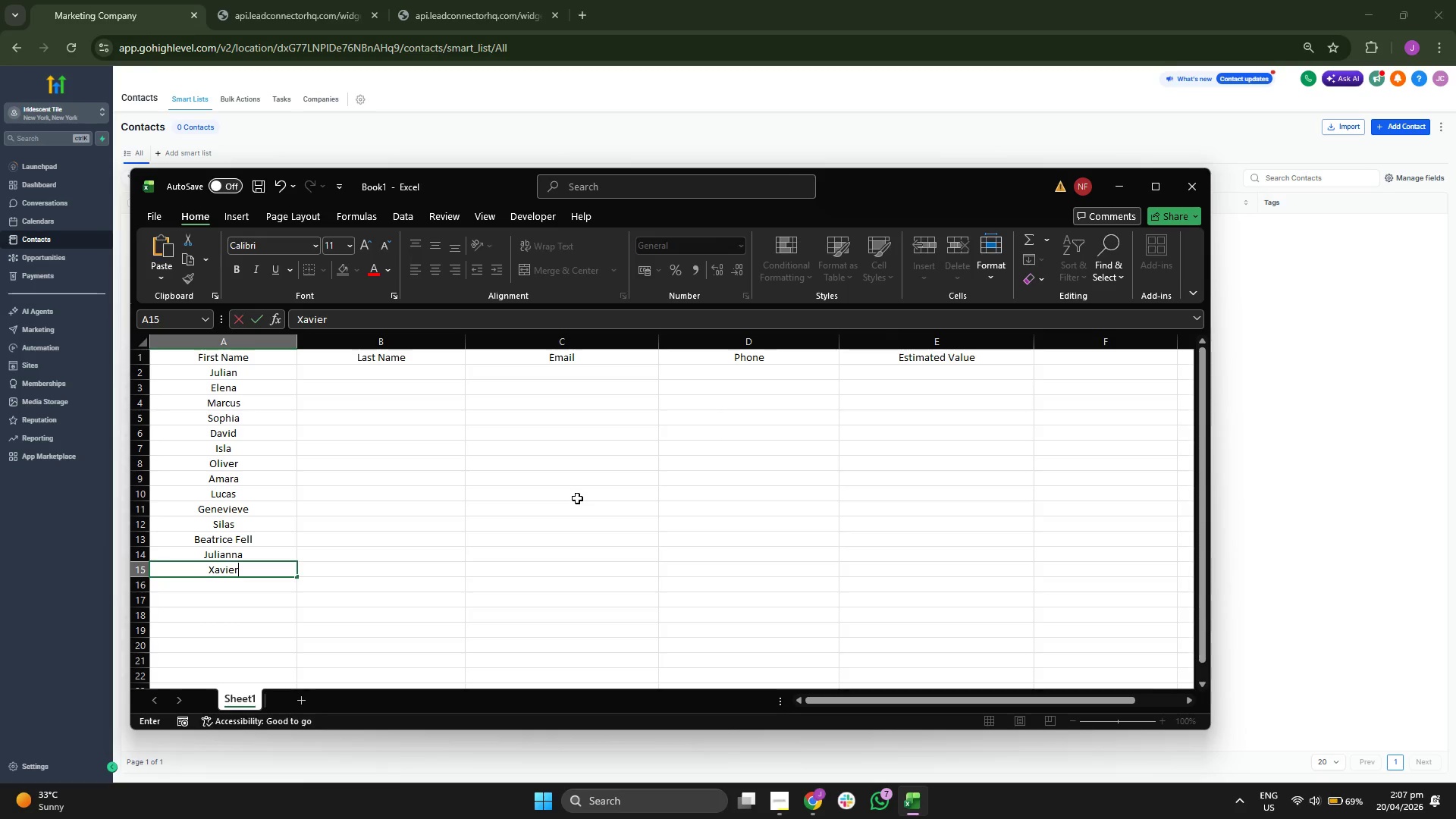 
key(Enter)
 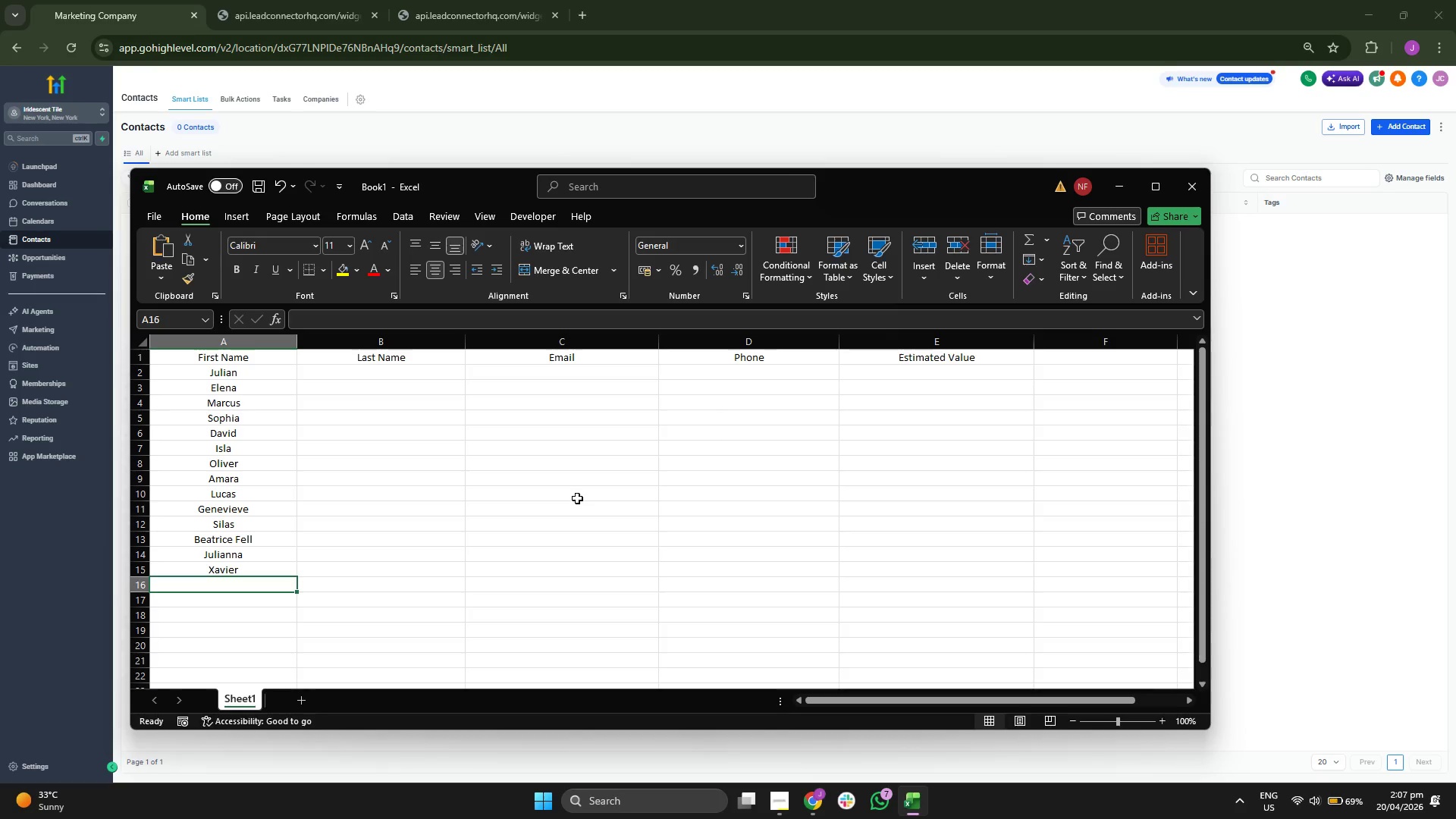 
key(CapsLock)
 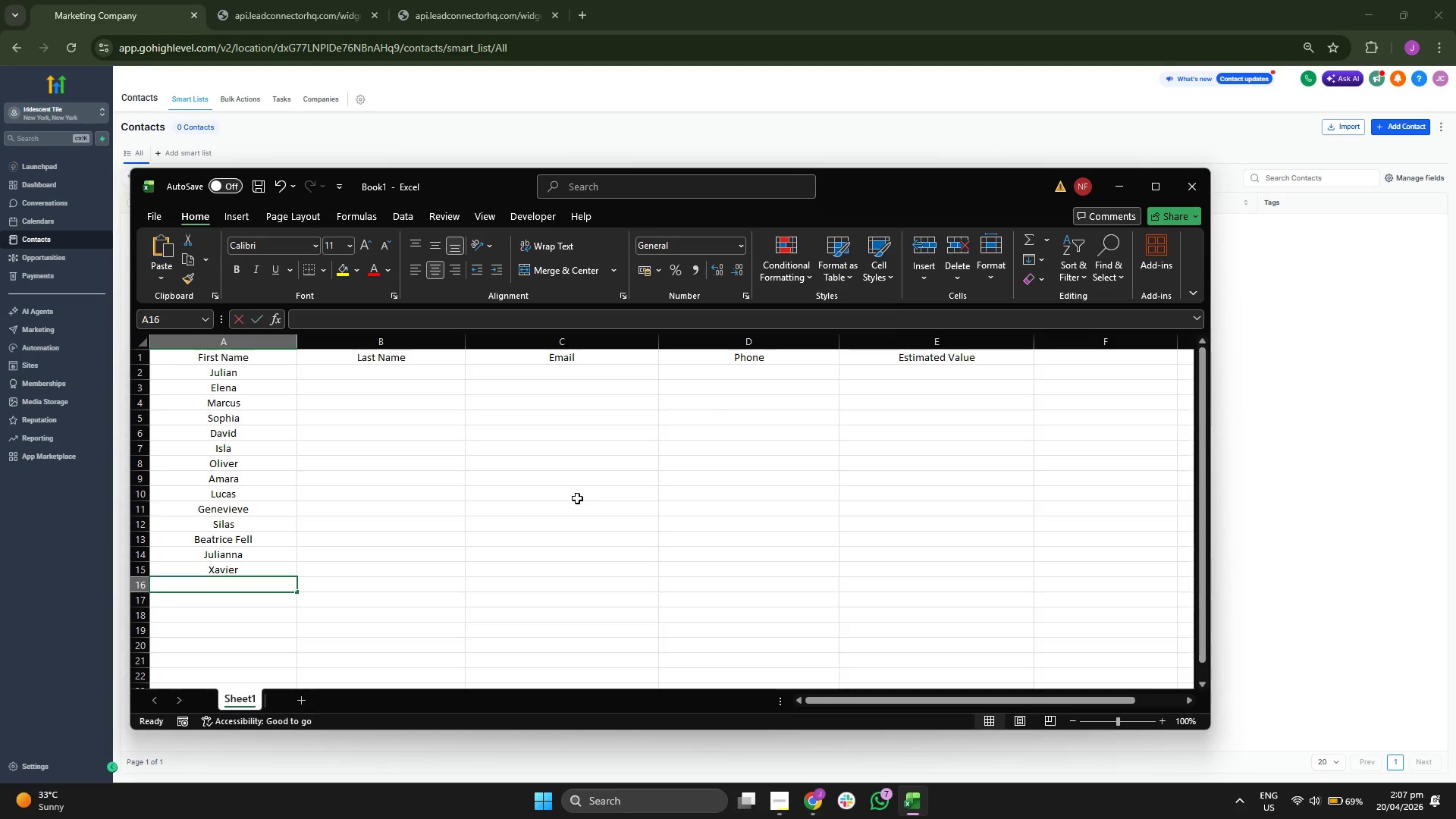 
key(C)
 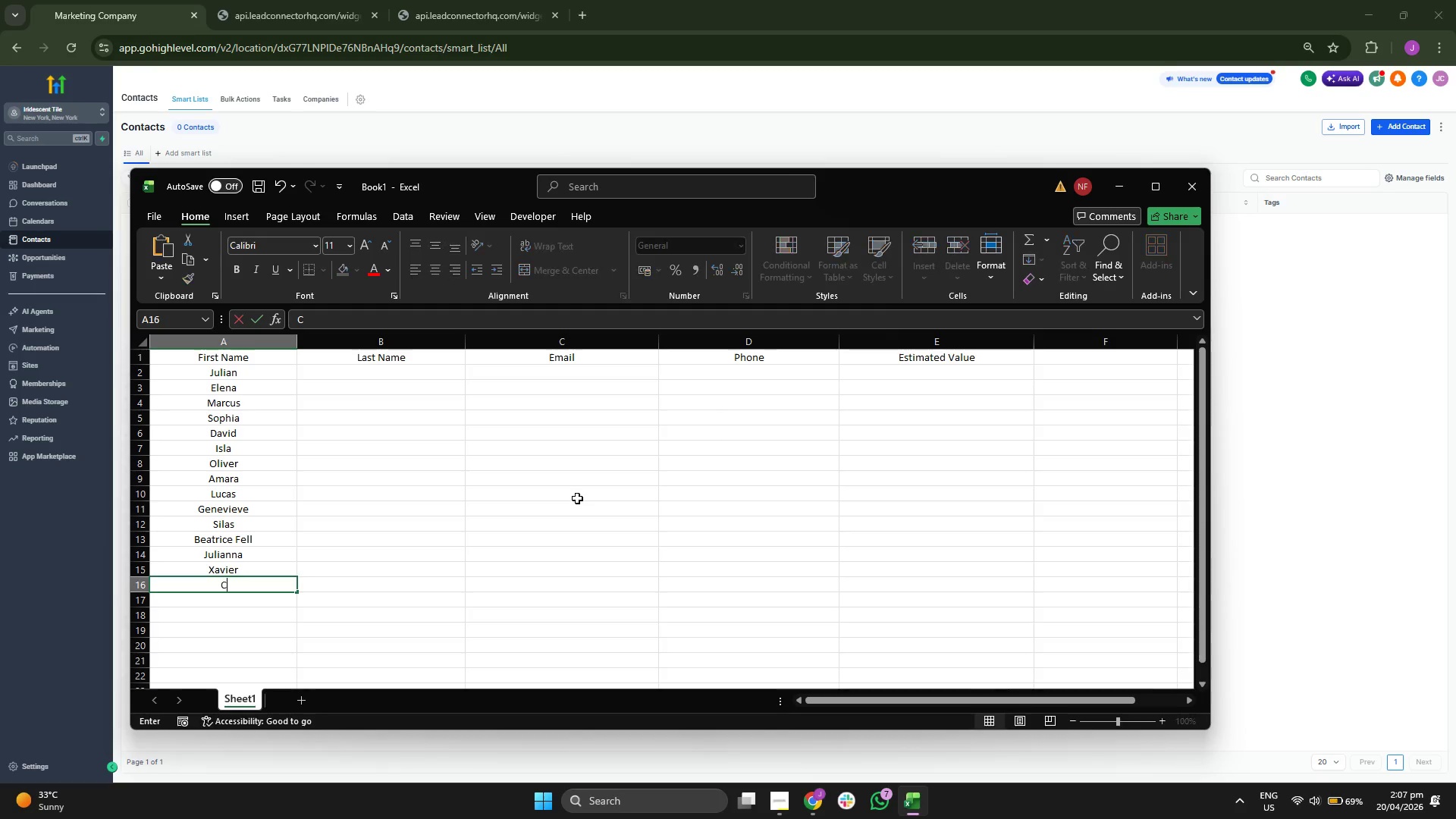 
key(CapsLock)
 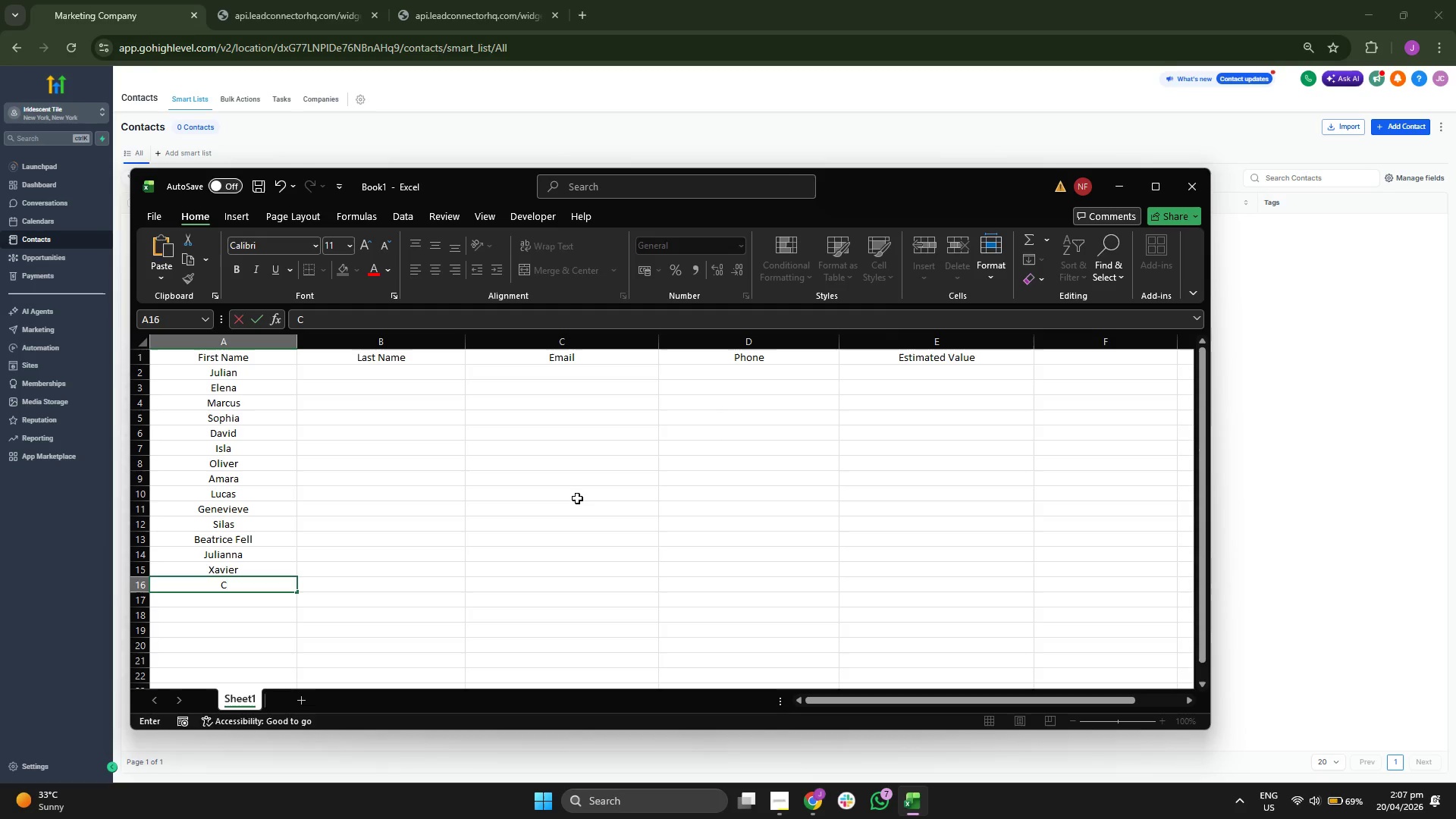 
key(L)
 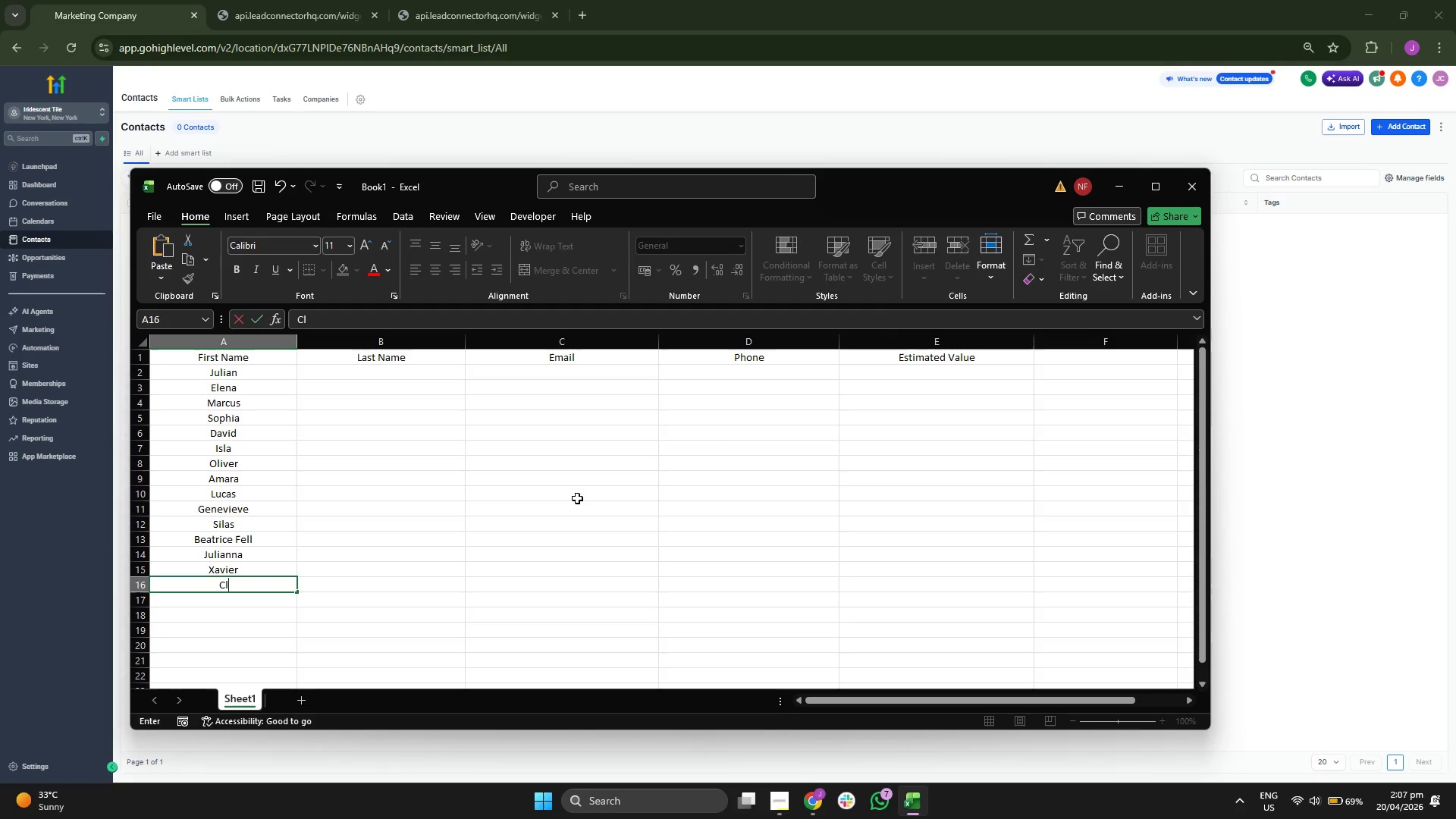 
scroll: coordinate [577, 498], scroll_direction: down, amount: 1.0
 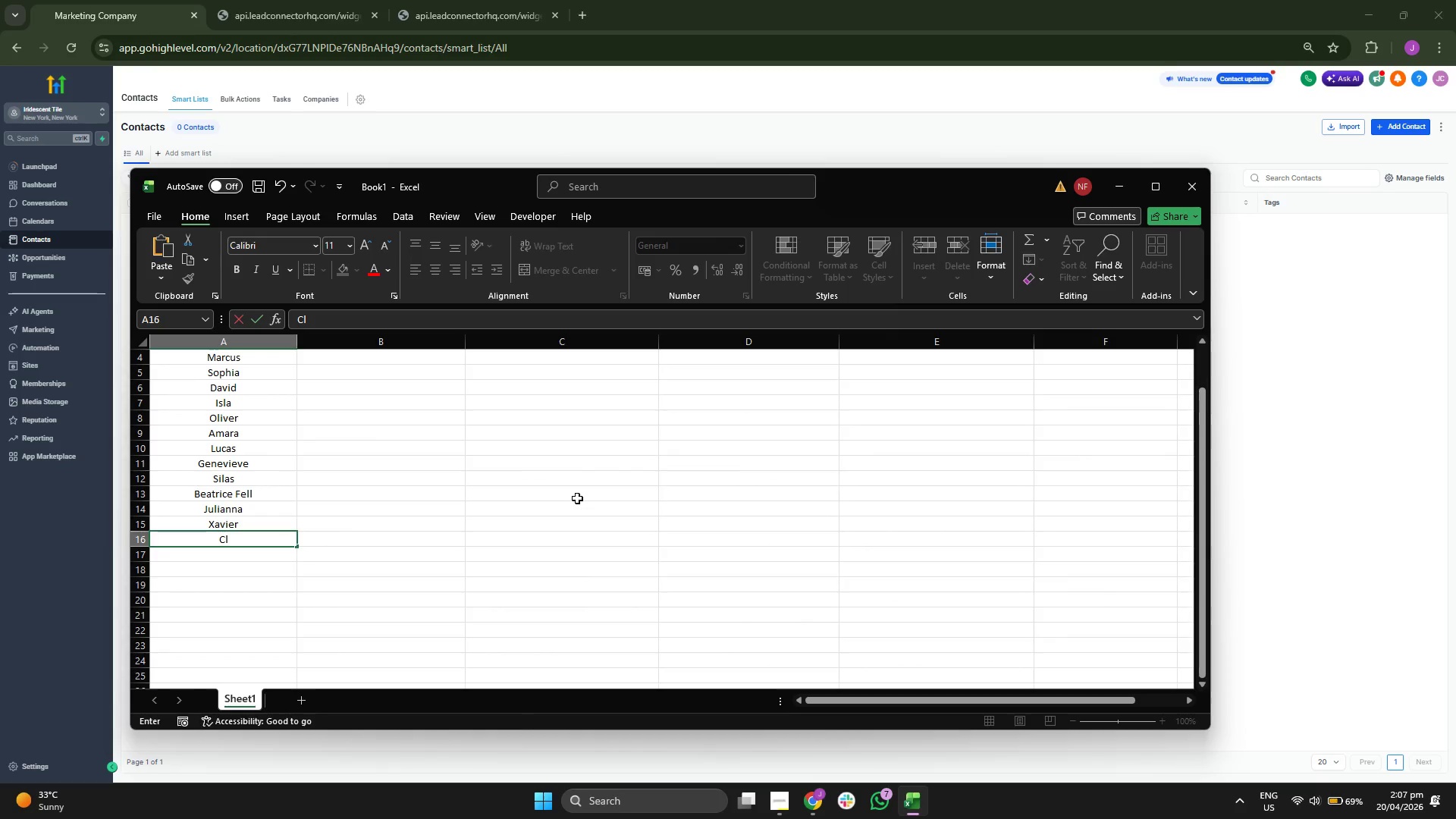 
type(ara)
 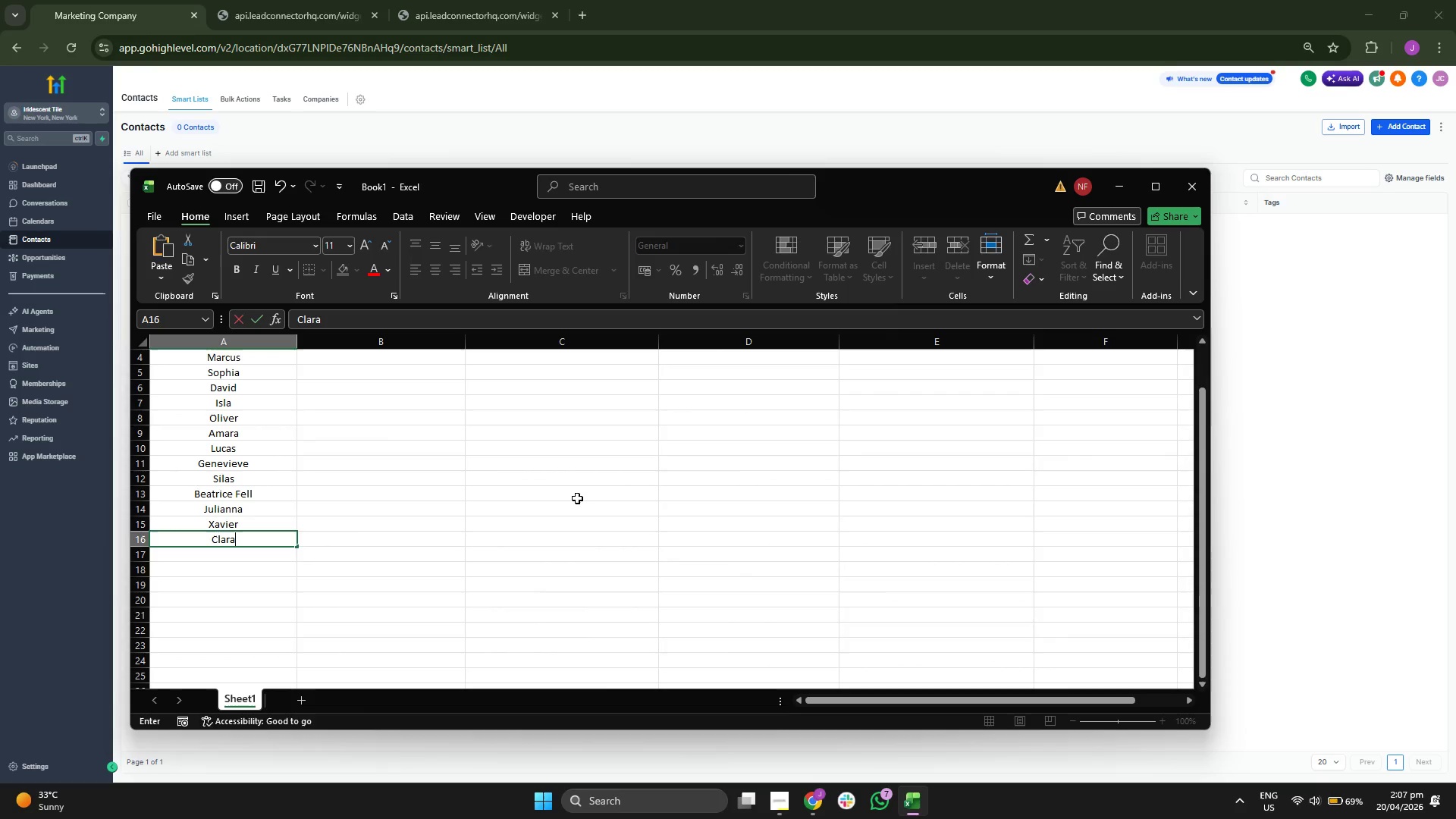 
key(Enter)
 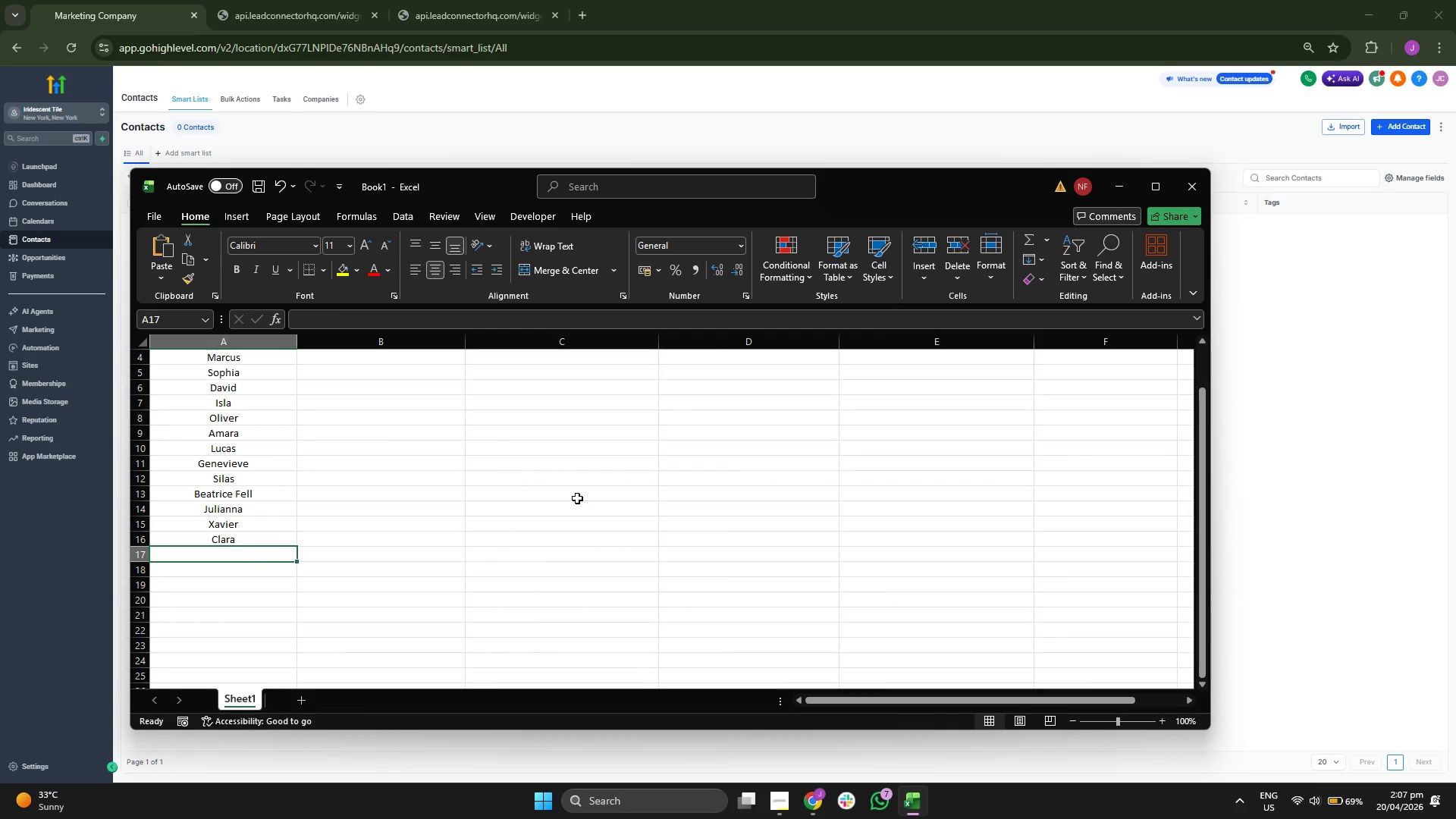 
type(r)
key(Backspace)
type(Roman)
 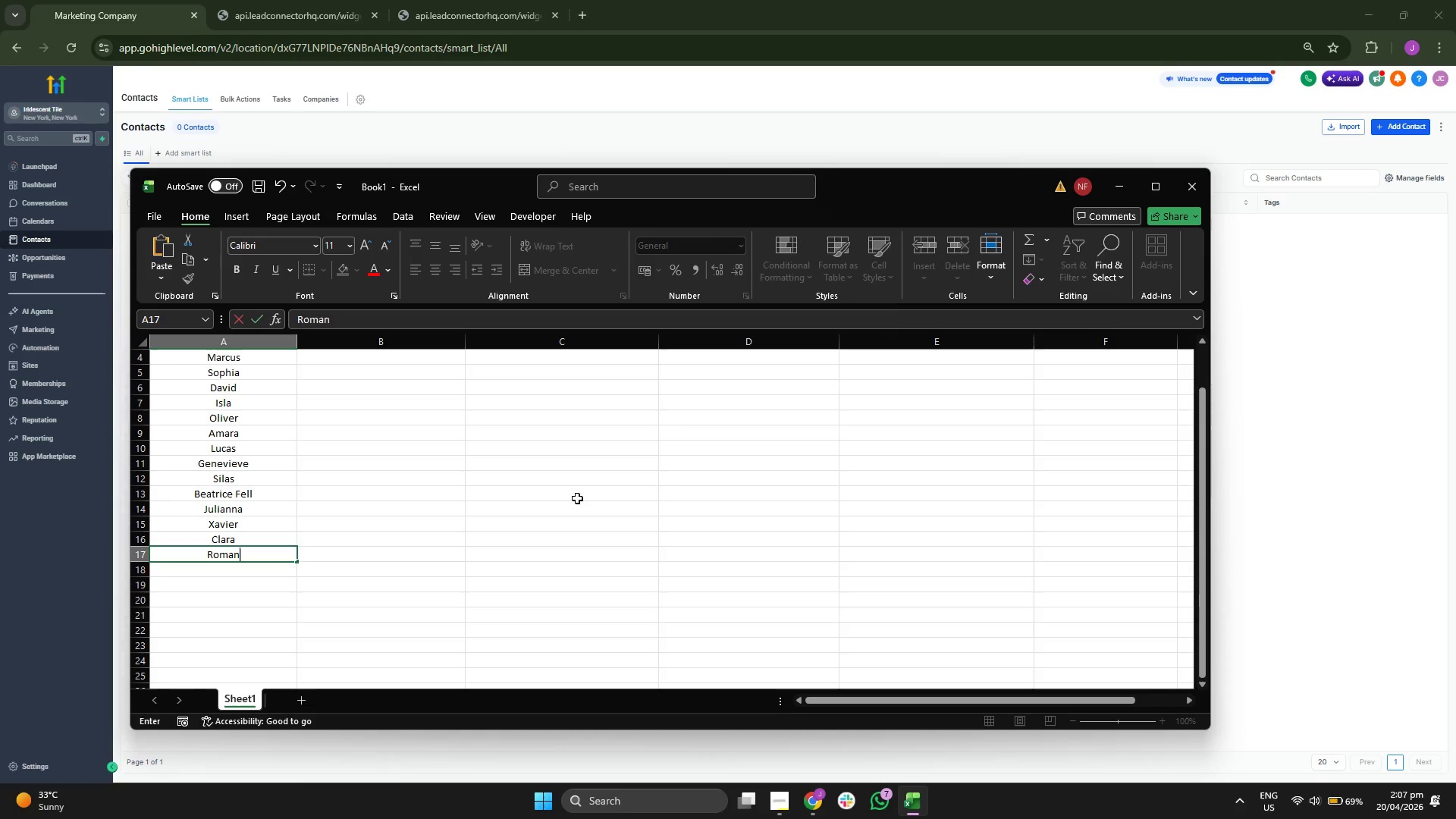 
key(Enter)
 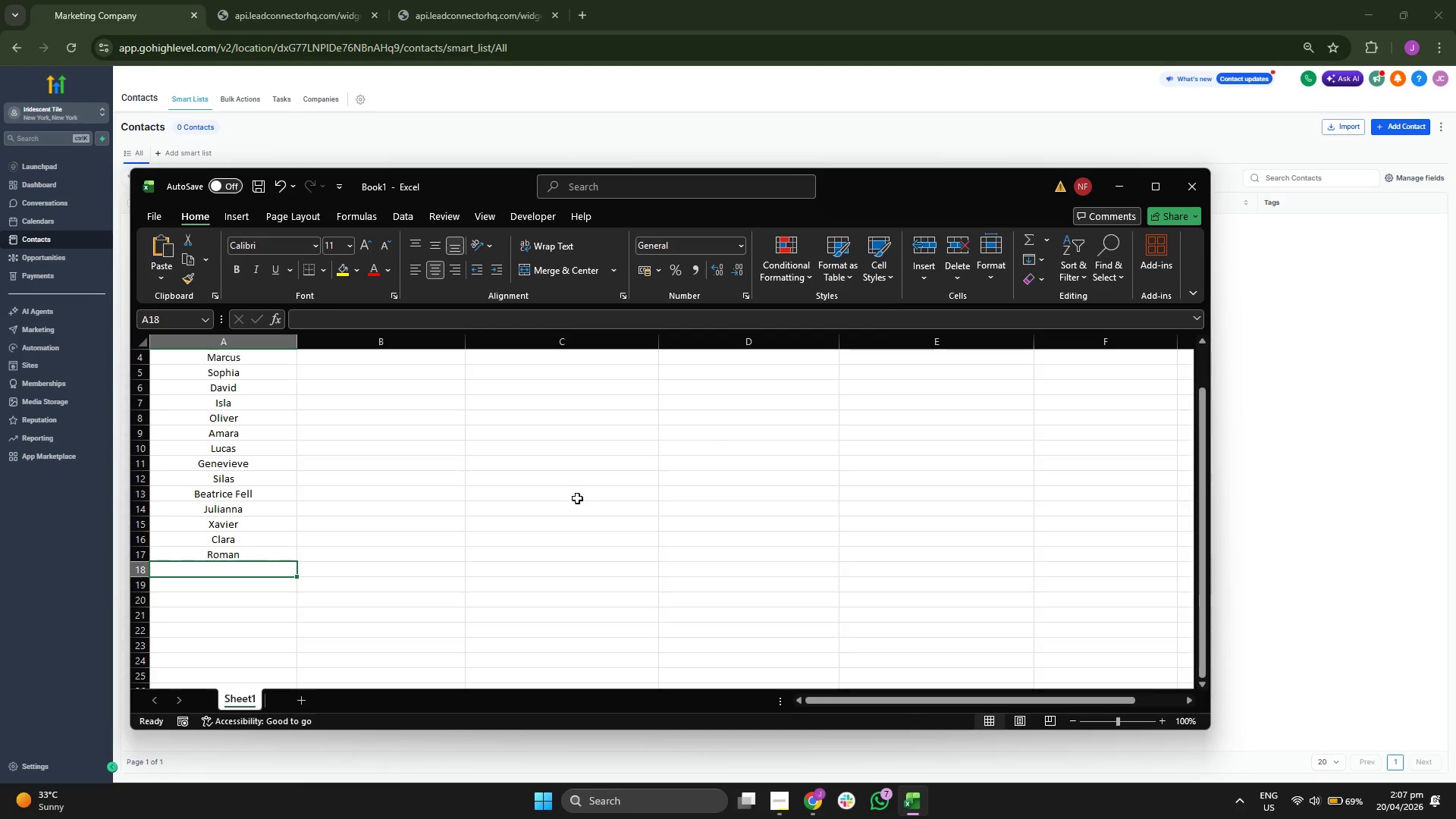 
type(Fiona)
 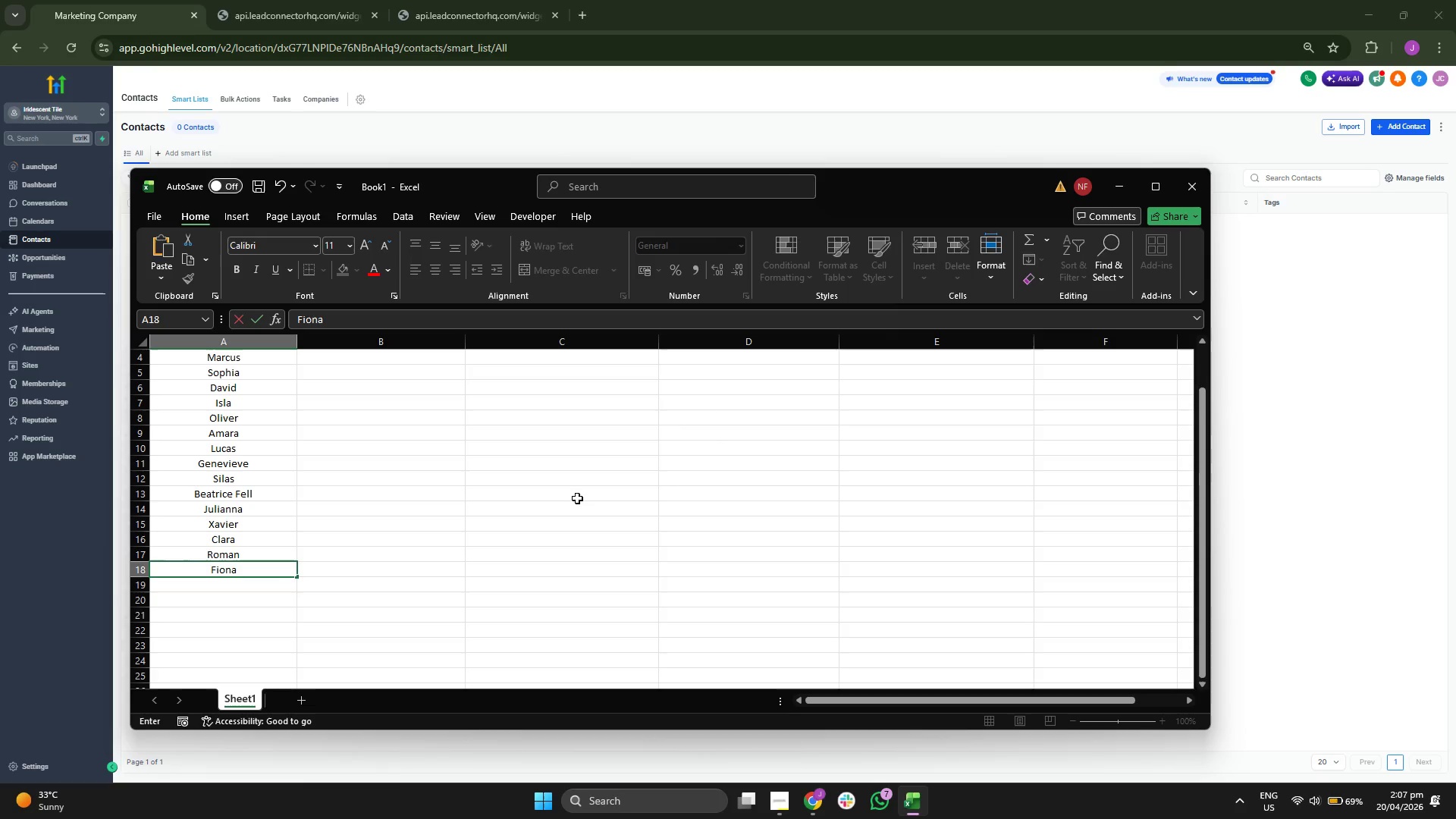 
key(Enter)
 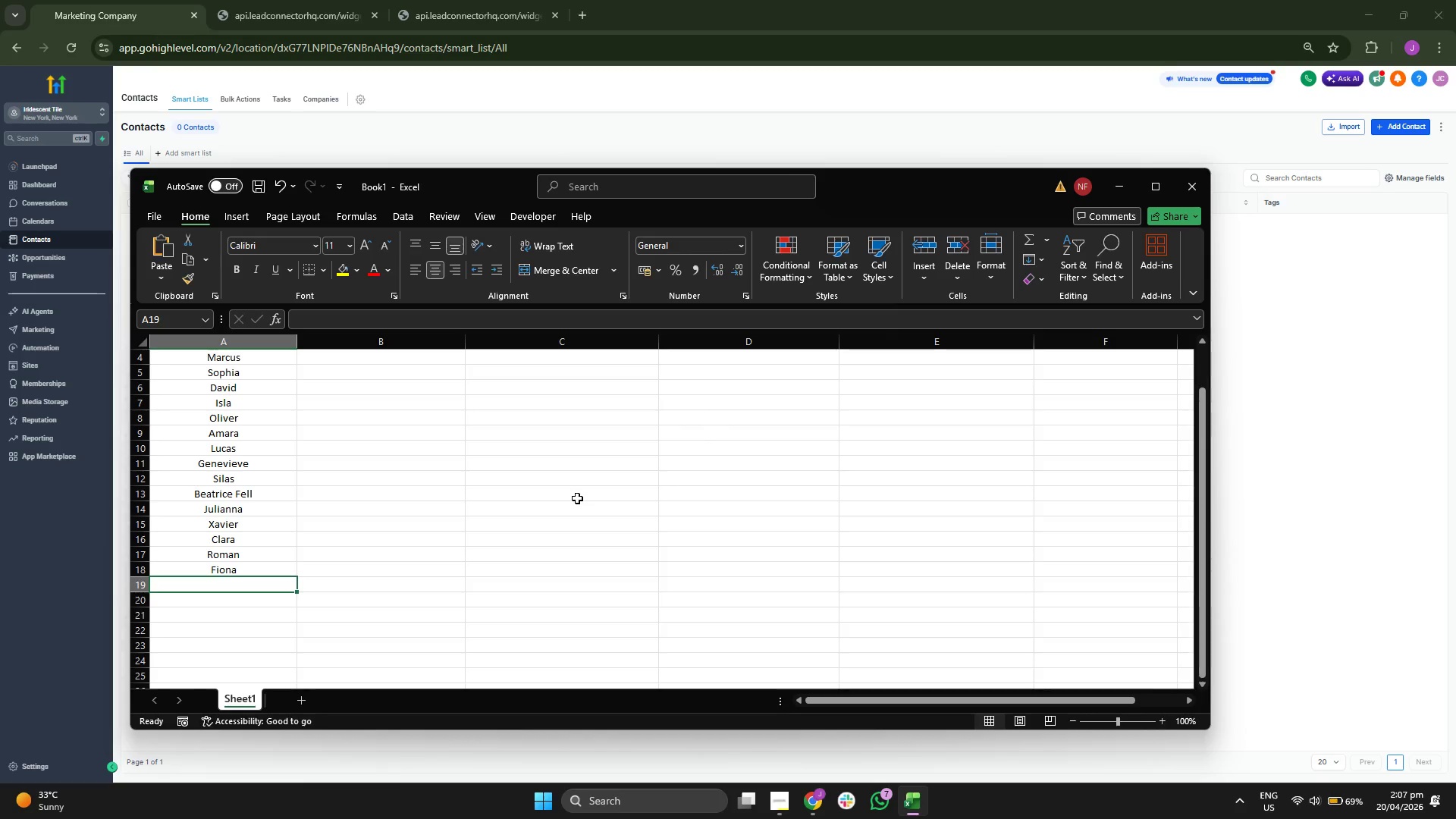 
type(JA)
key(Backspace)
type(as)
 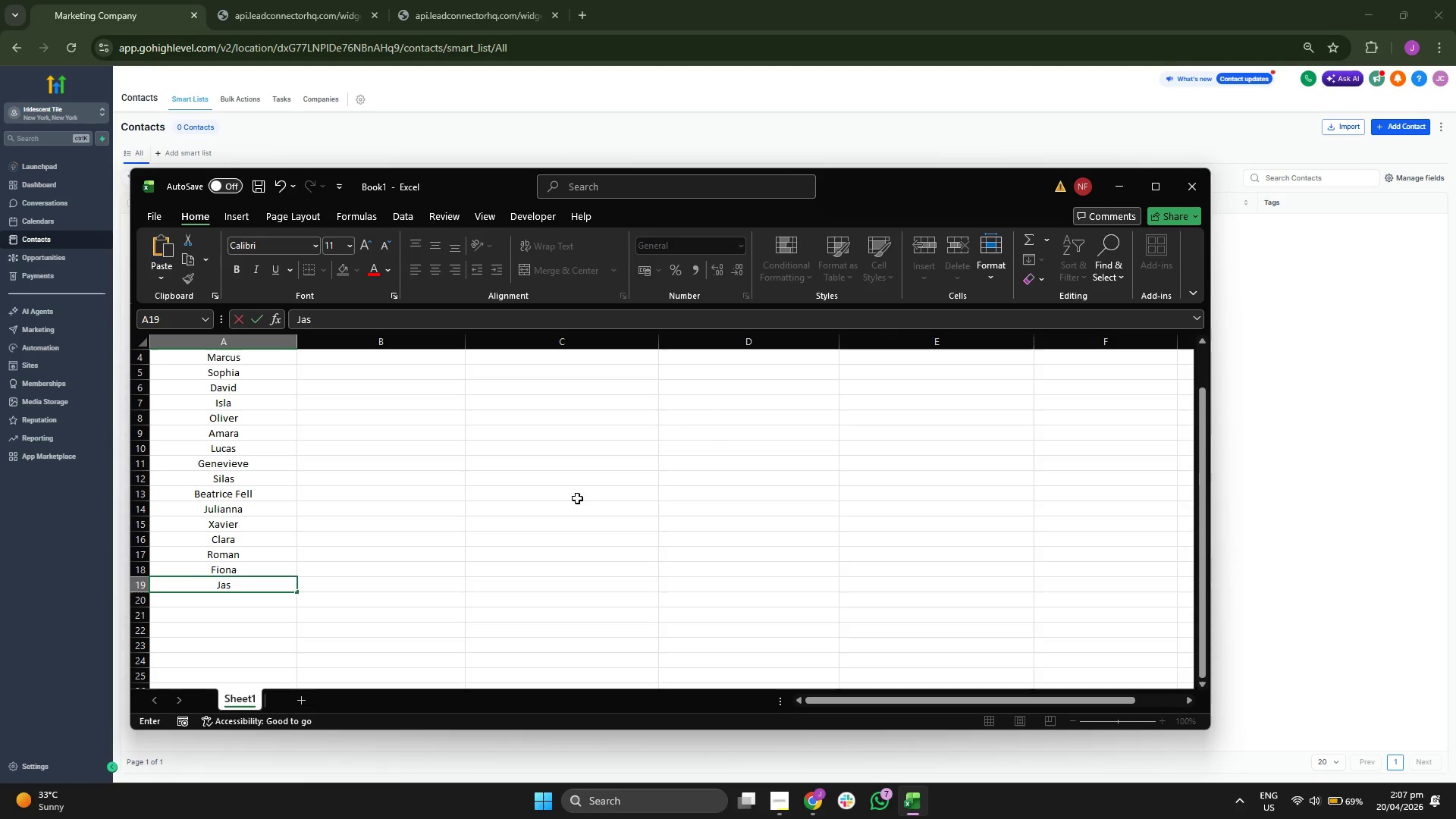 
scroll: coordinate [583, 502], scroll_direction: down, amount: 3.0
 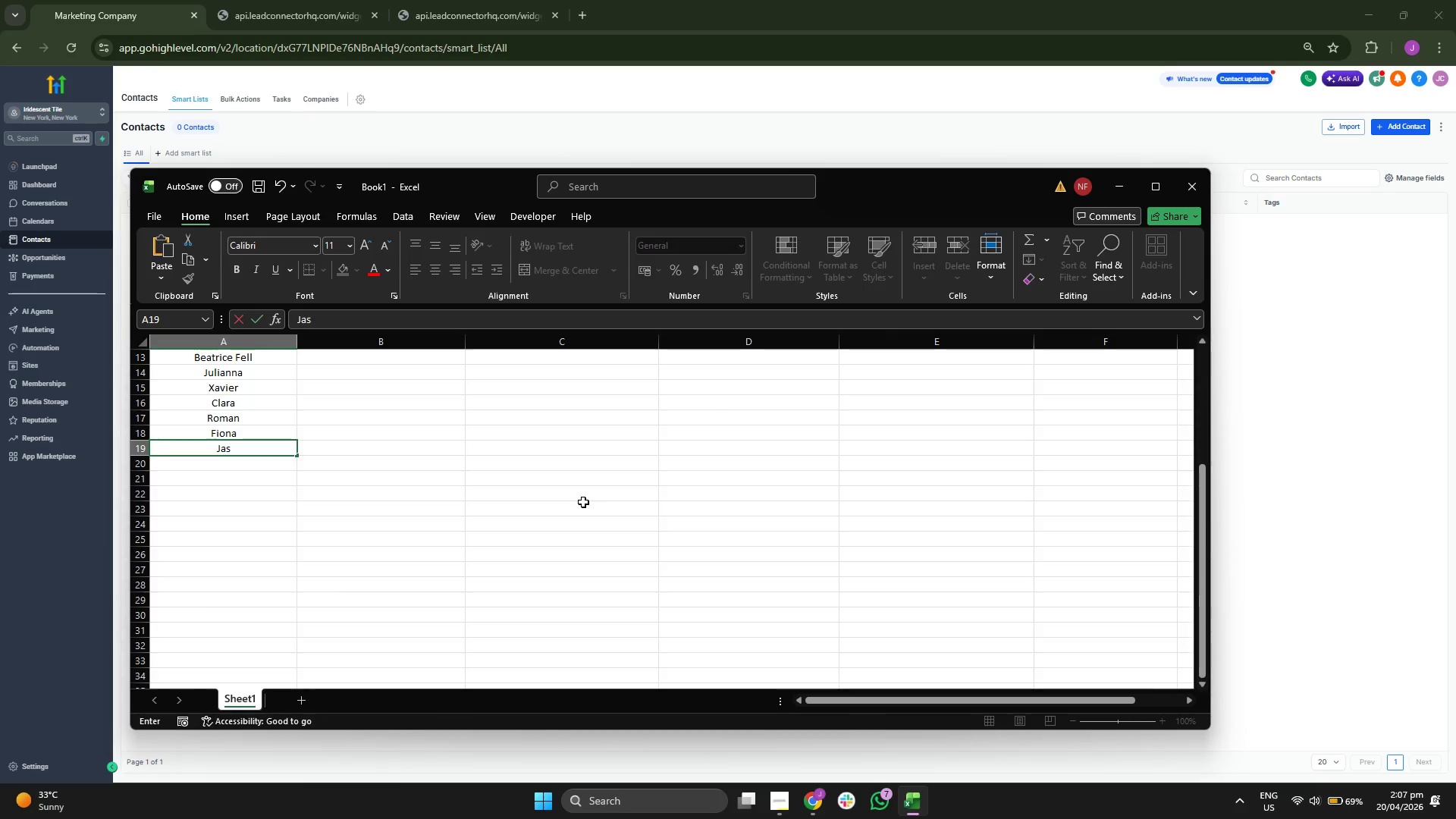 
type(per)
 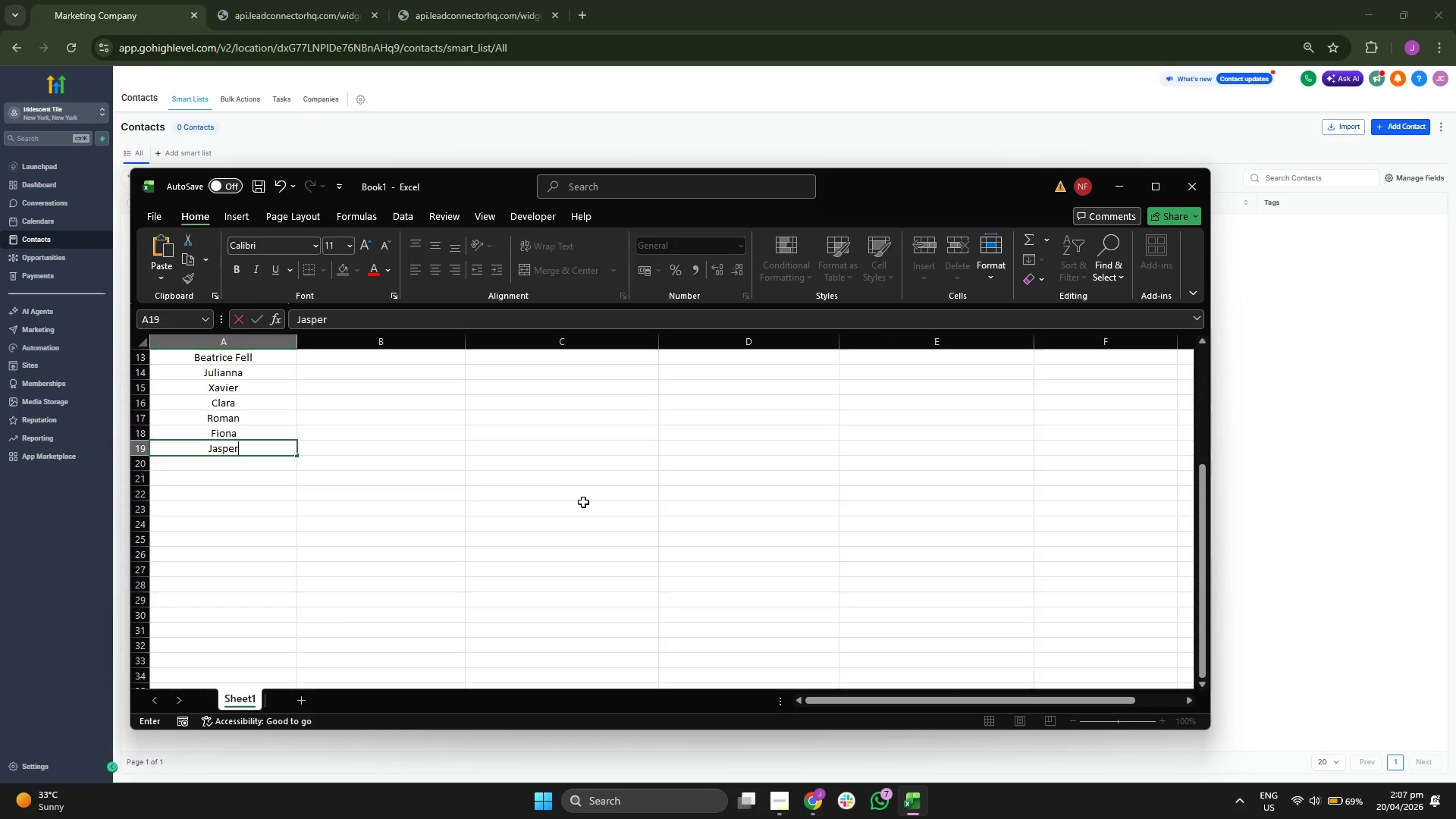 
scroll: coordinate [585, 504], scroll_direction: up, amount: 5.0
 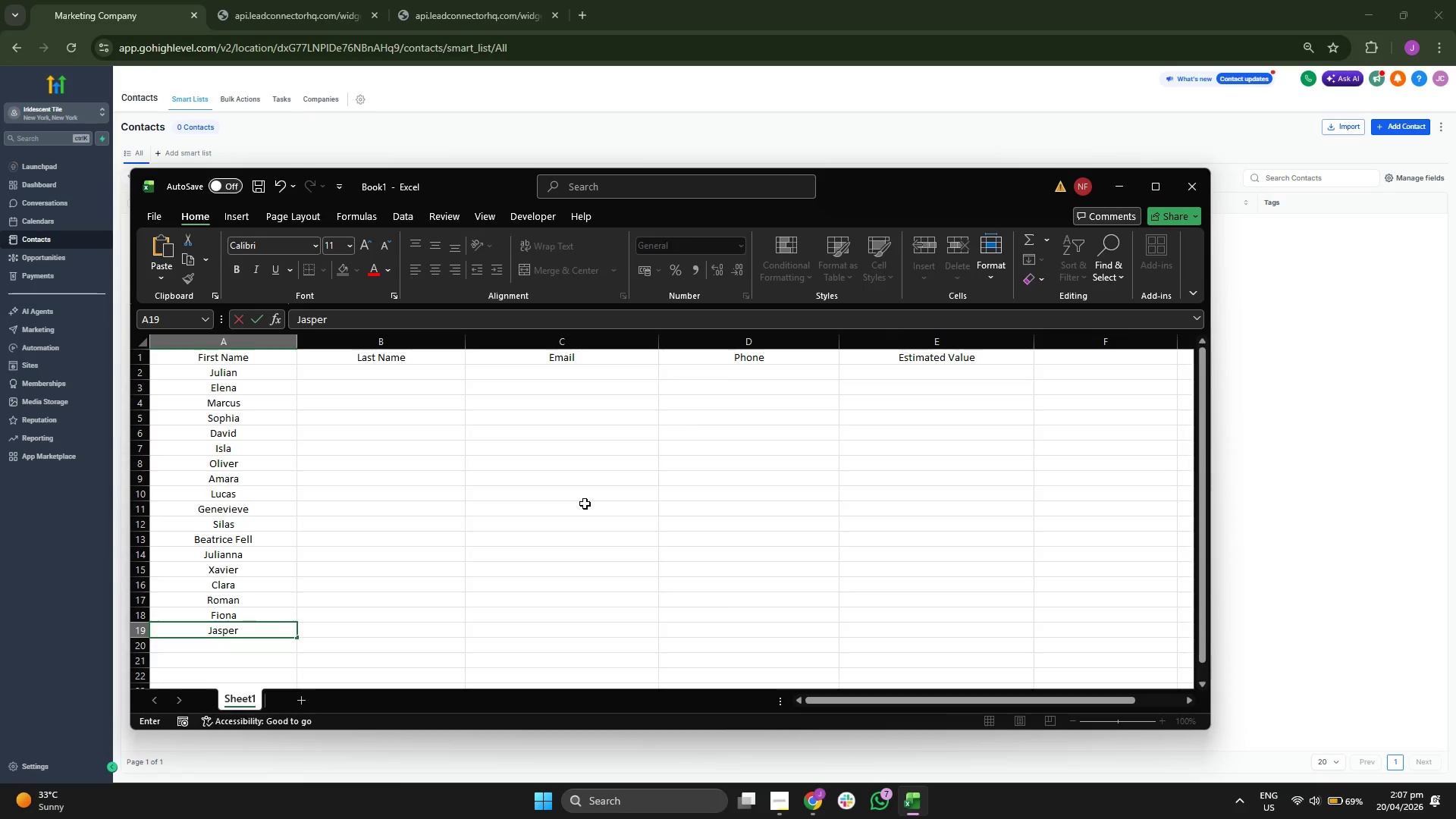 
scroll: coordinate [585, 504], scroll_direction: down, amount: 1.0
 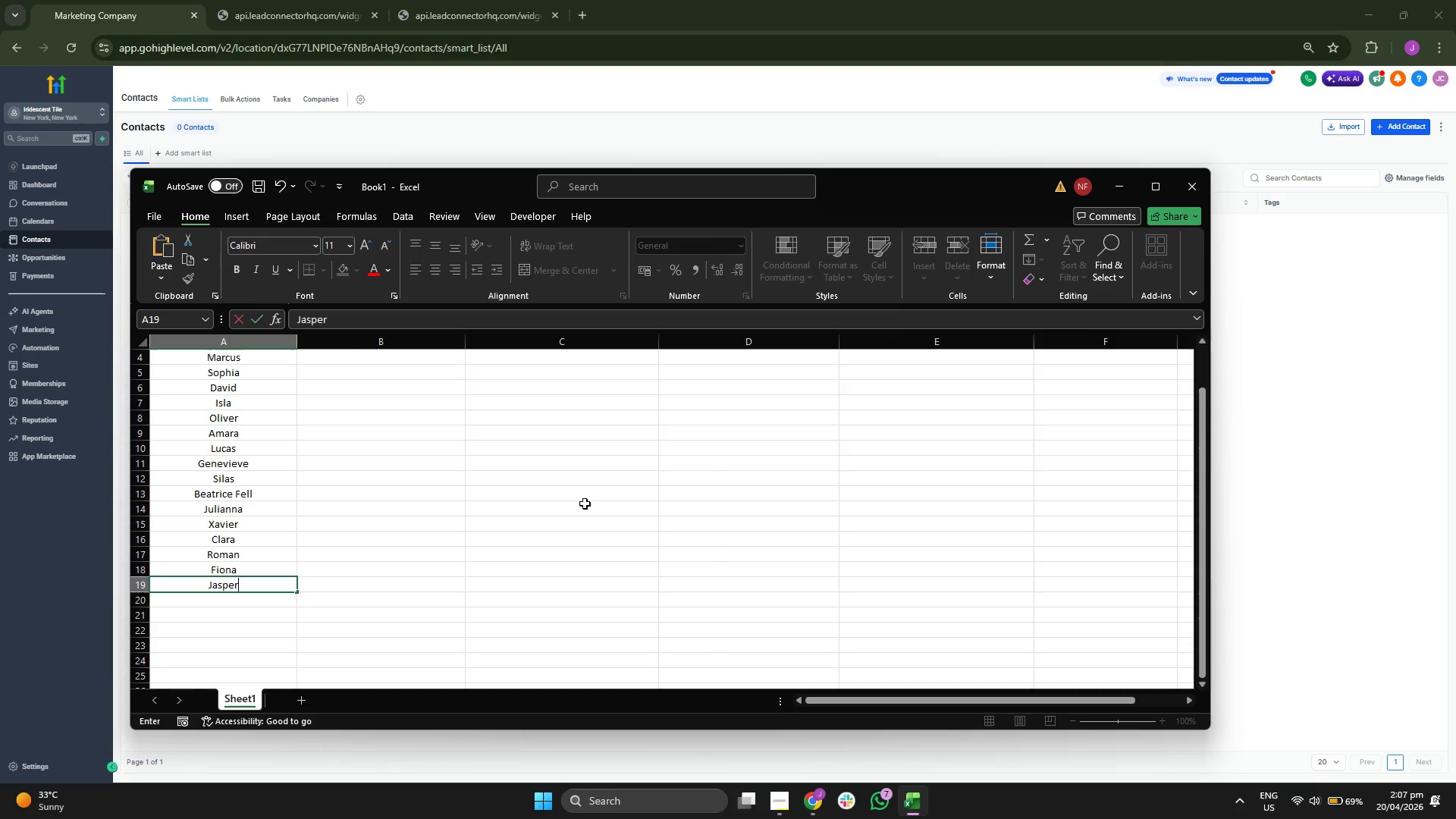 
key(Enter)
 